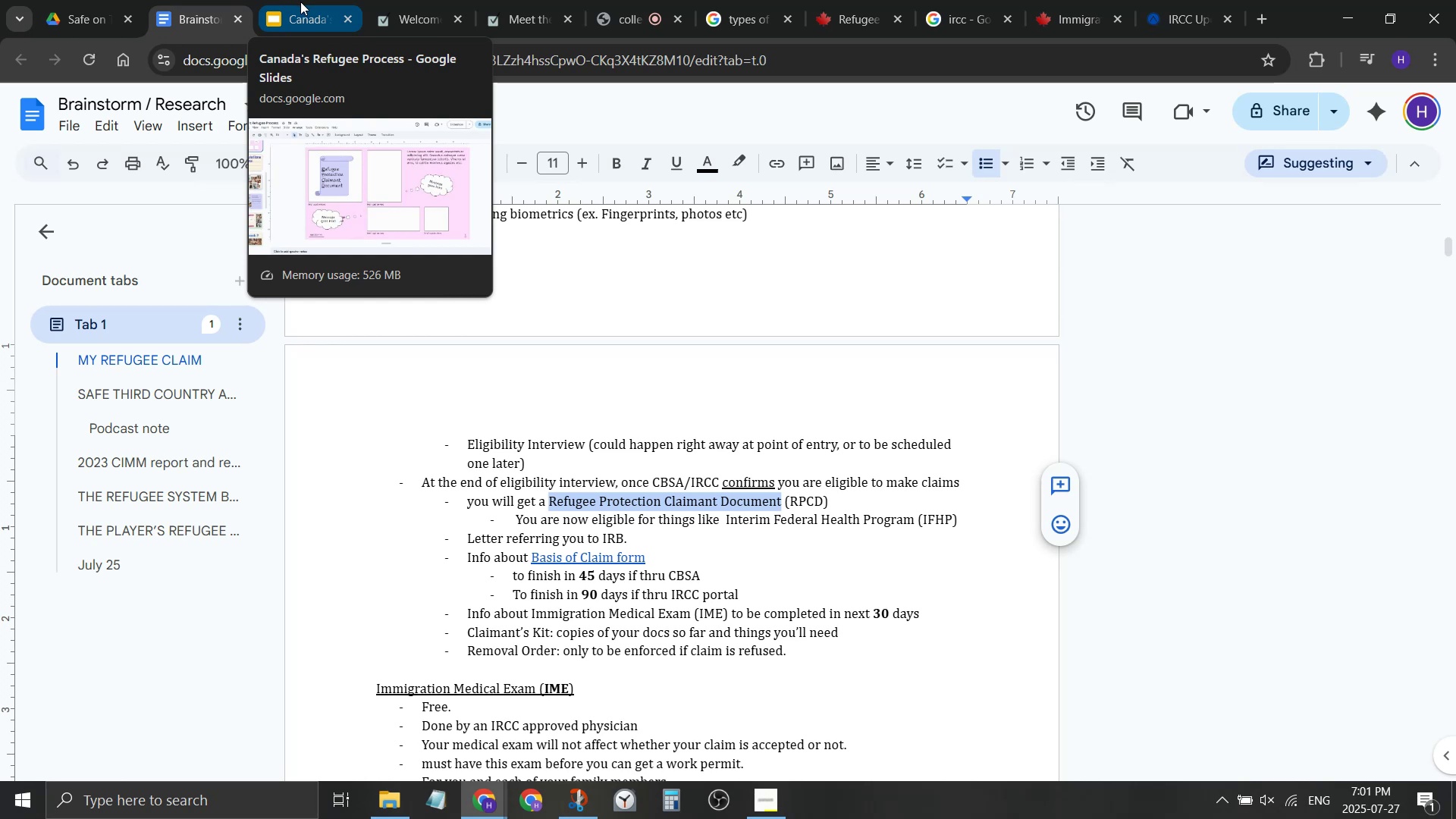 
wait(18.95)
 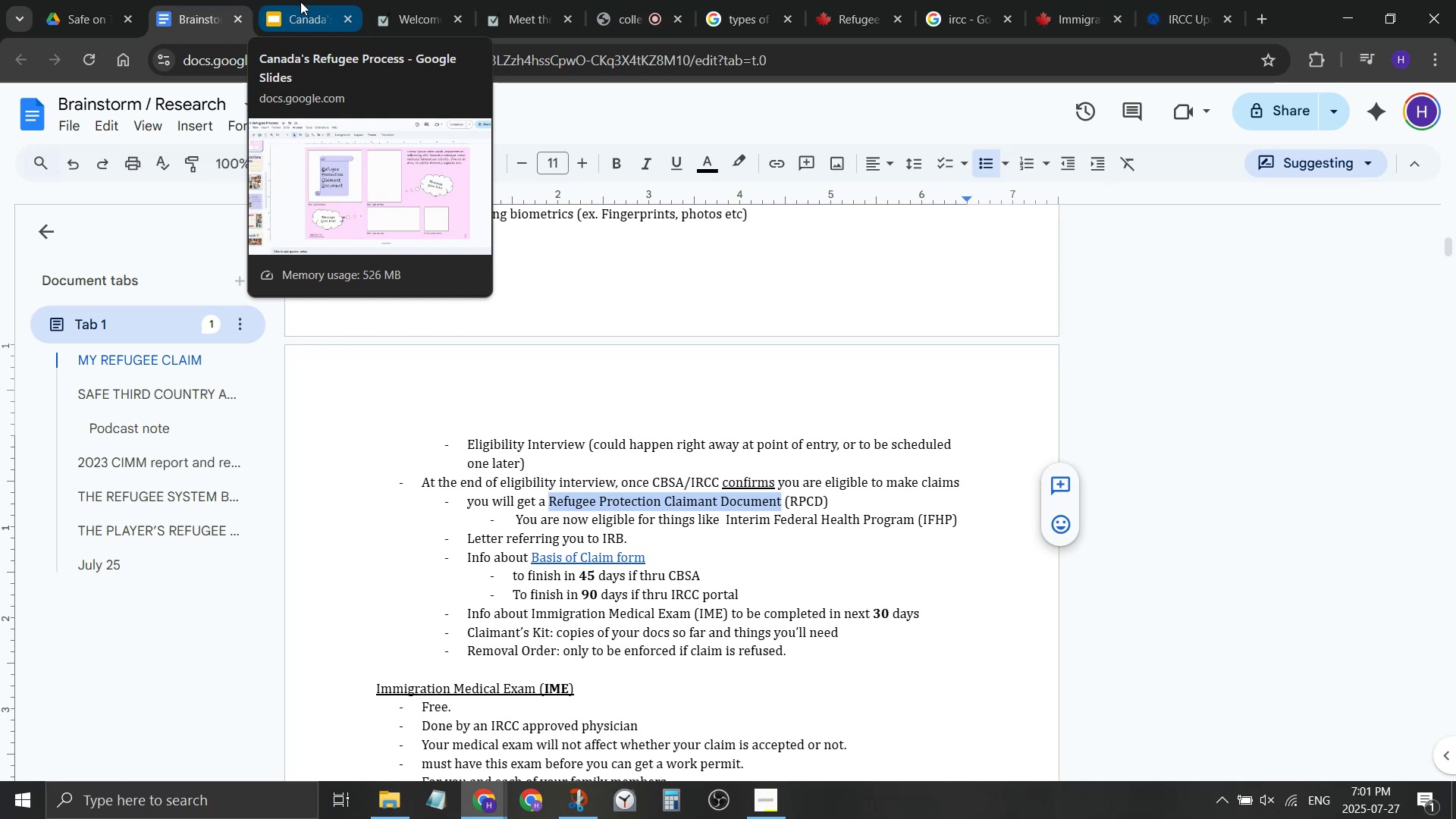 
left_click([302, 5])
 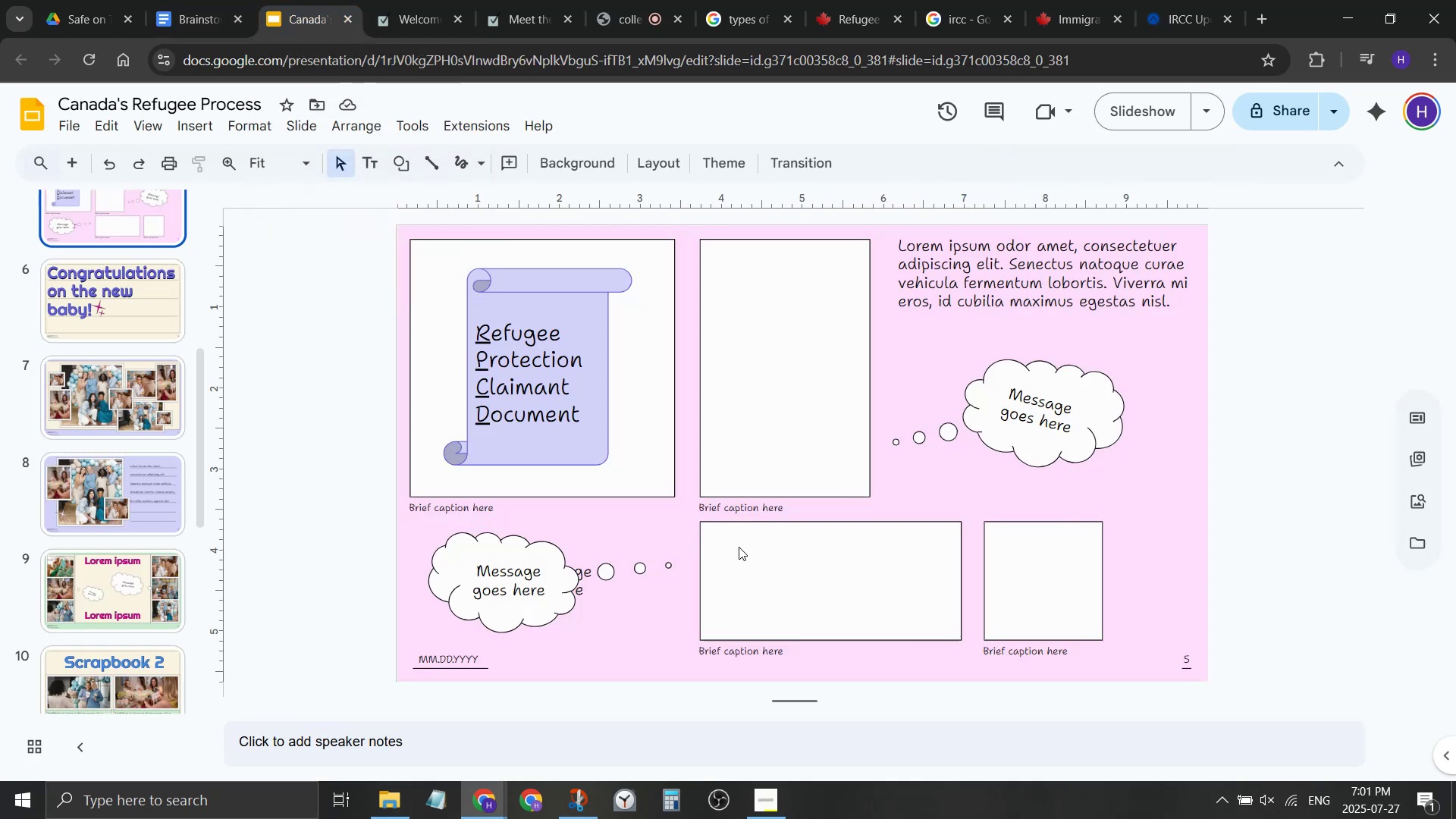 
left_click([739, 547])
 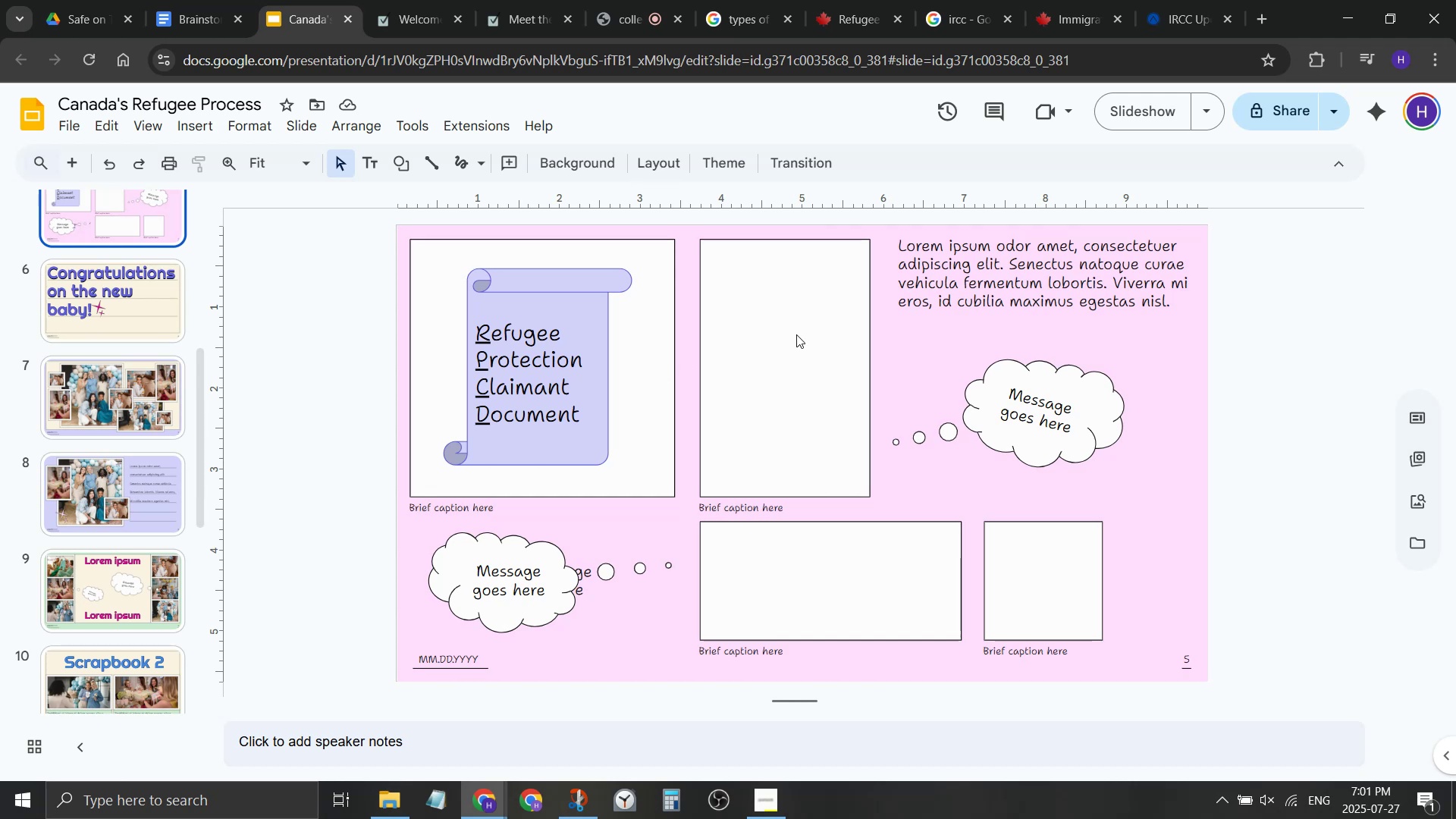 
left_click([796, 334])
 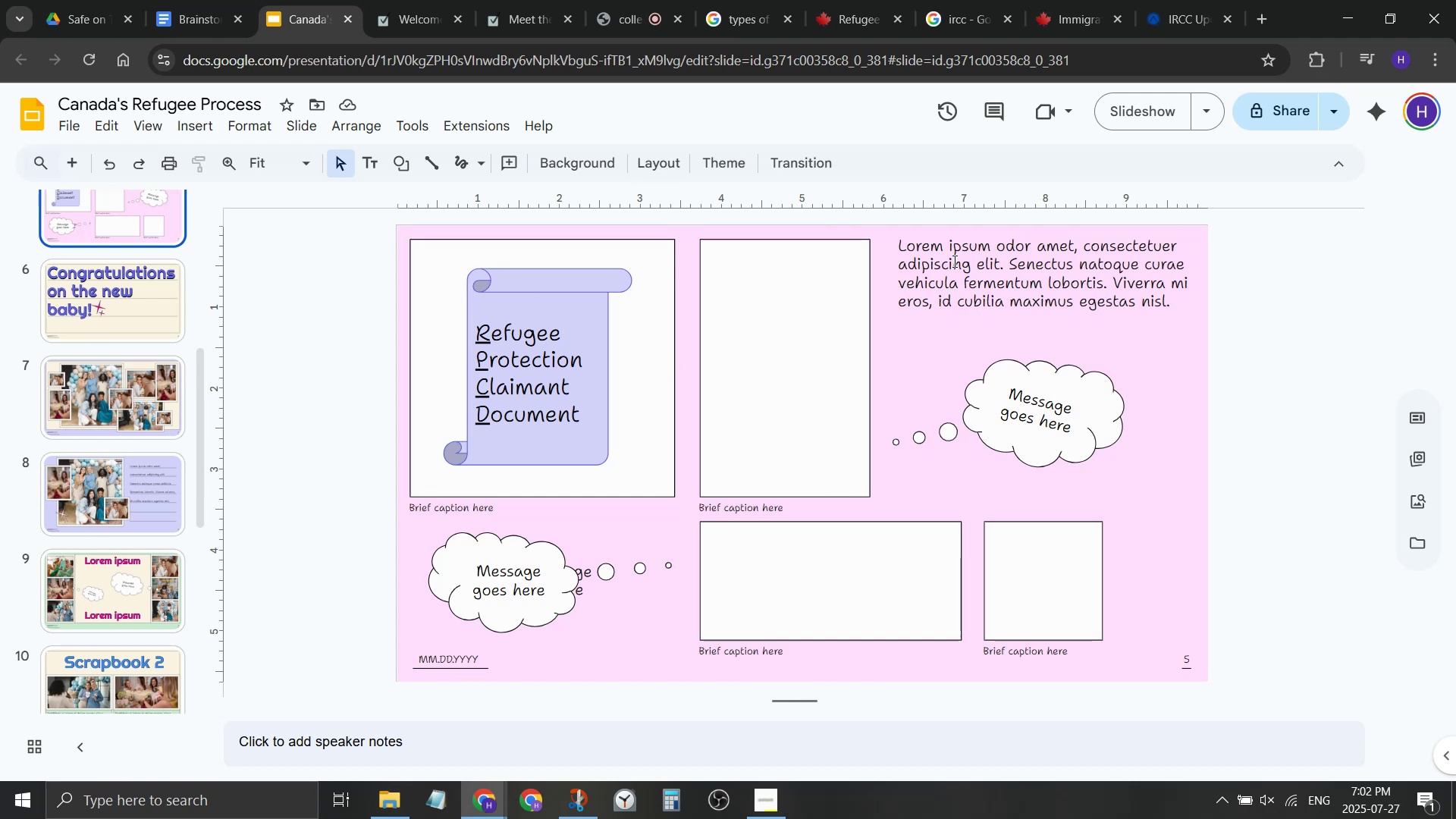 
left_click([196, 9])
 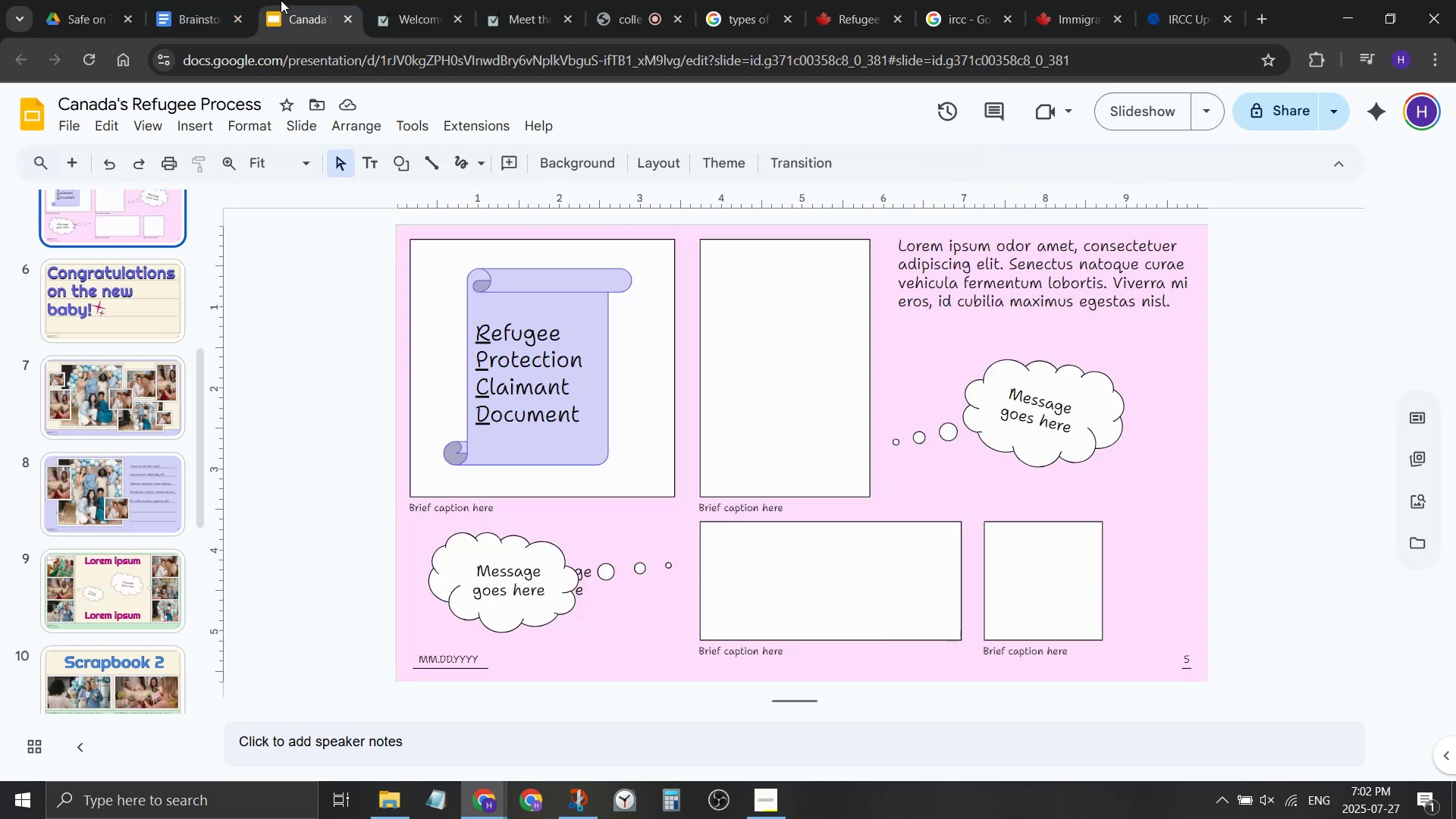 
wait(6.08)
 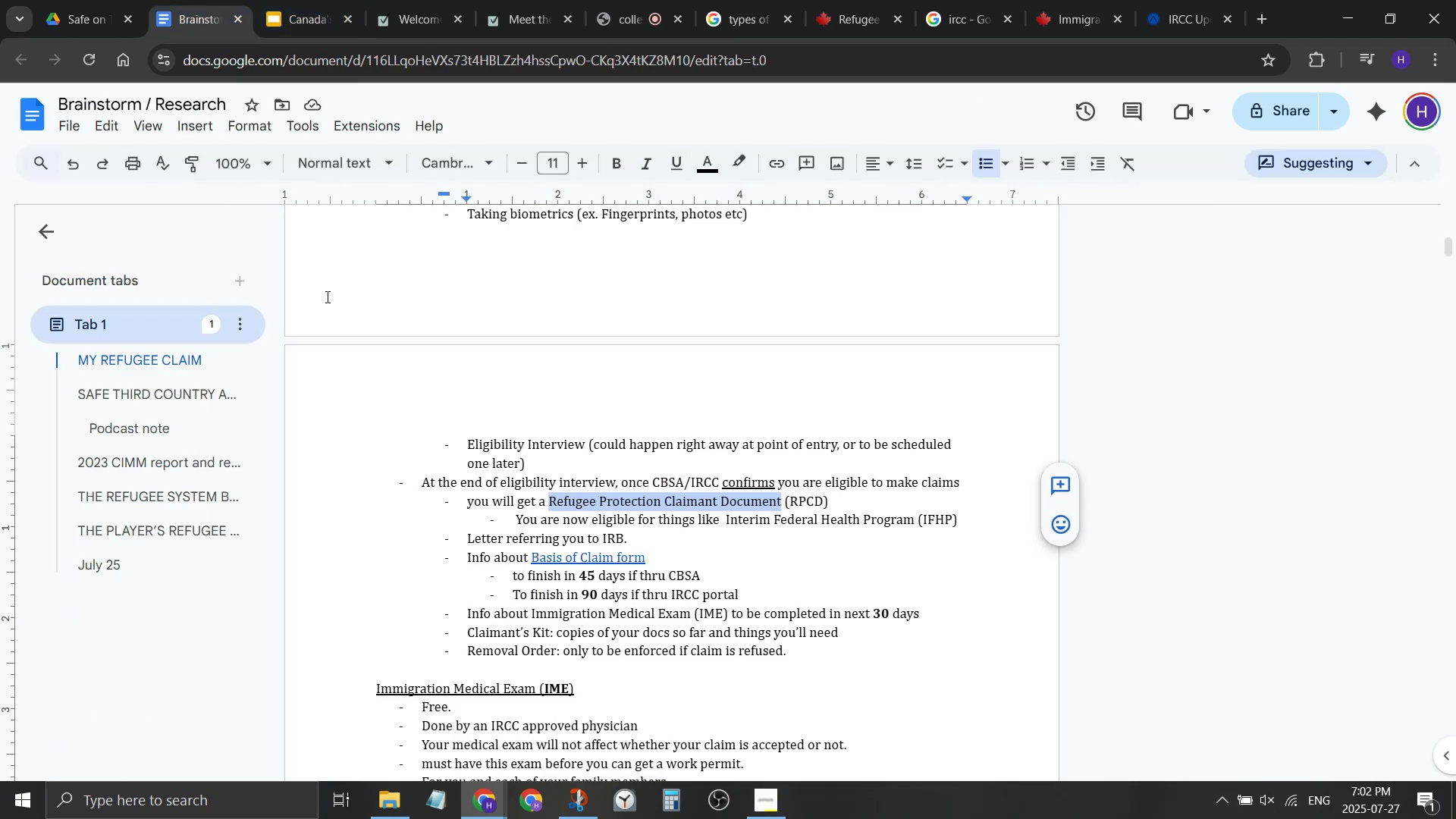 
left_click([295, 124])
 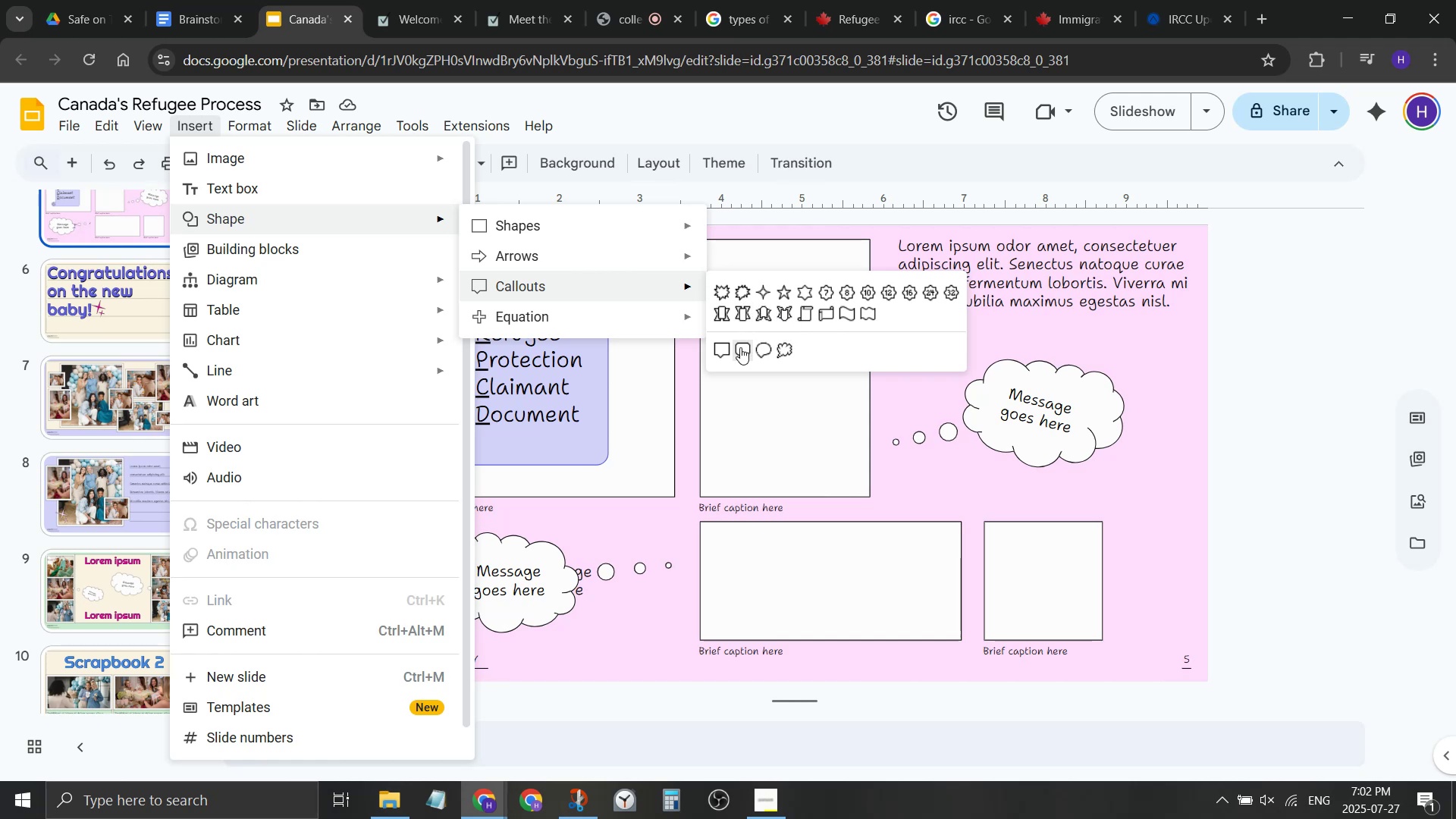 
wait(15.08)
 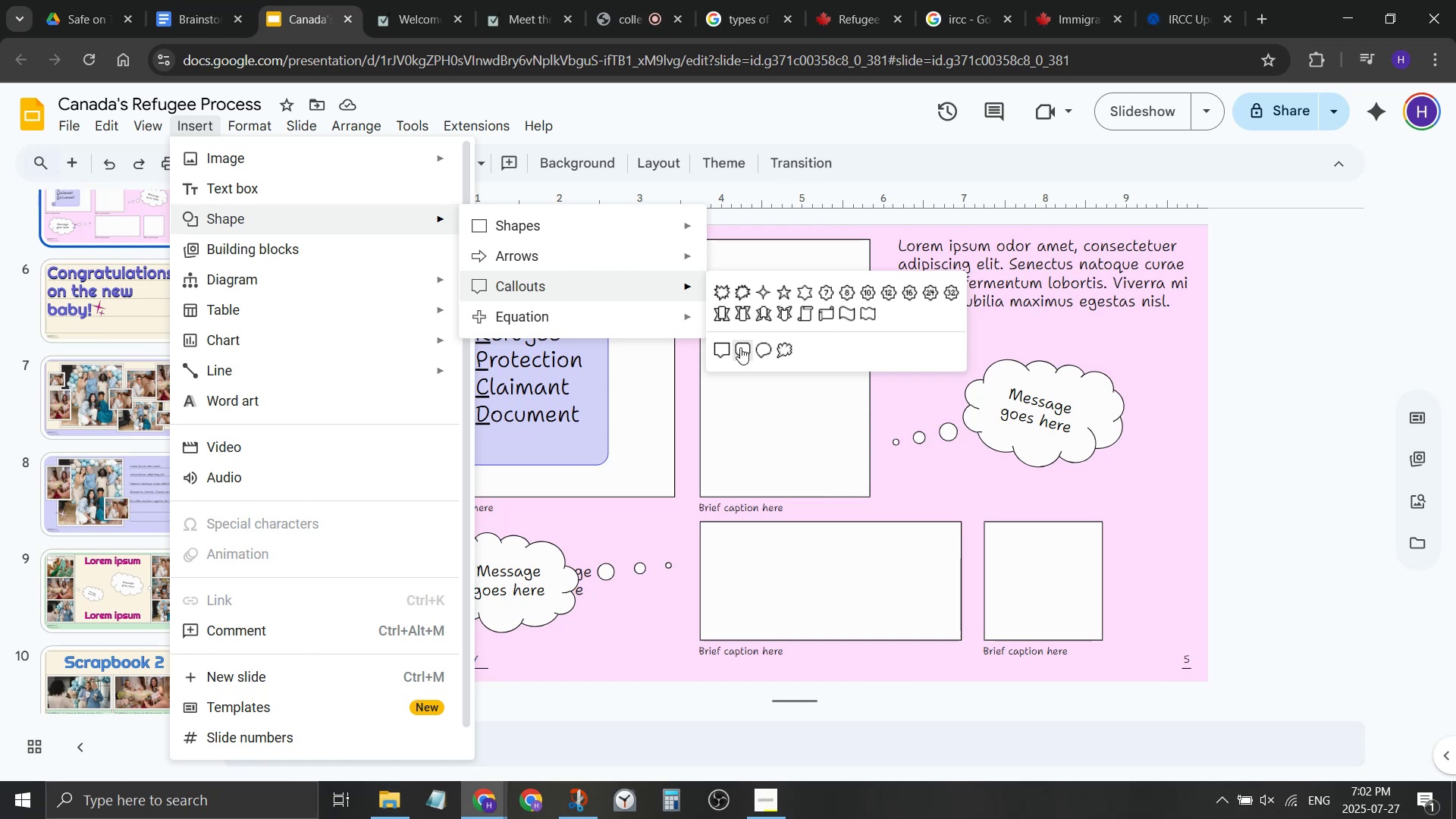 
mouse_move([657, 308])
 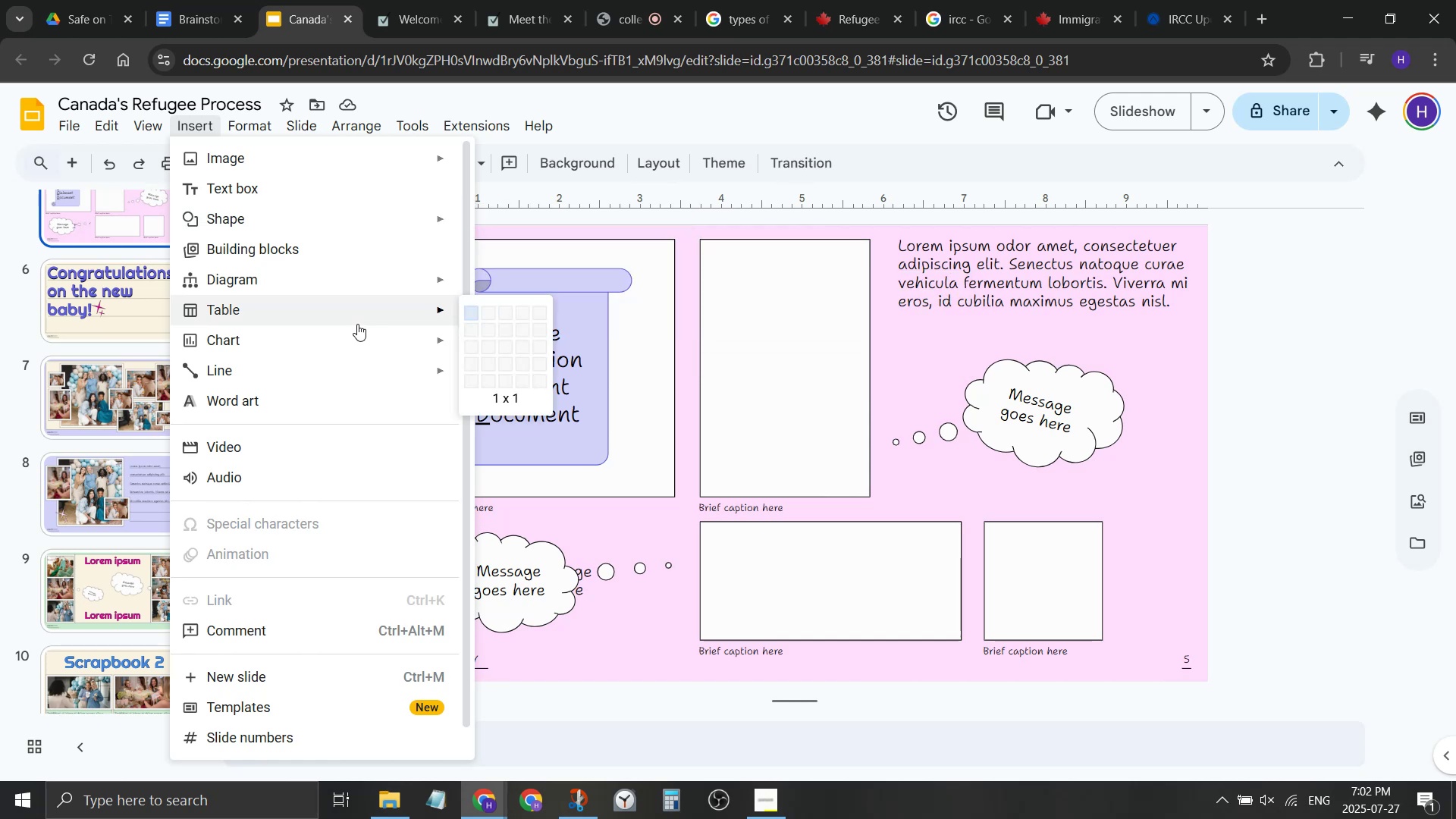 
mouse_move([369, 311])
 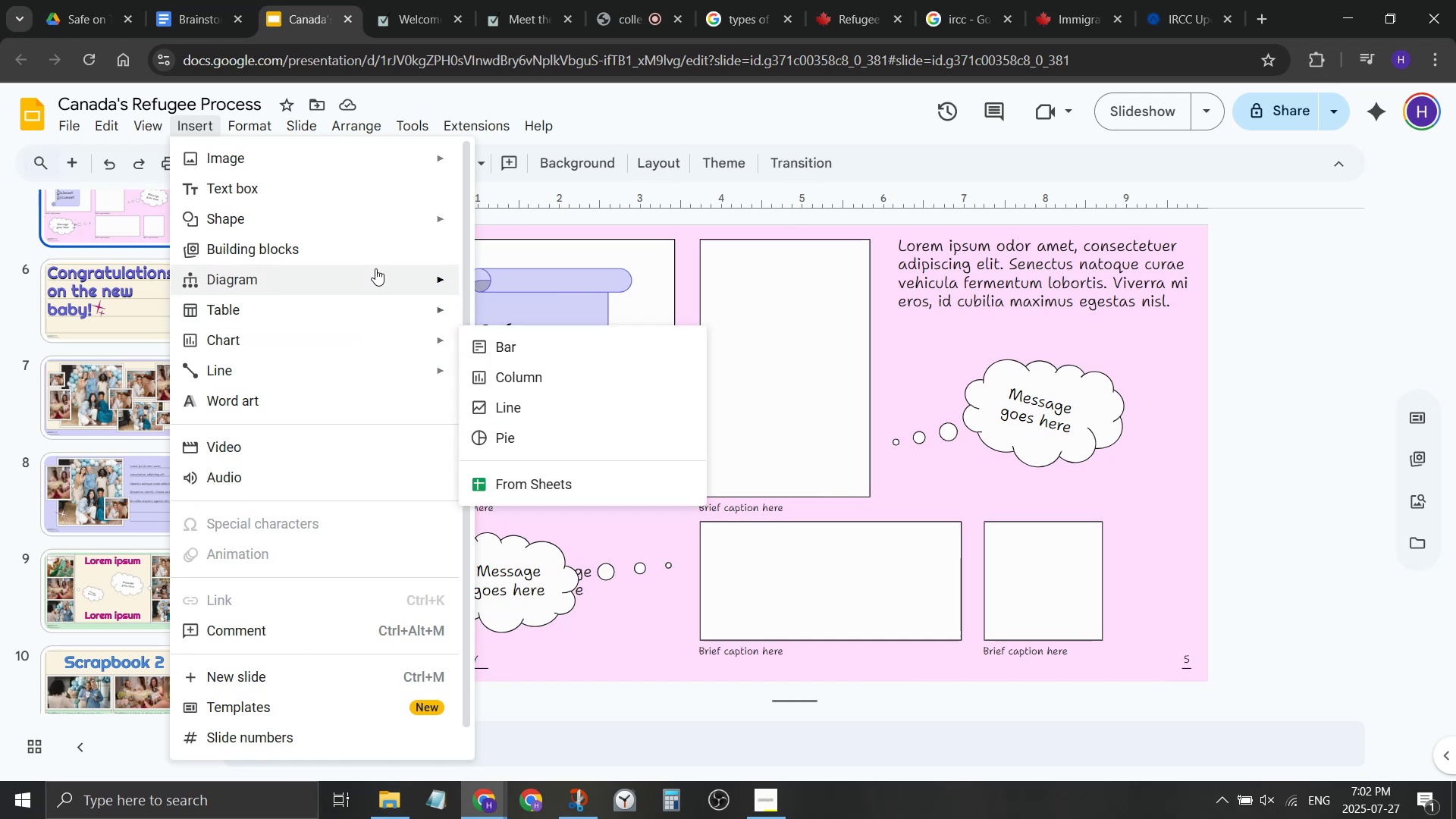 
mouse_move([397, 271])
 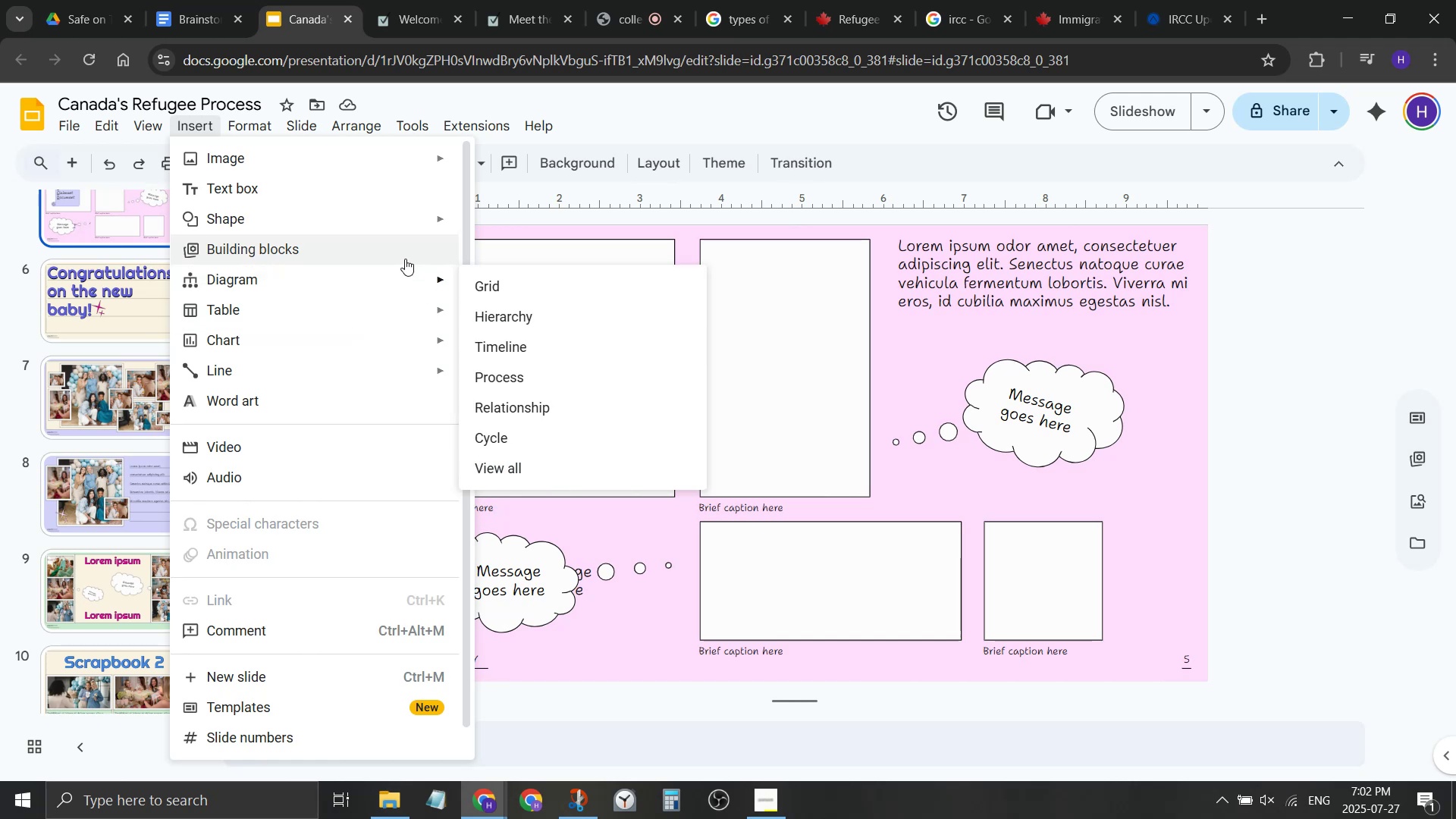 
left_click([405, 259])
 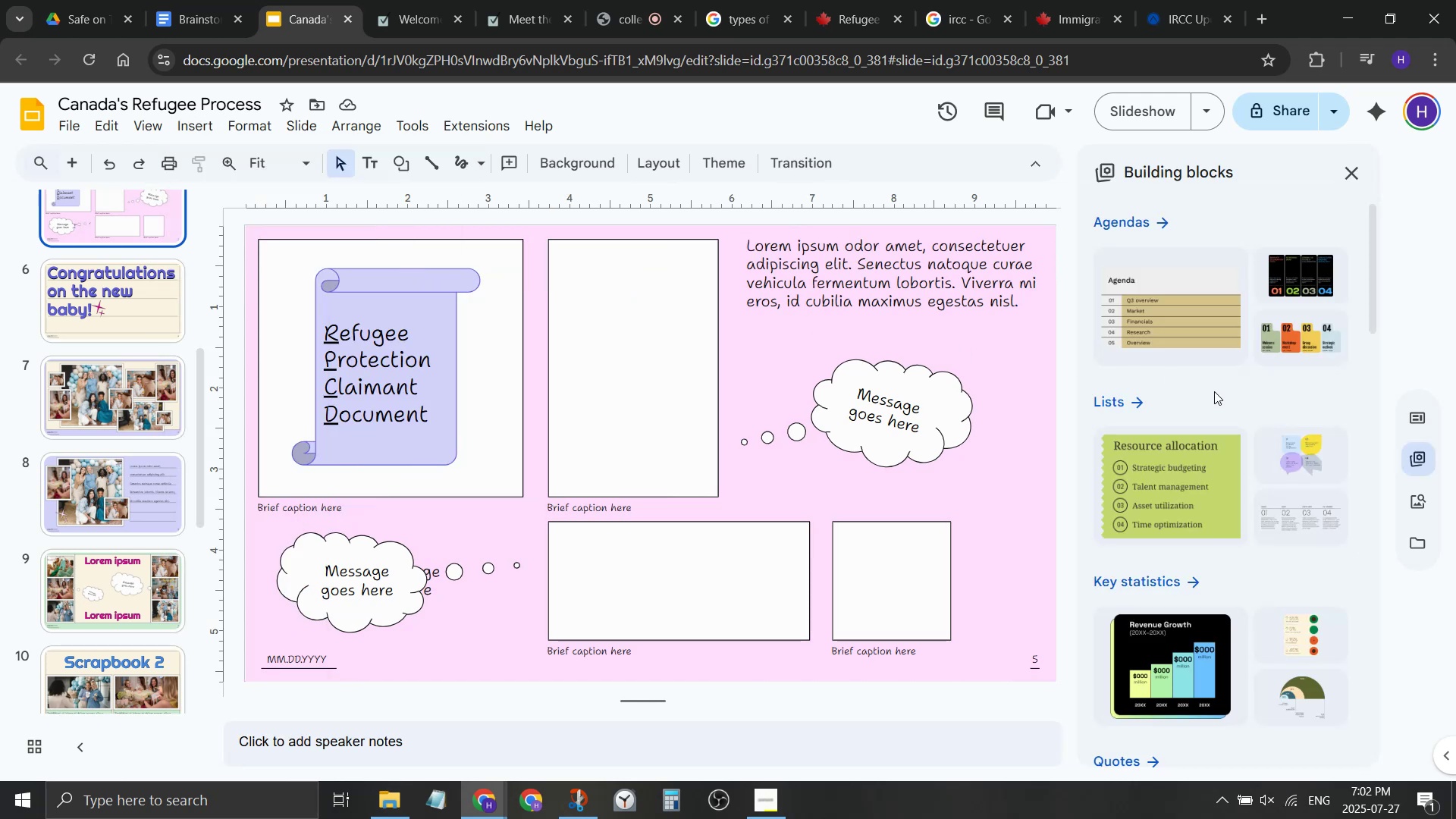 
scroll: coordinate [1144, 354], scroll_direction: down, amount: 13.0
 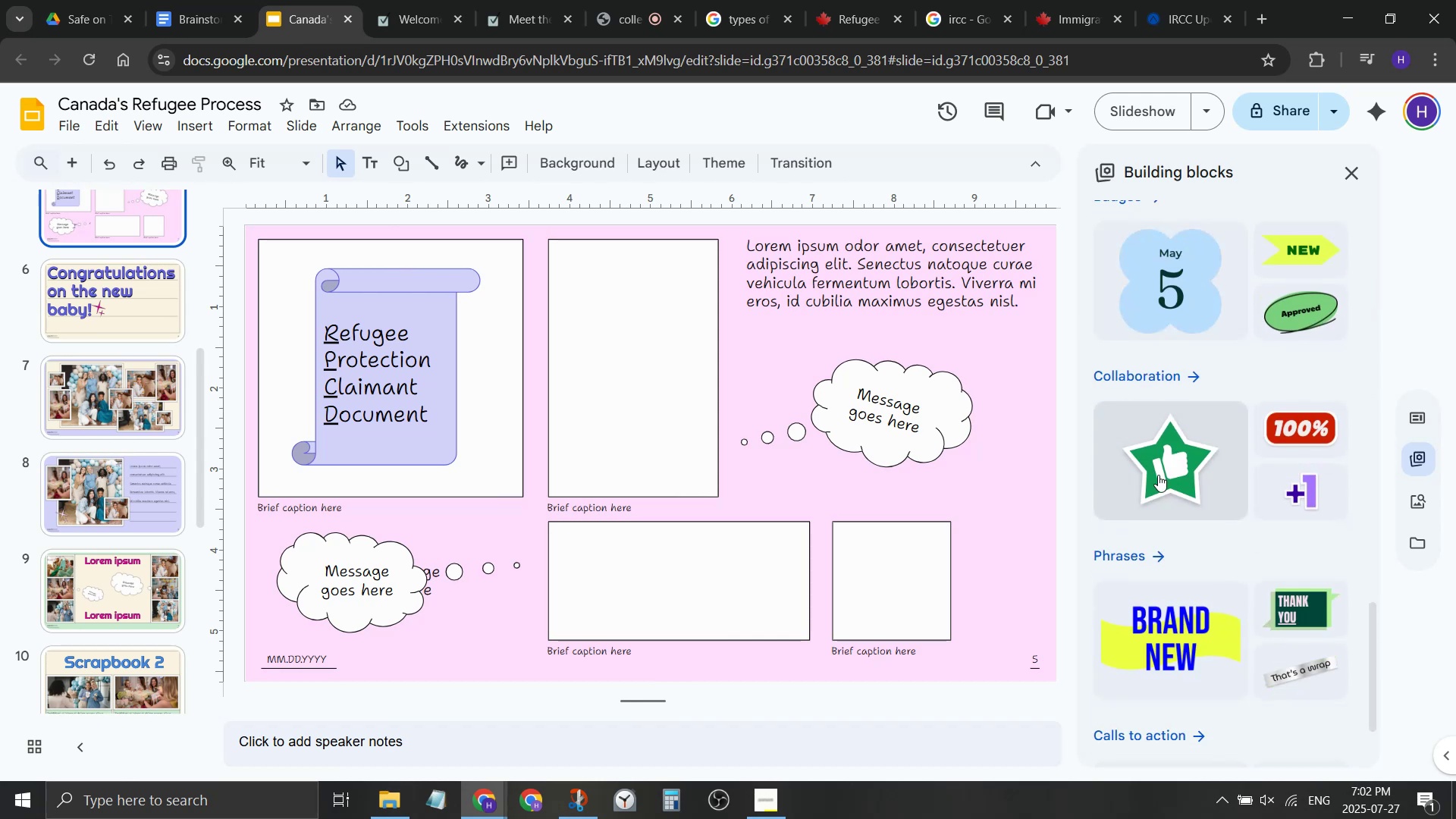 
scroll: coordinate [1156, 507], scroll_direction: down, amount: 5.0
 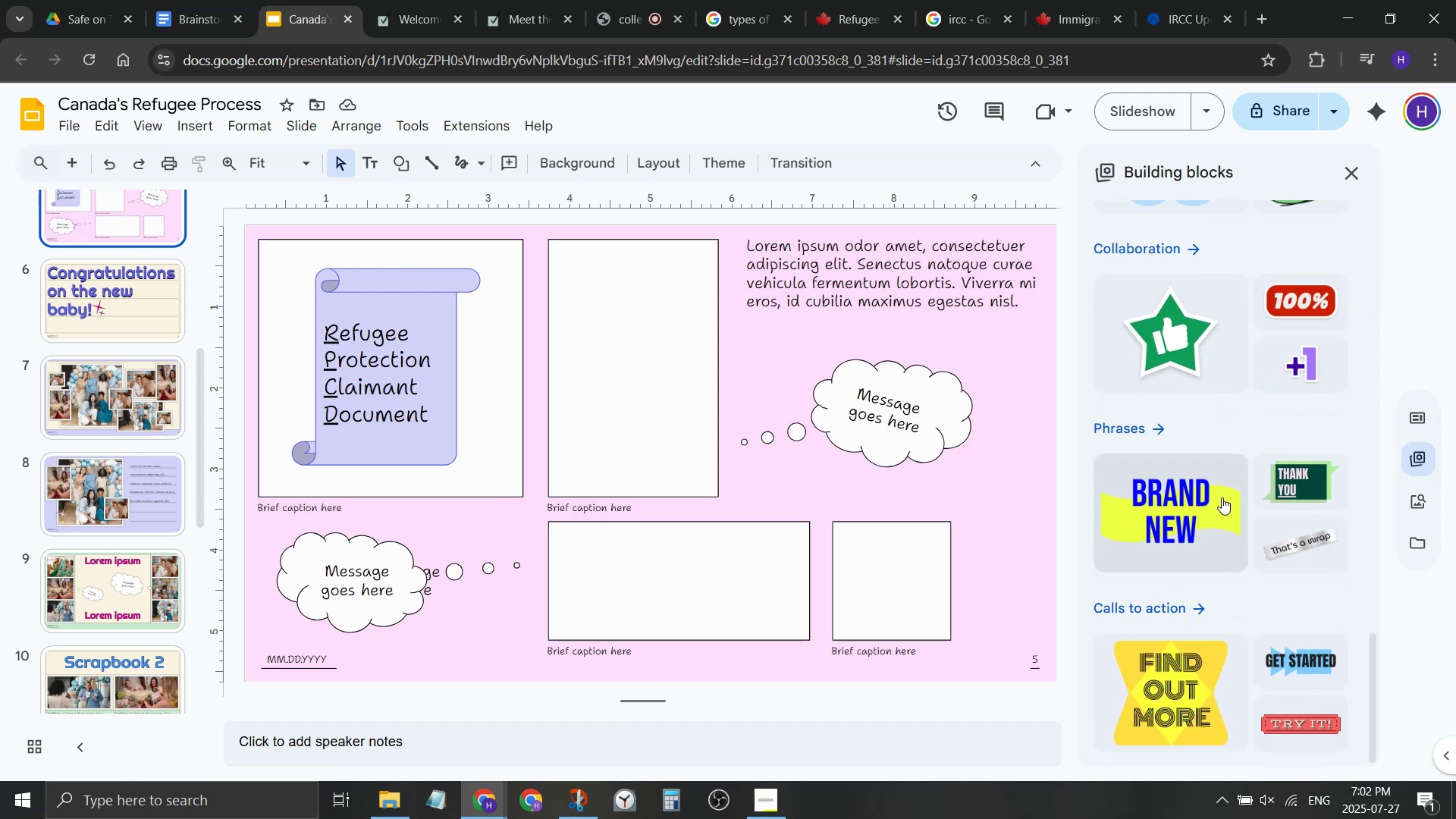 
scroll: coordinate [1178, 485], scroll_direction: up, amount: 6.0
 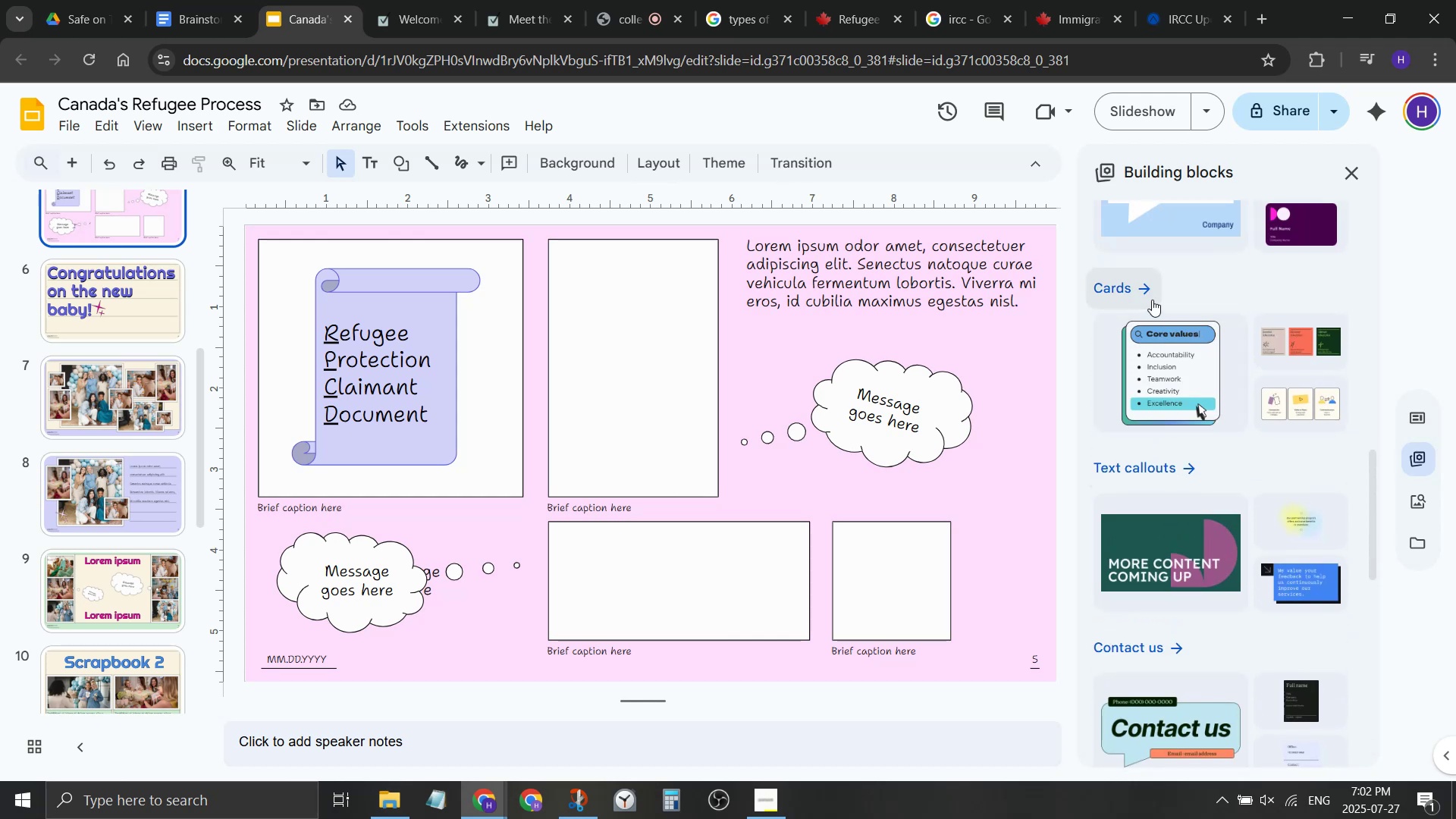 
left_click([1152, 300])
 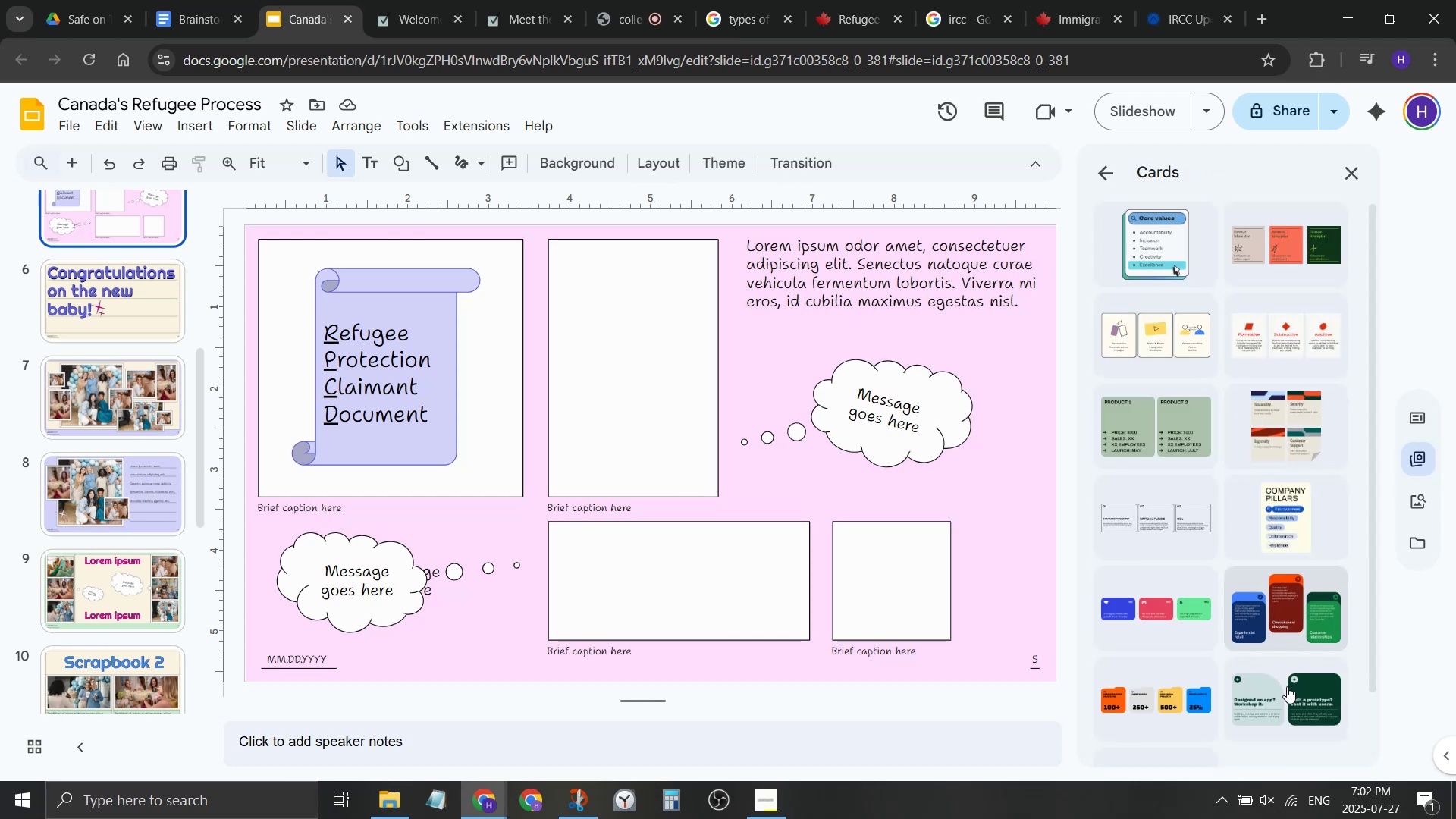 
scroll: coordinate [1269, 661], scroll_direction: down, amount: 4.0
 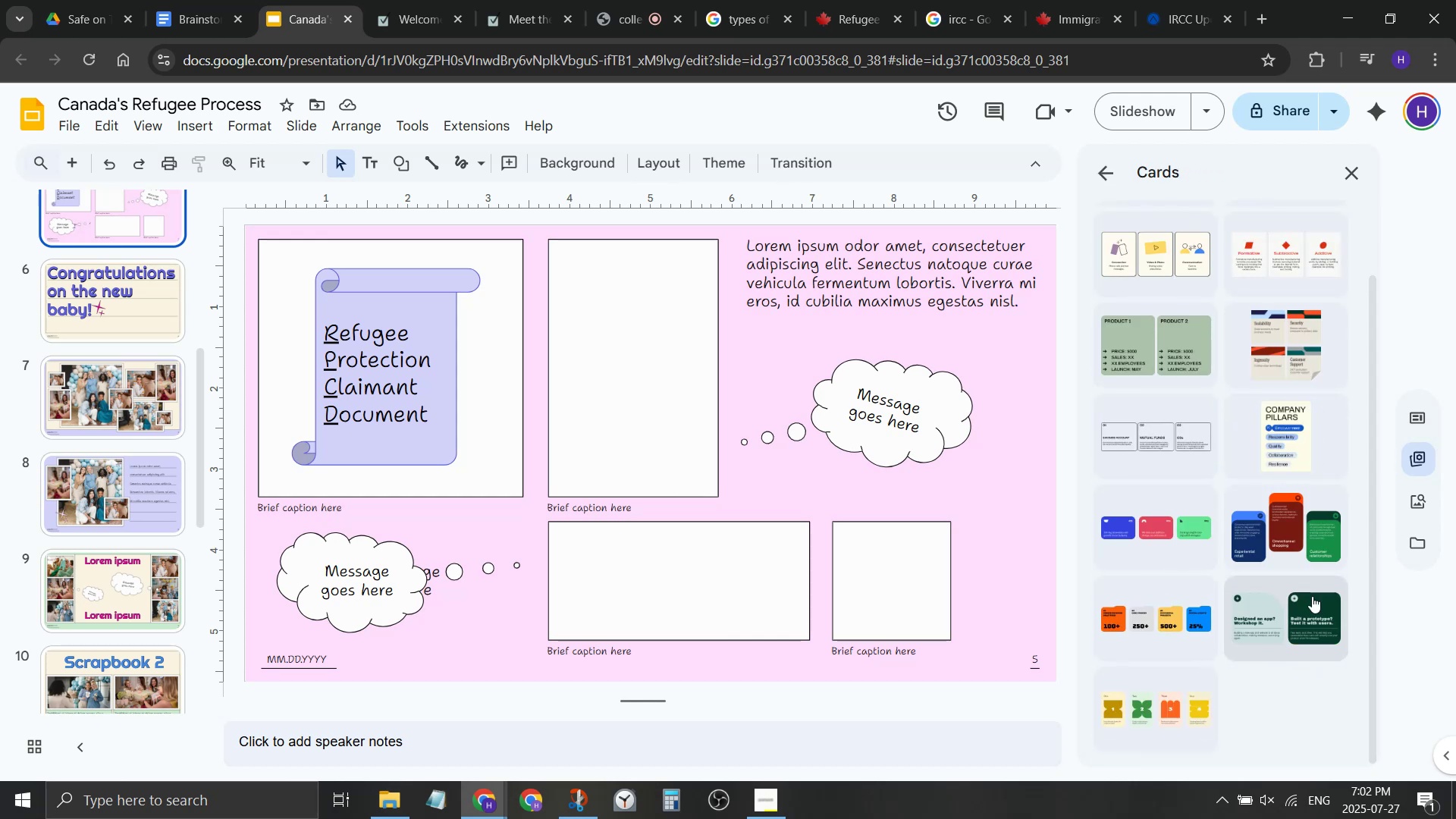 
scroll: coordinate [1338, 575], scroll_direction: up, amount: 2.0
 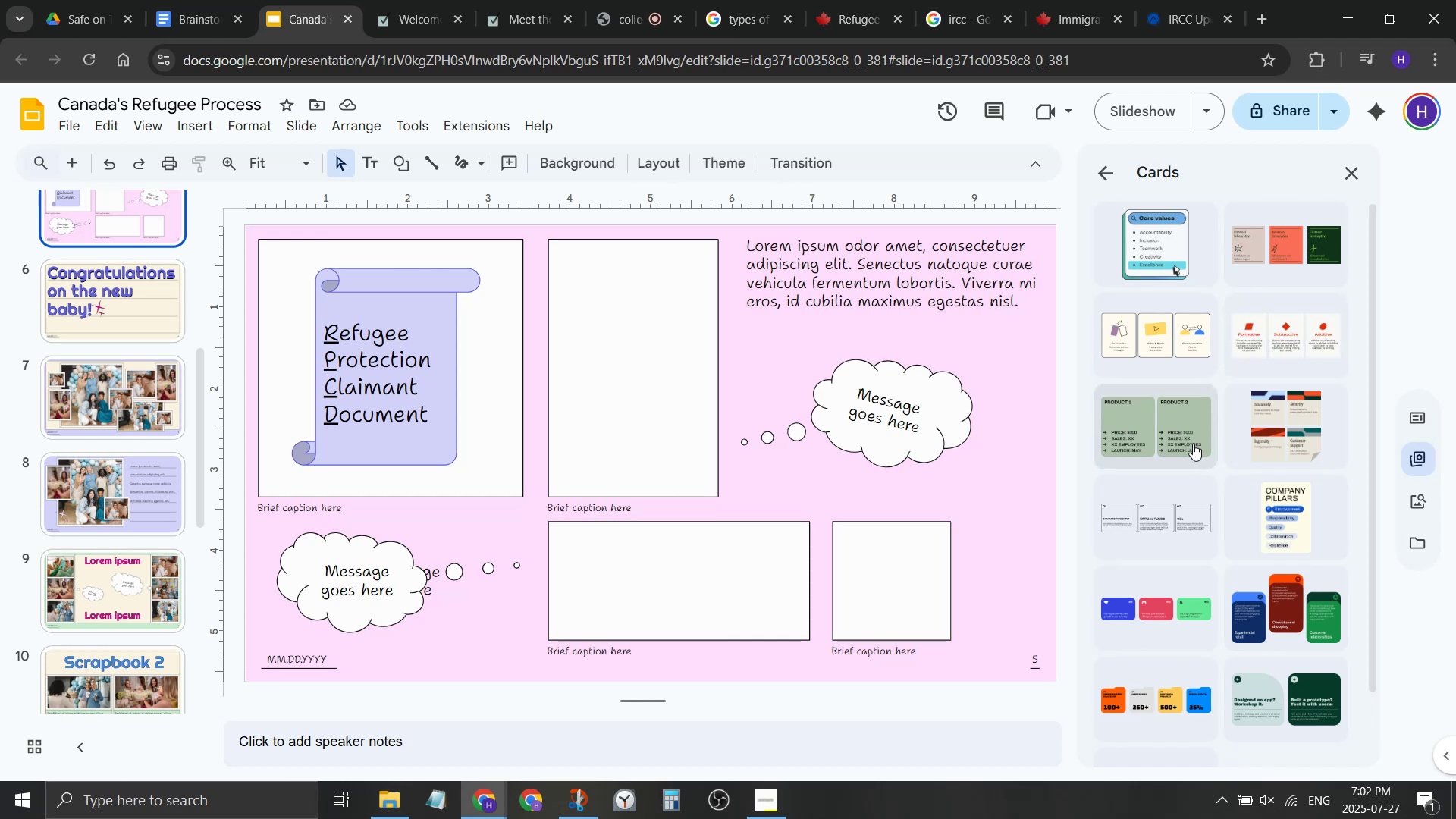 
wait(6.01)
 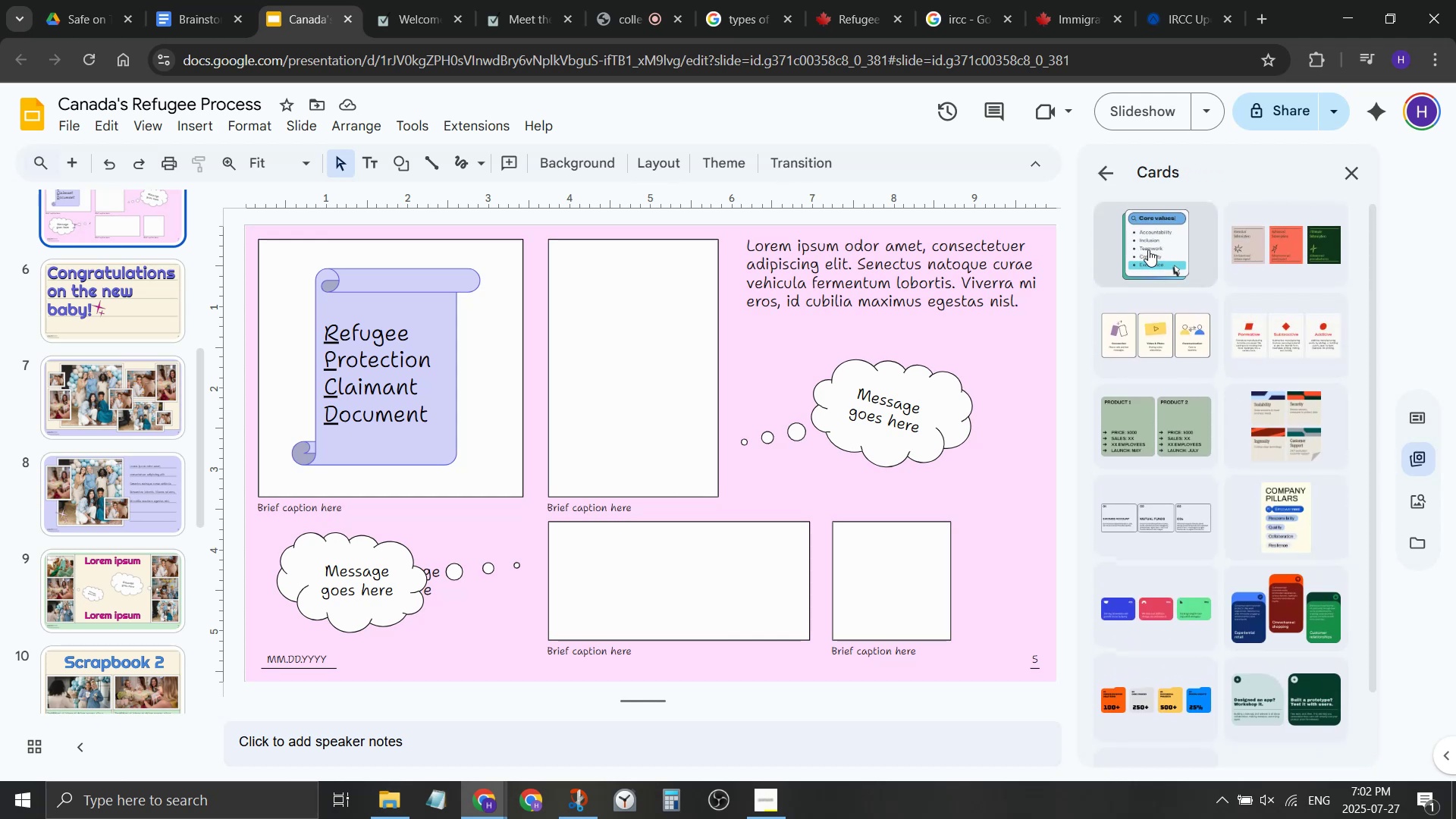 
left_click([1177, 452])
 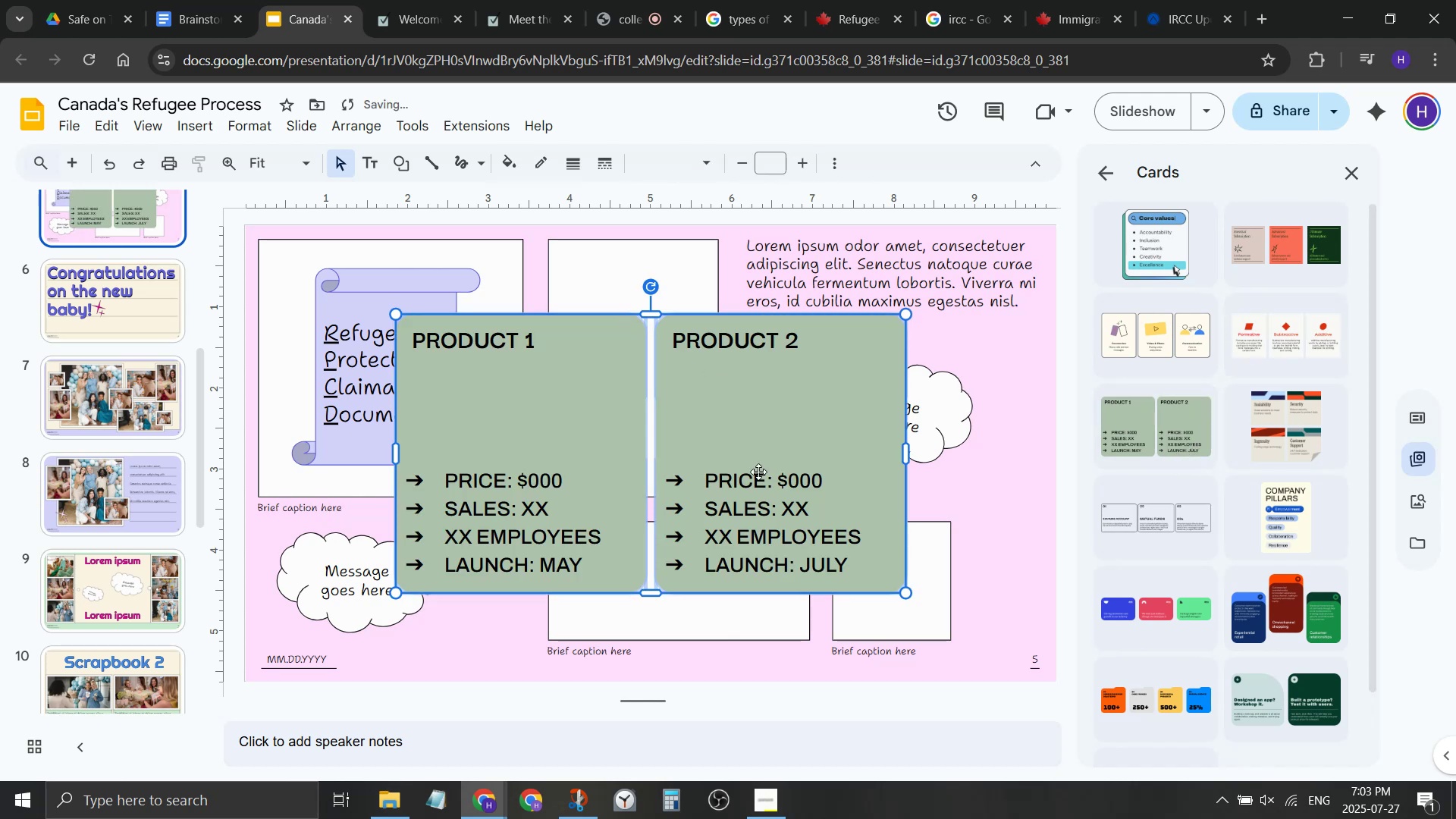 
left_click([756, 478])
 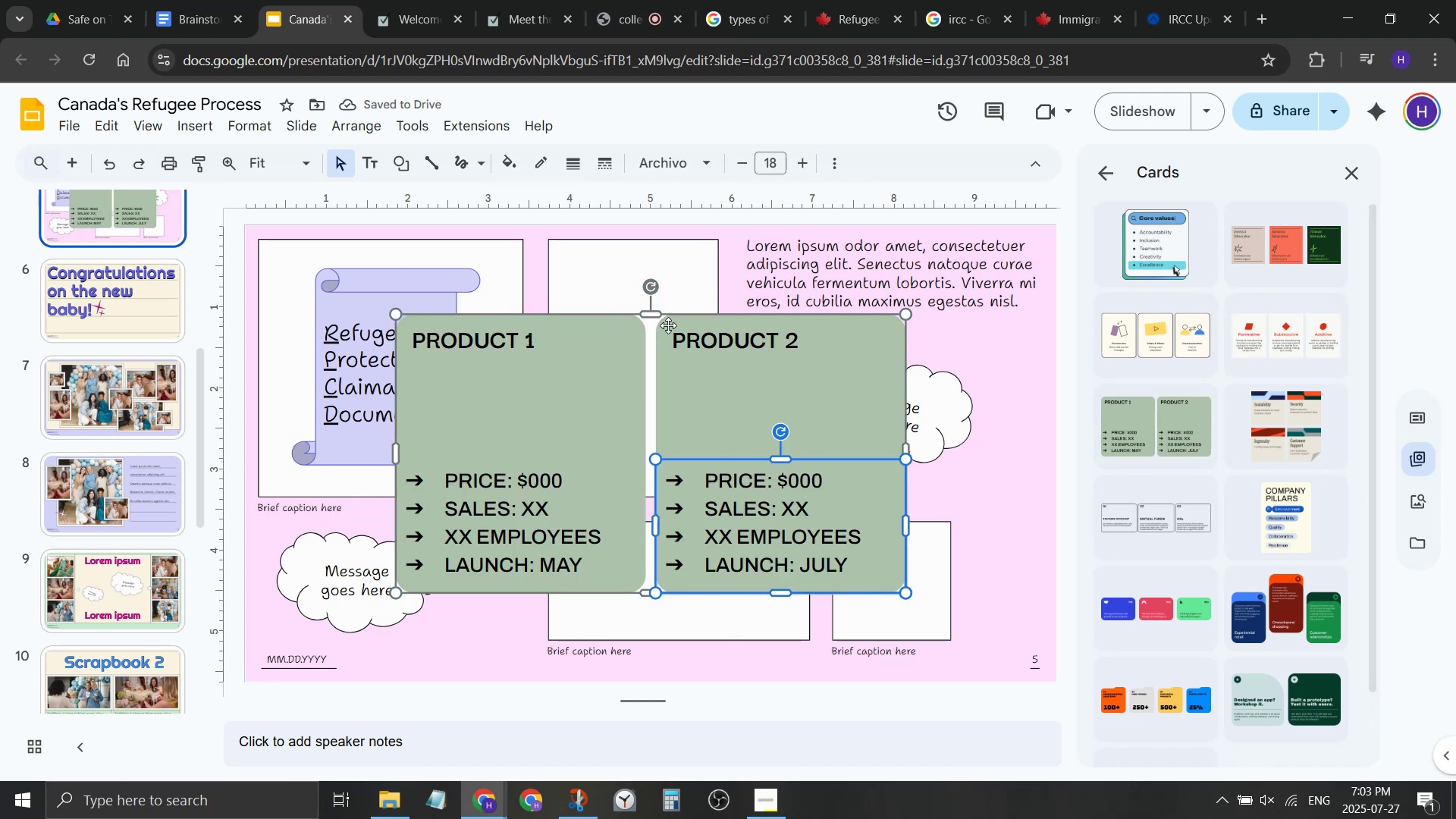 
left_click([668, 325])
 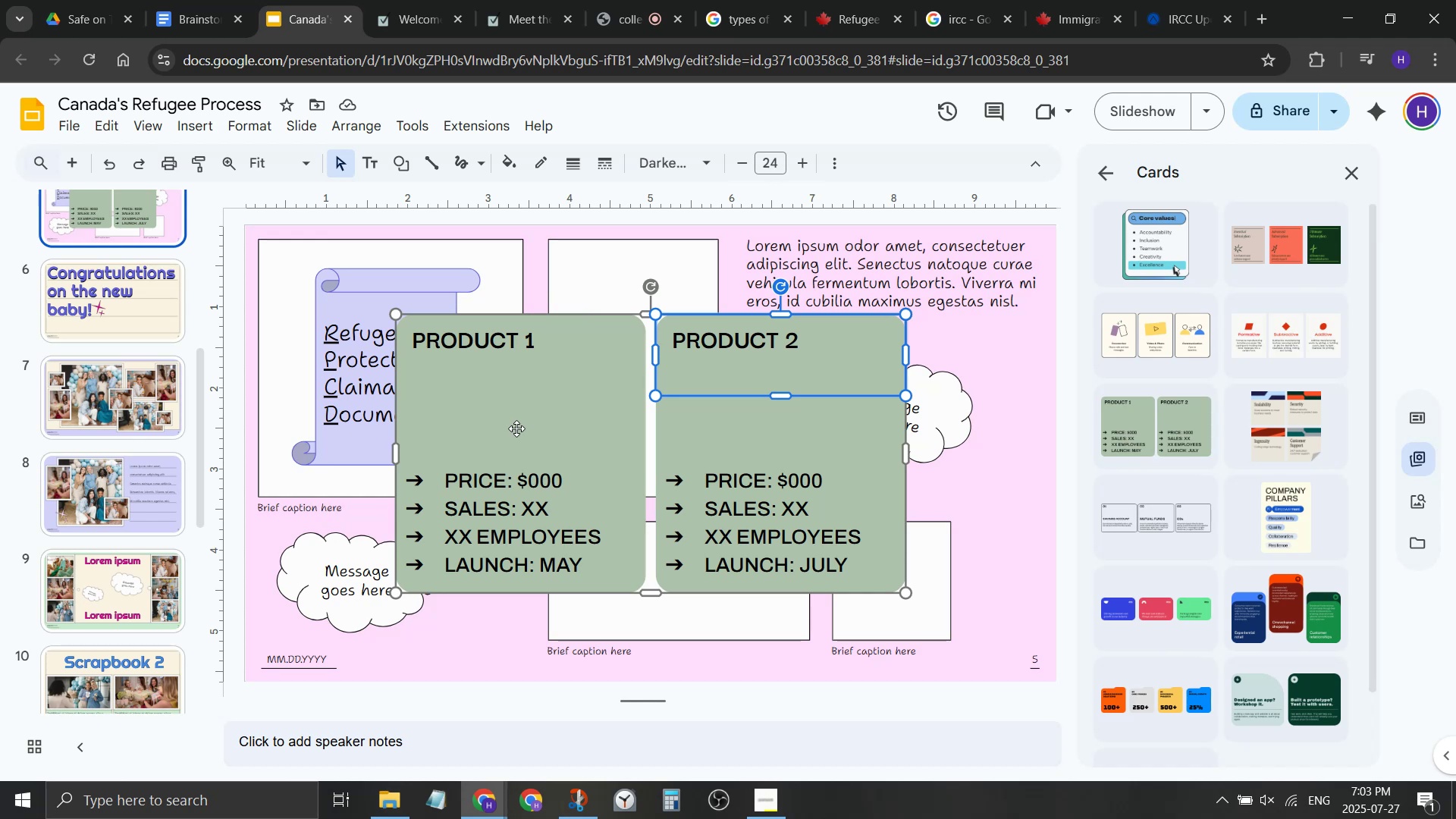 
left_click([518, 418])
 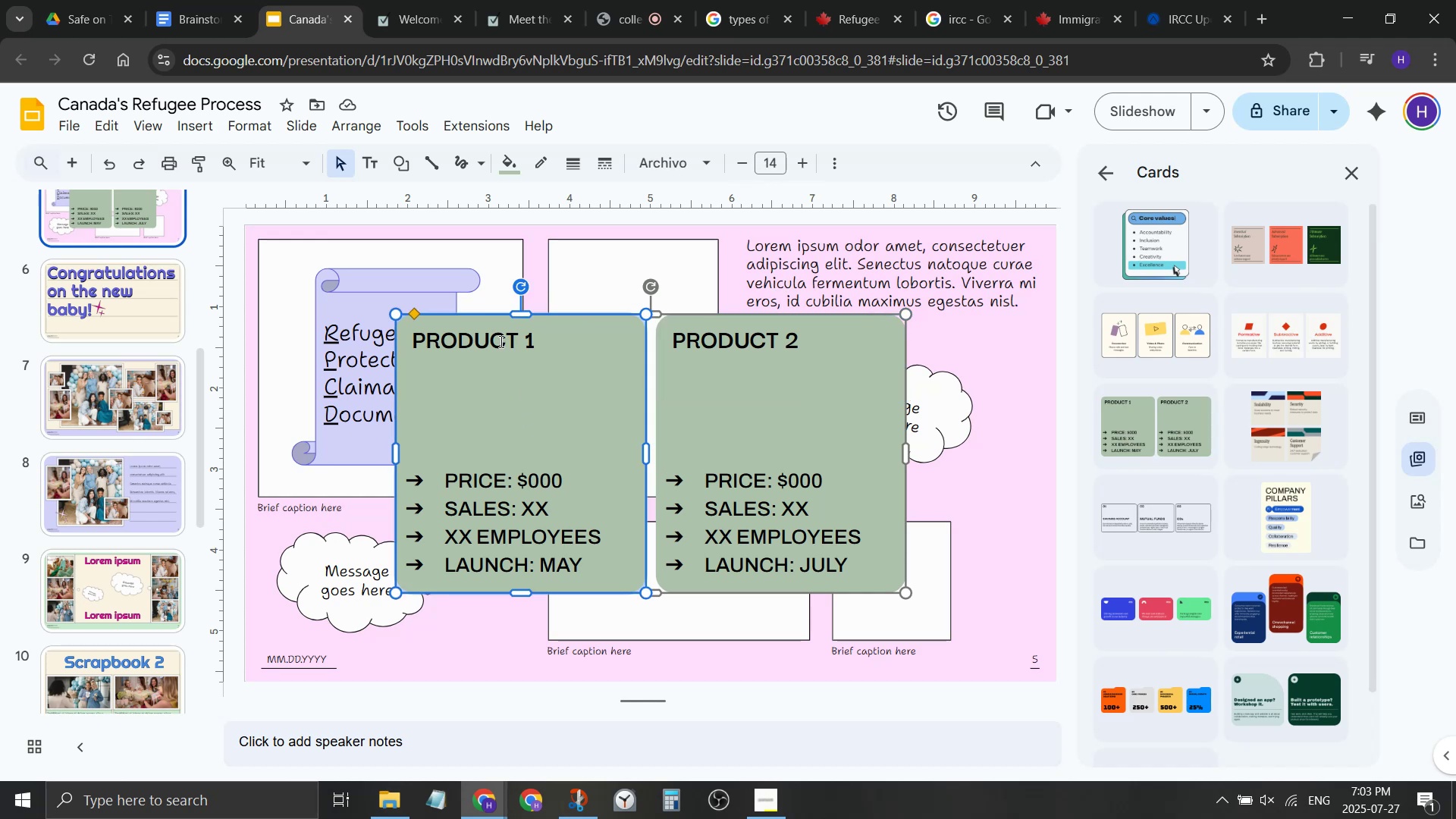 
wait(10.76)
 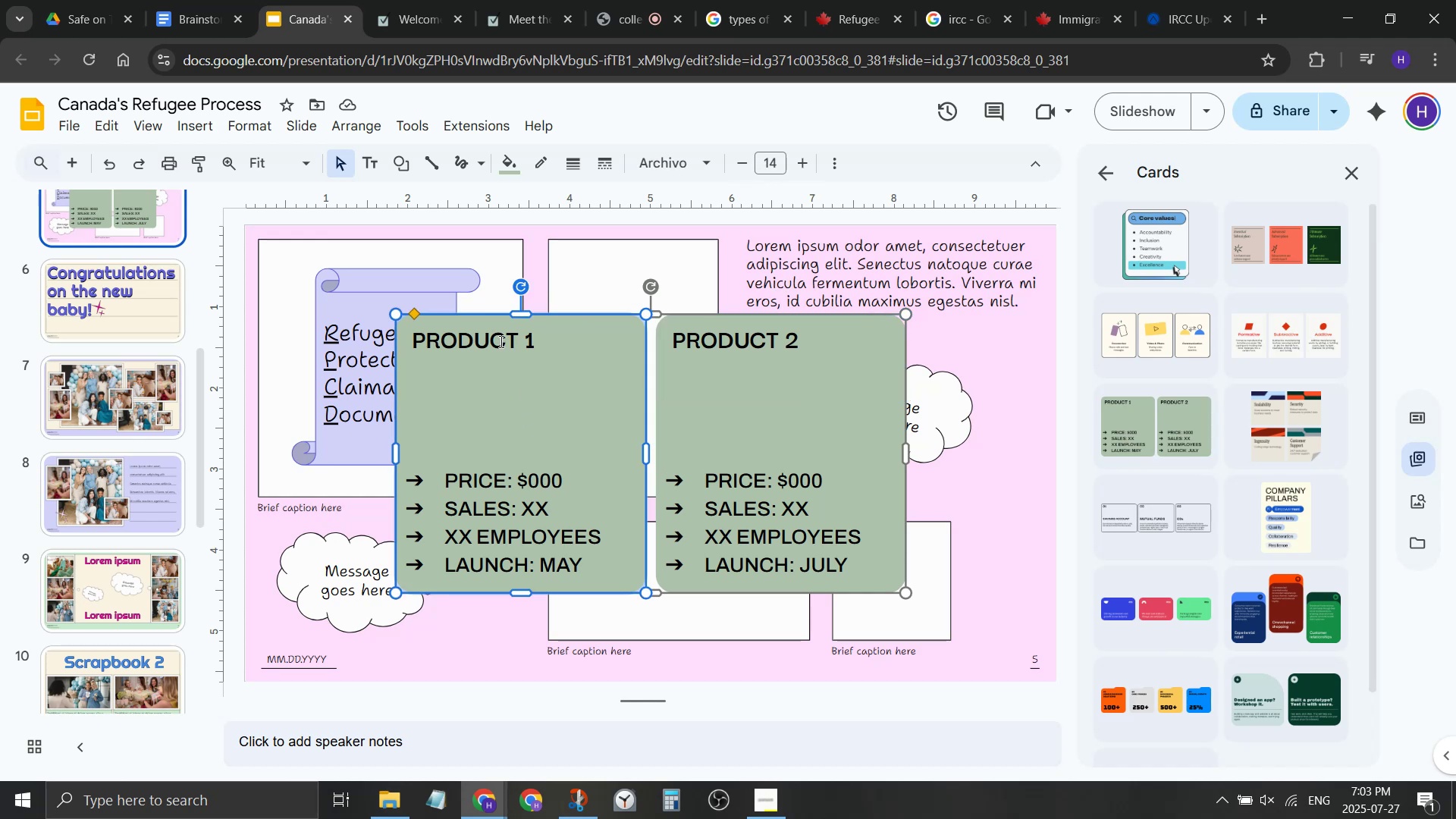 
key(Delete)
 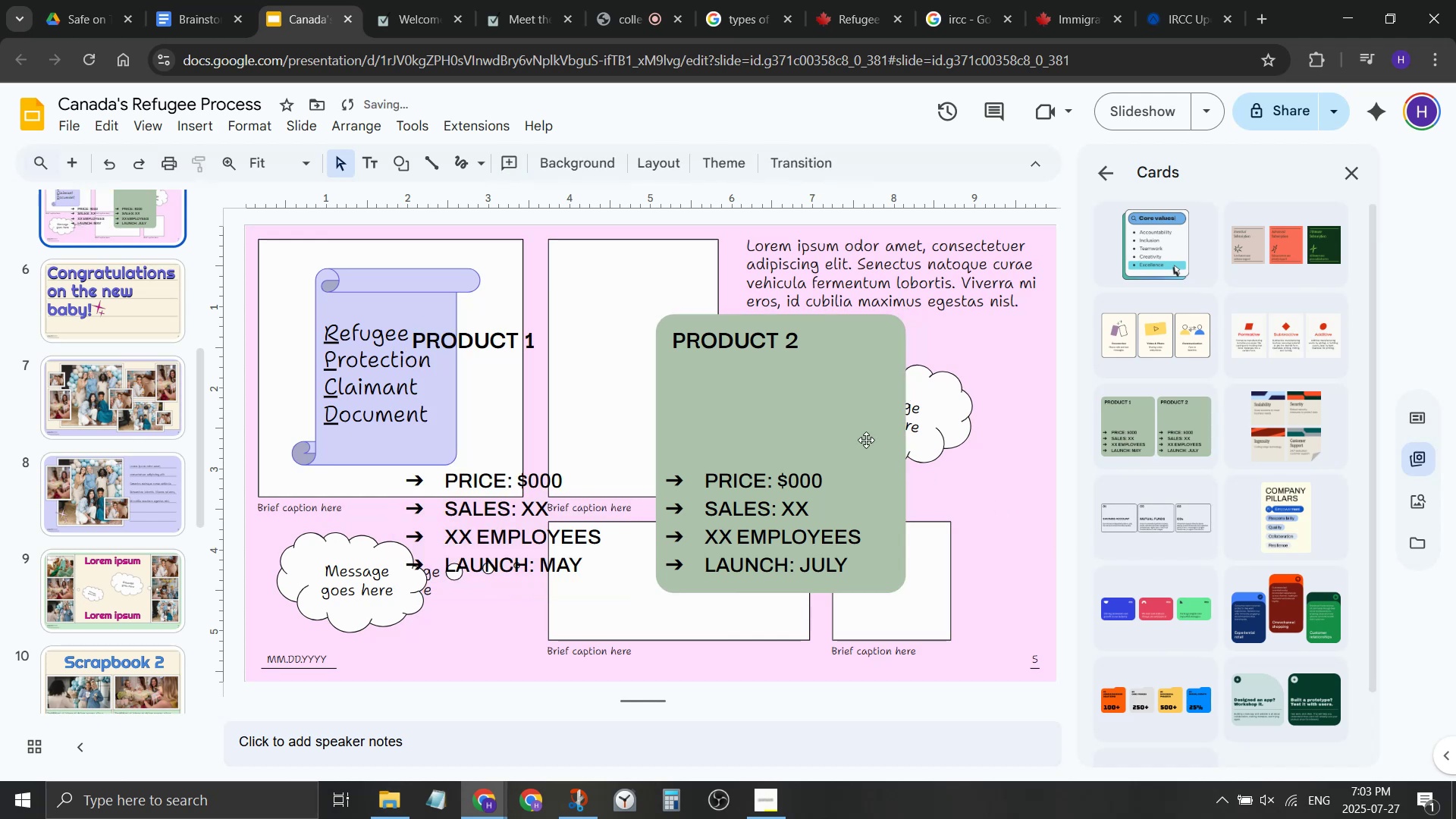 
left_click_drag(start_coordinate=[817, 416], to_coordinate=[819, 422])
 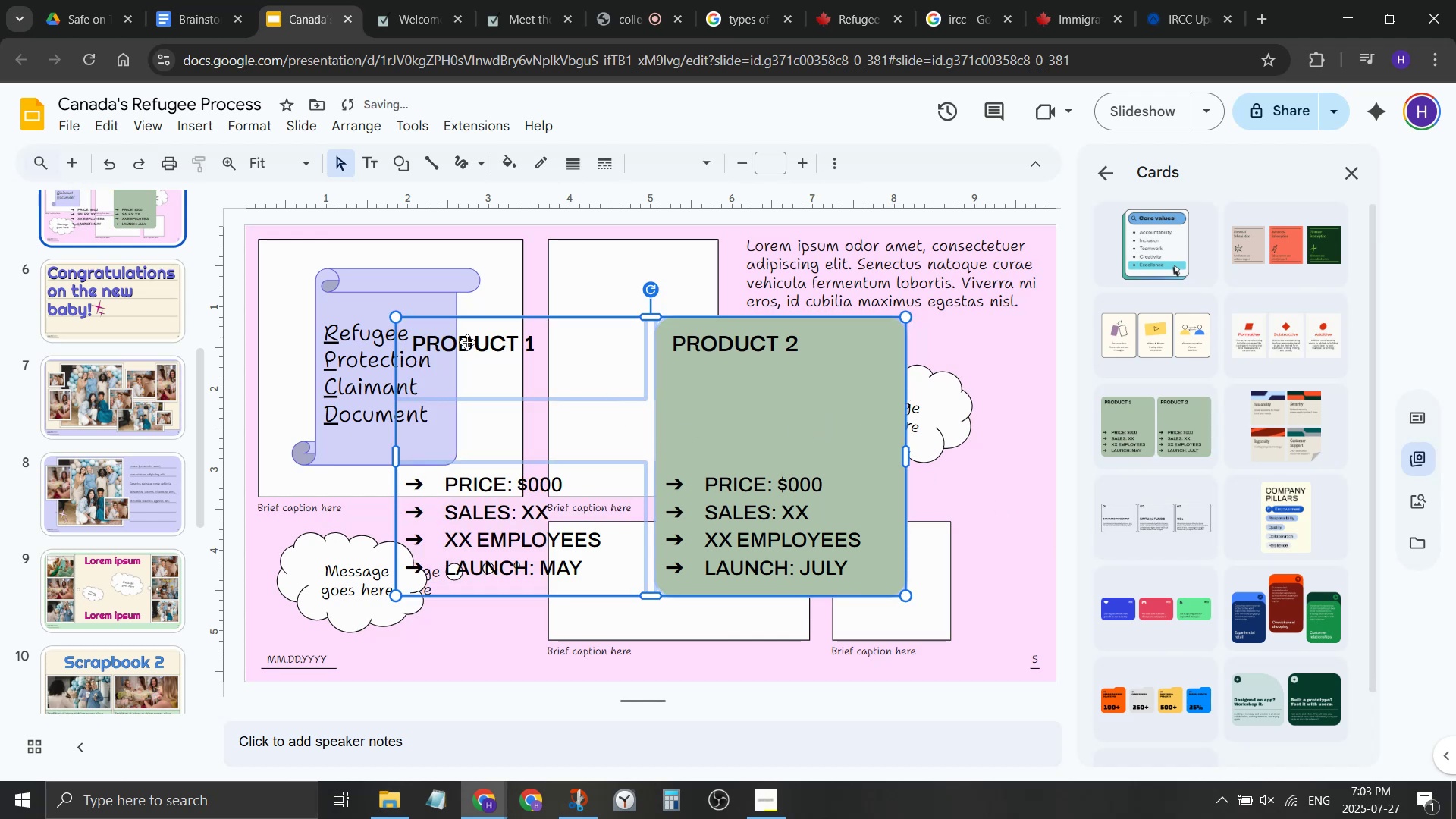 
left_click([467, 342])
 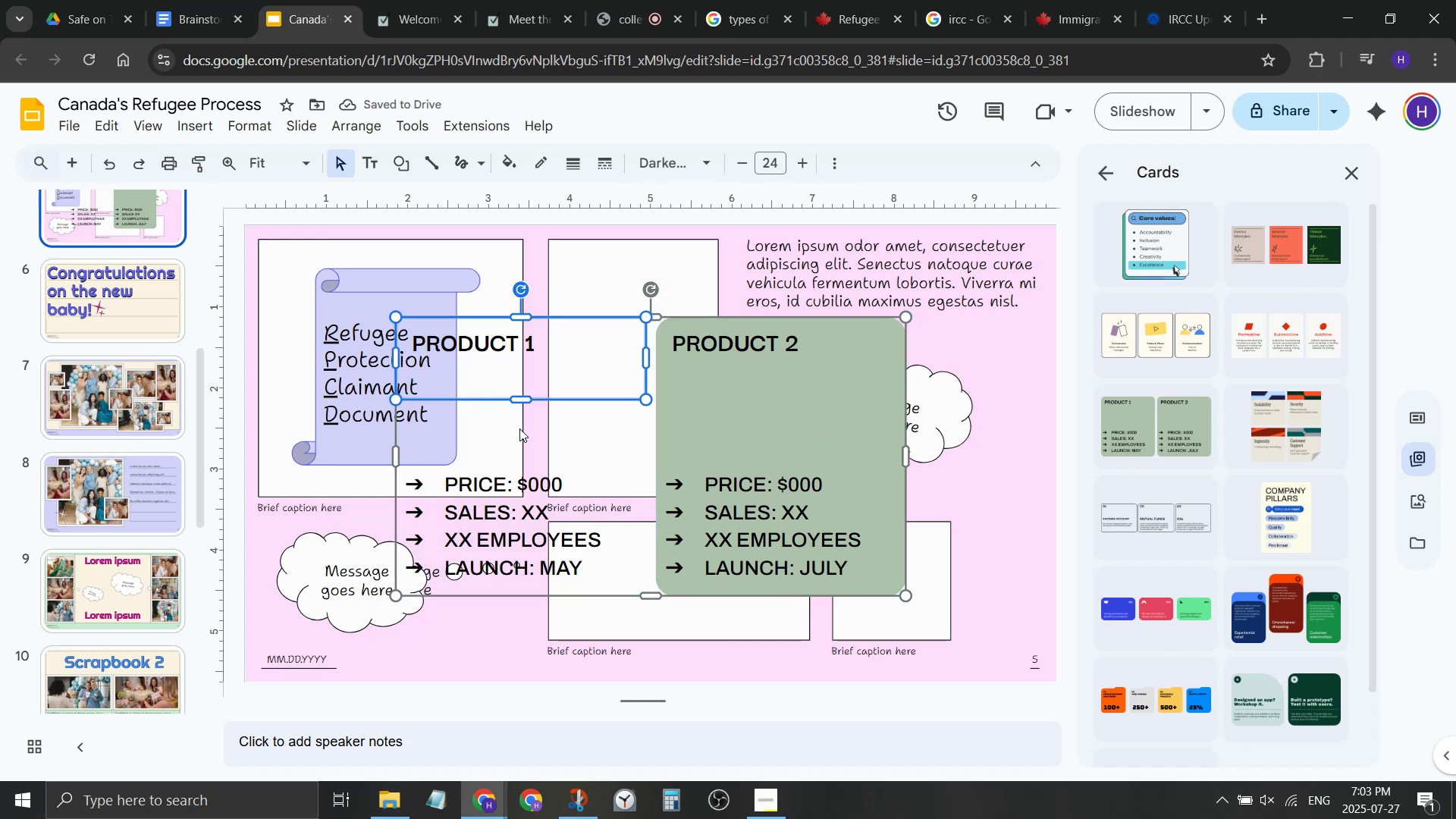 
key(Delete)
 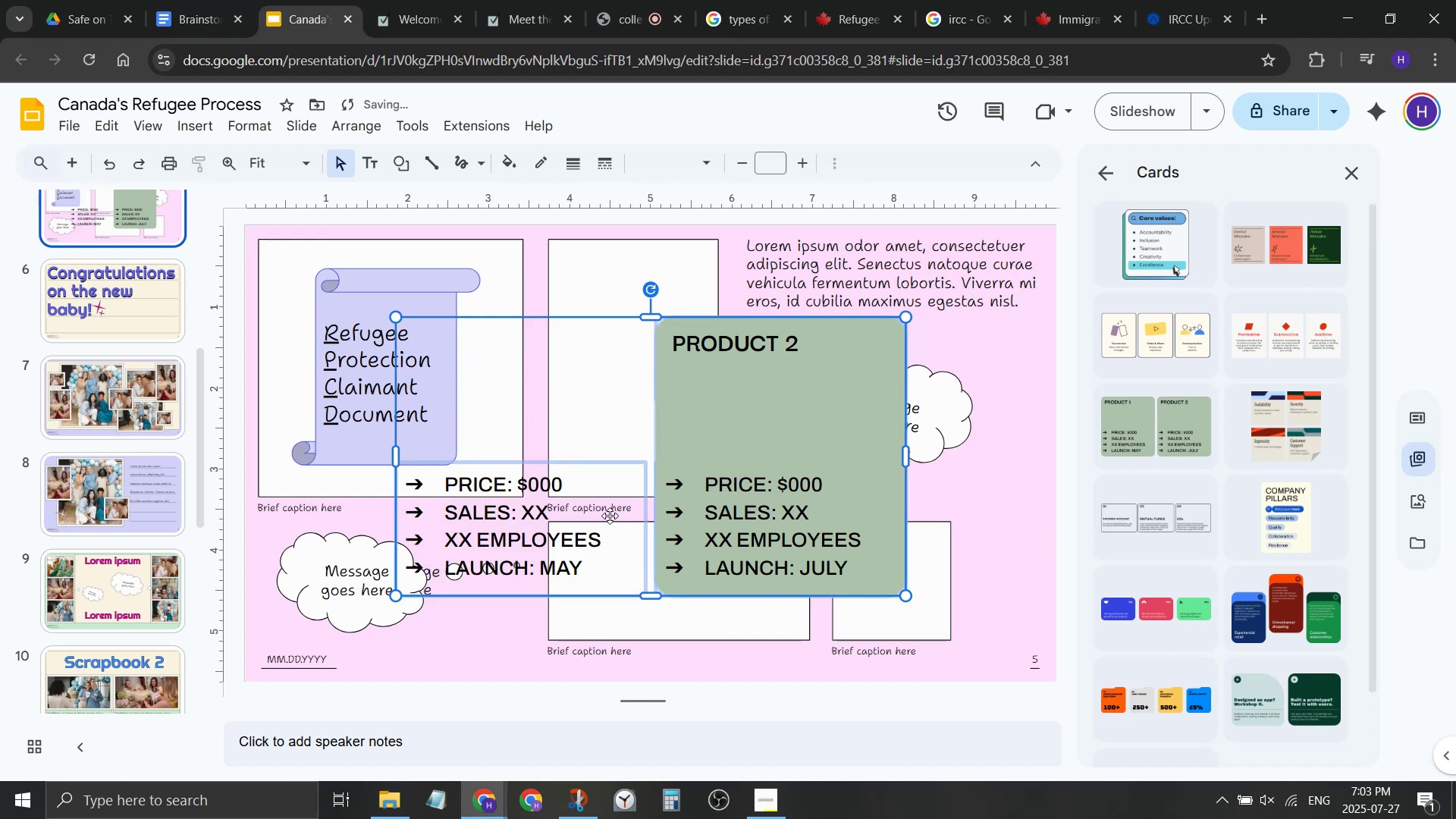 
left_click([610, 516])
 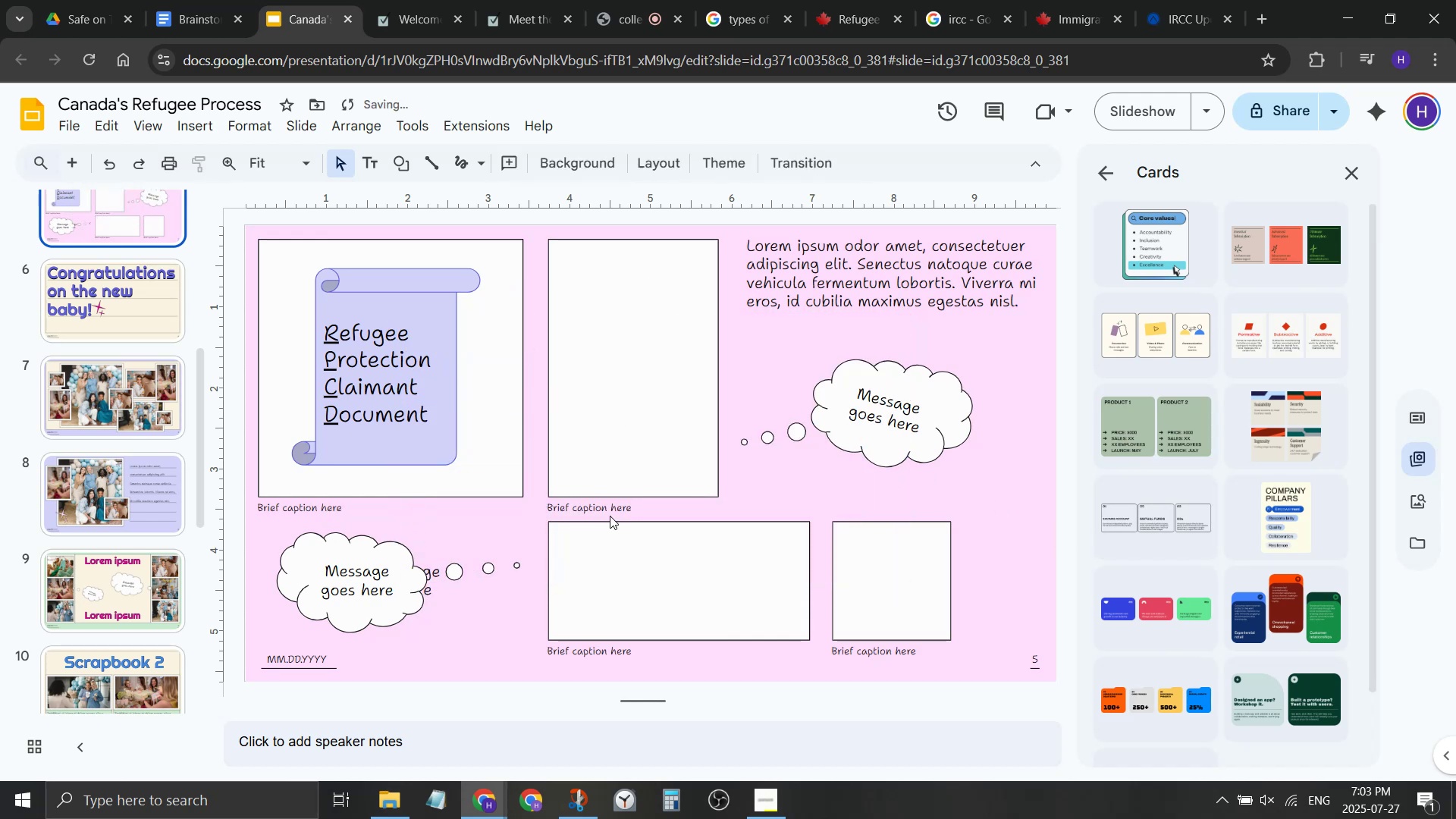 
key(Delete)
 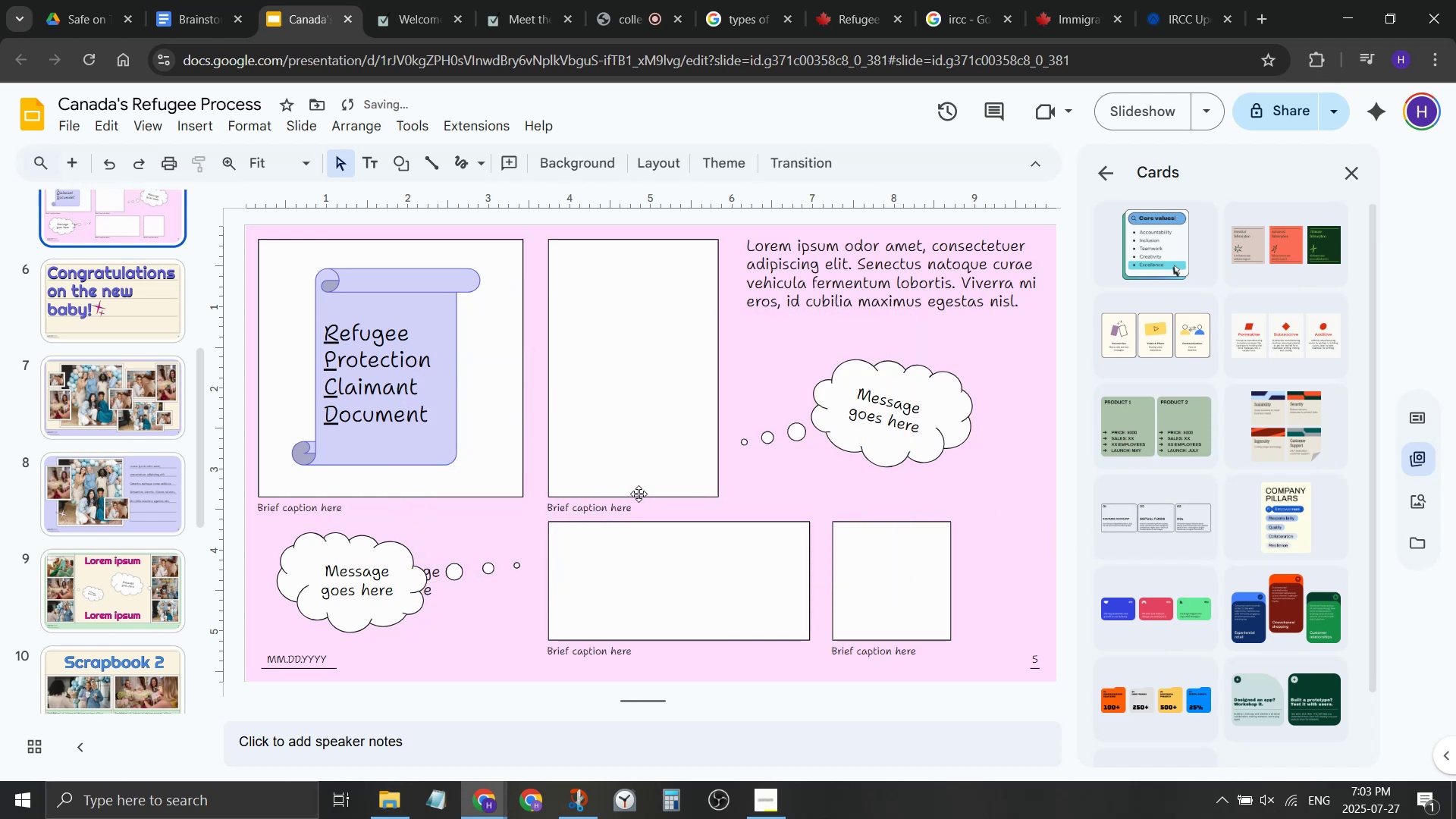 
key(Control+ControlLeft)
 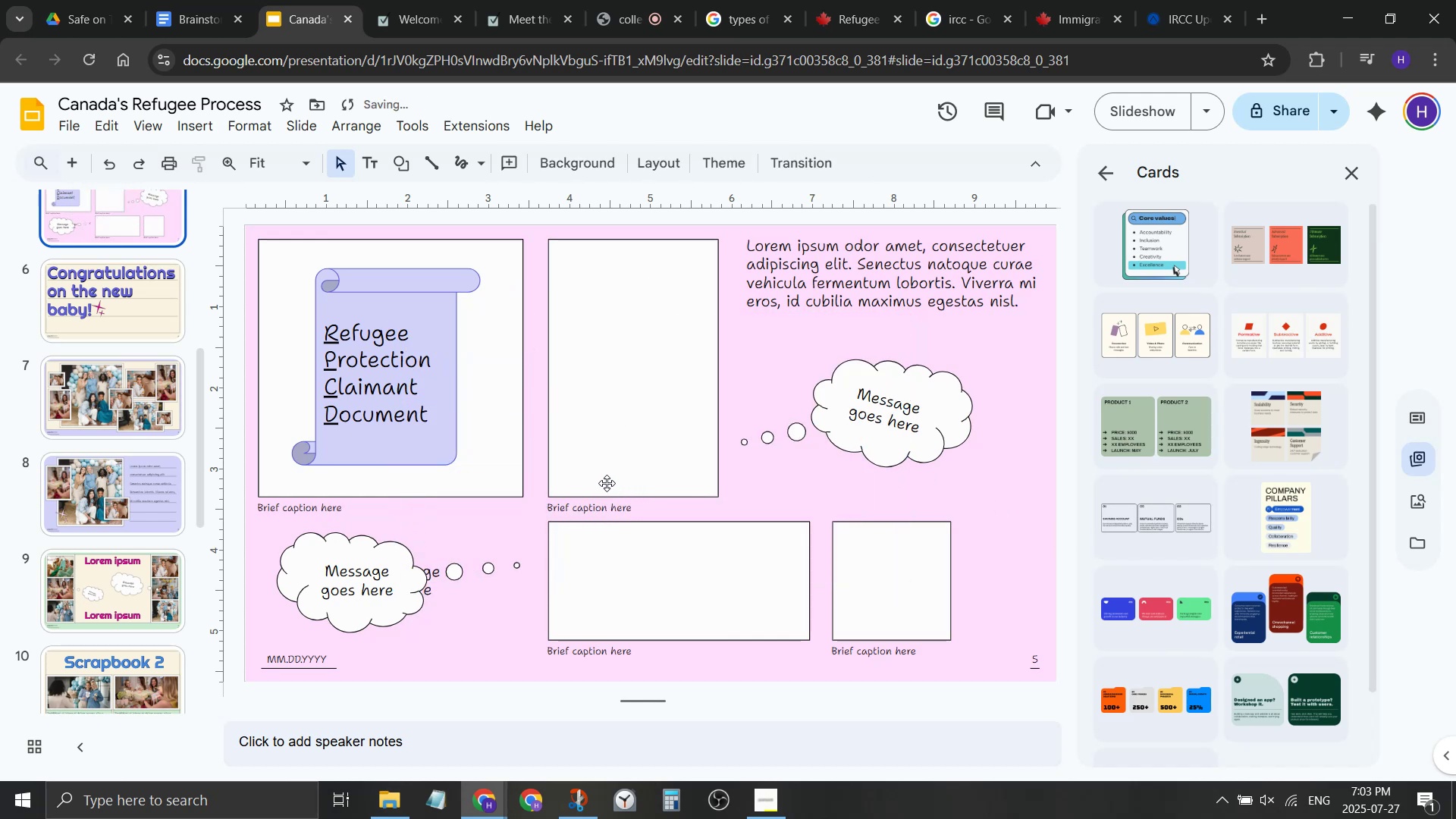 
key(Control+Z)
 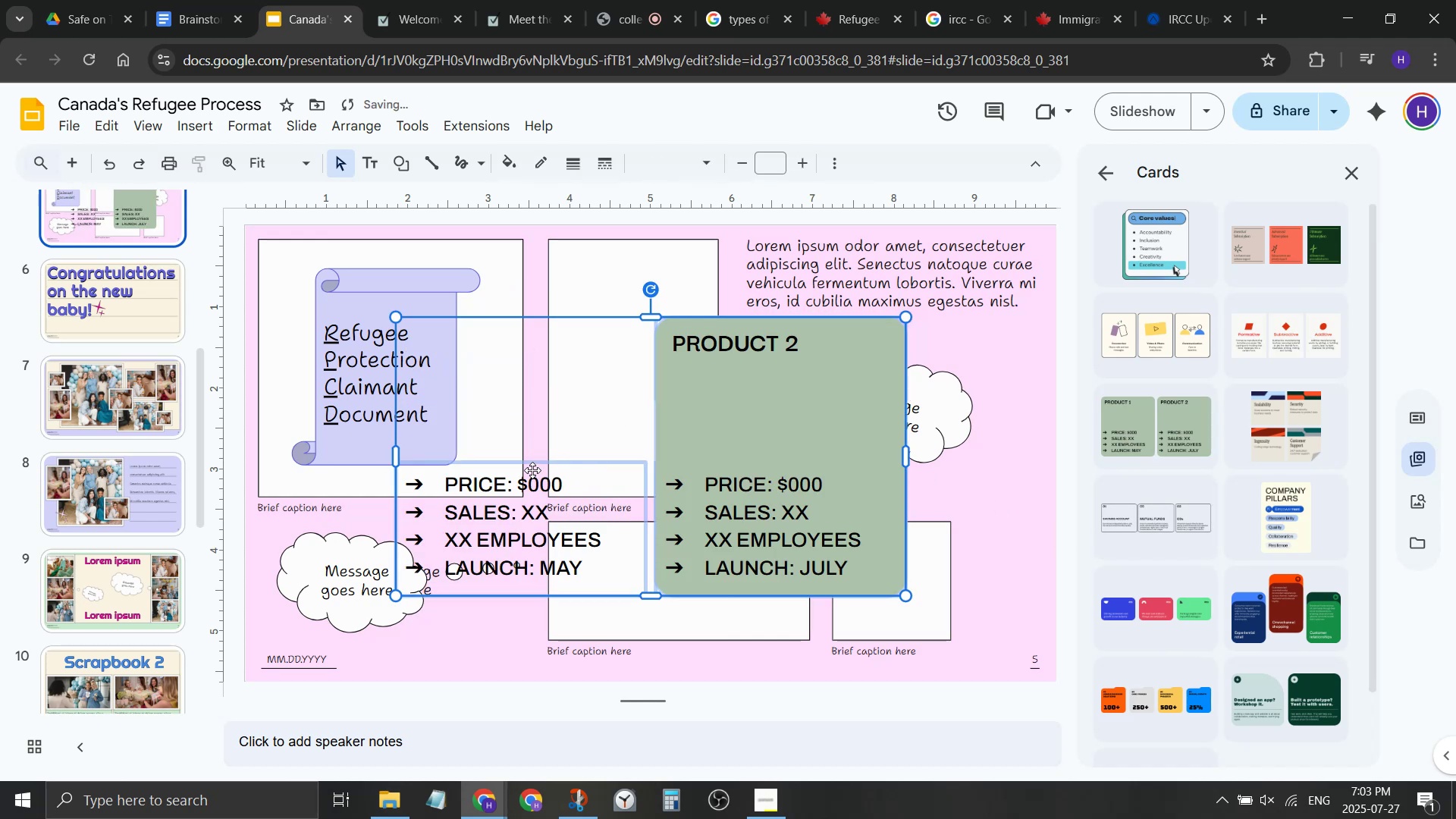 
left_click([532, 470])
 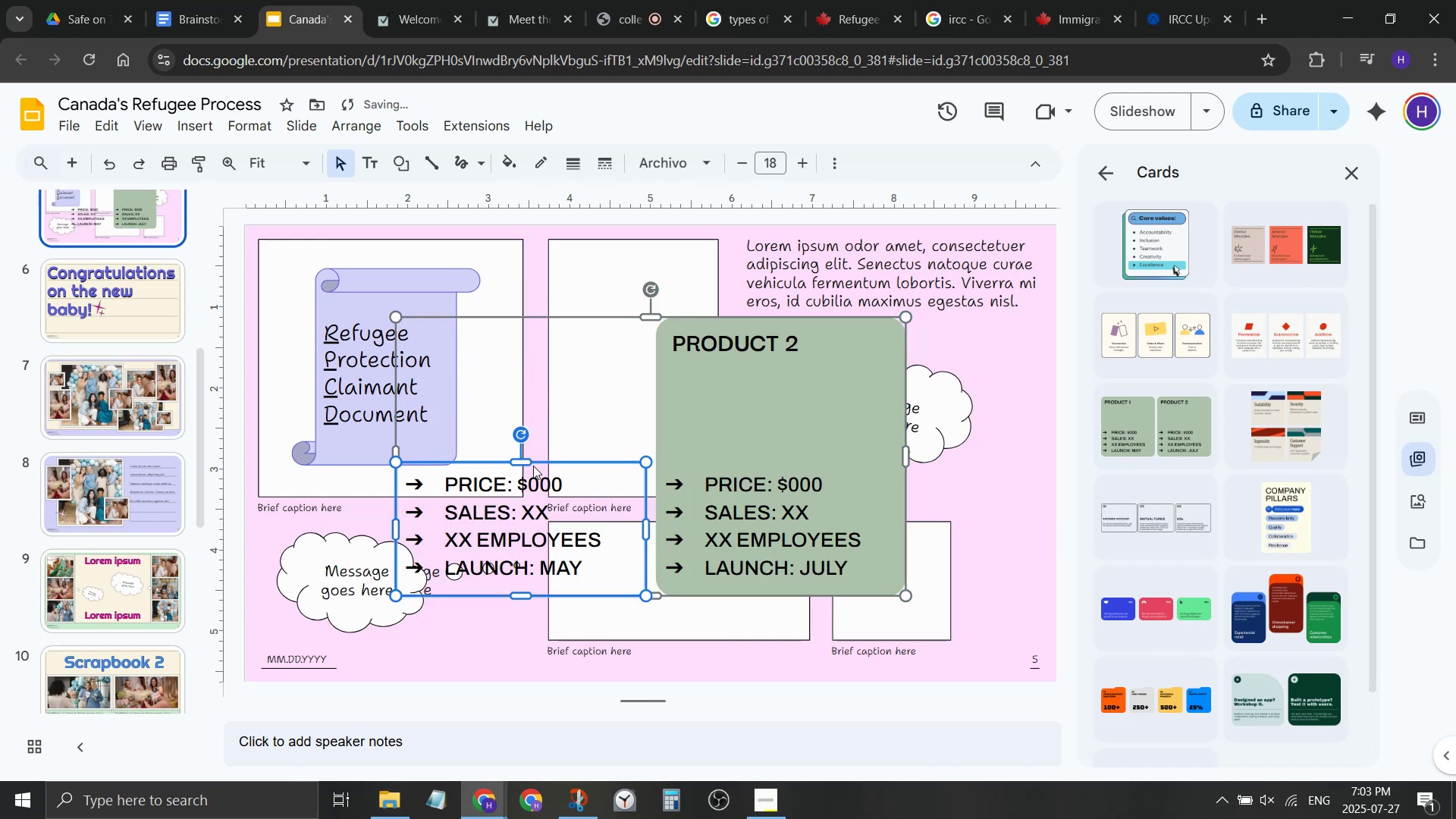 
key(Backspace)
 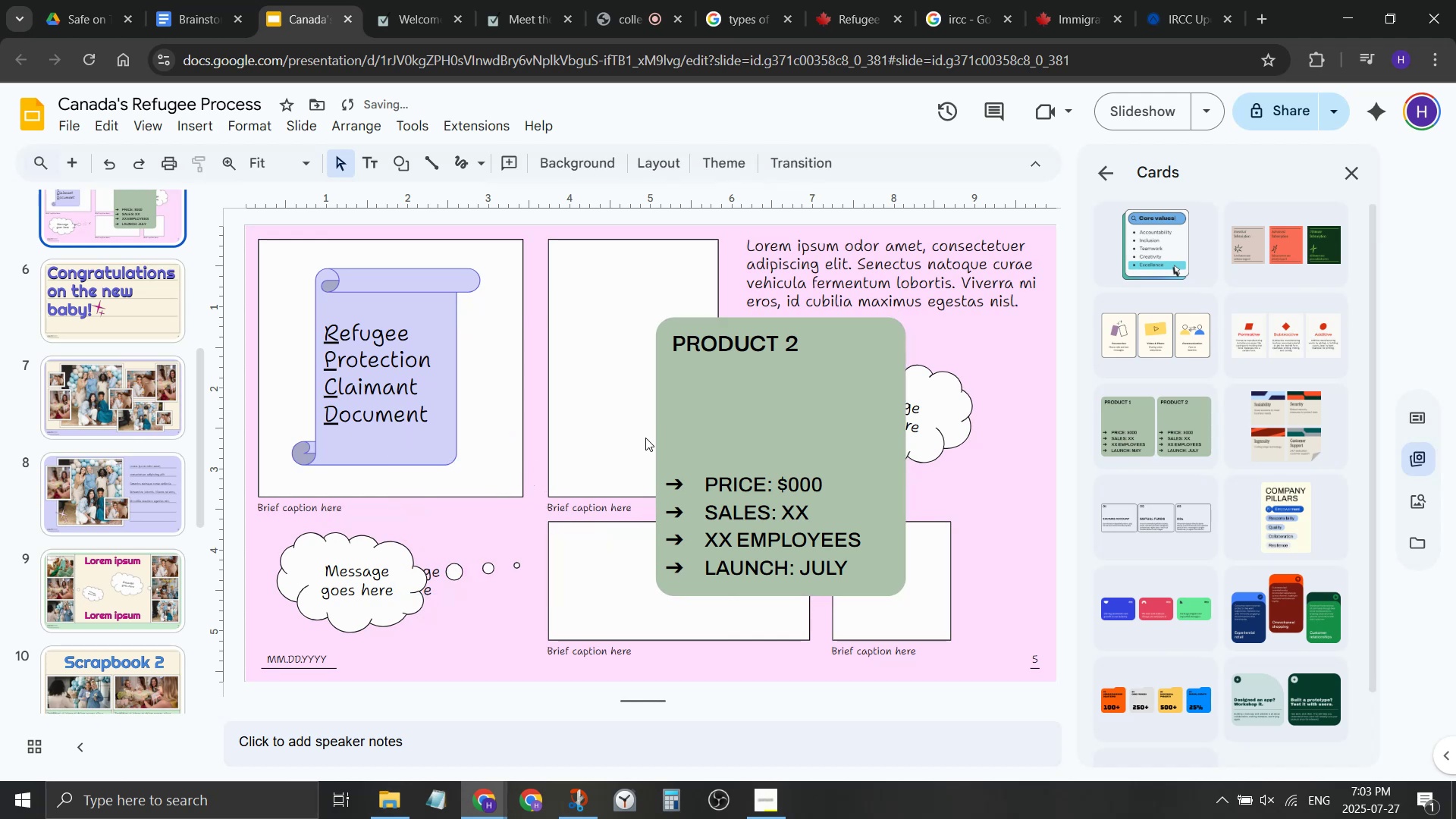 
double_click([720, 425])
 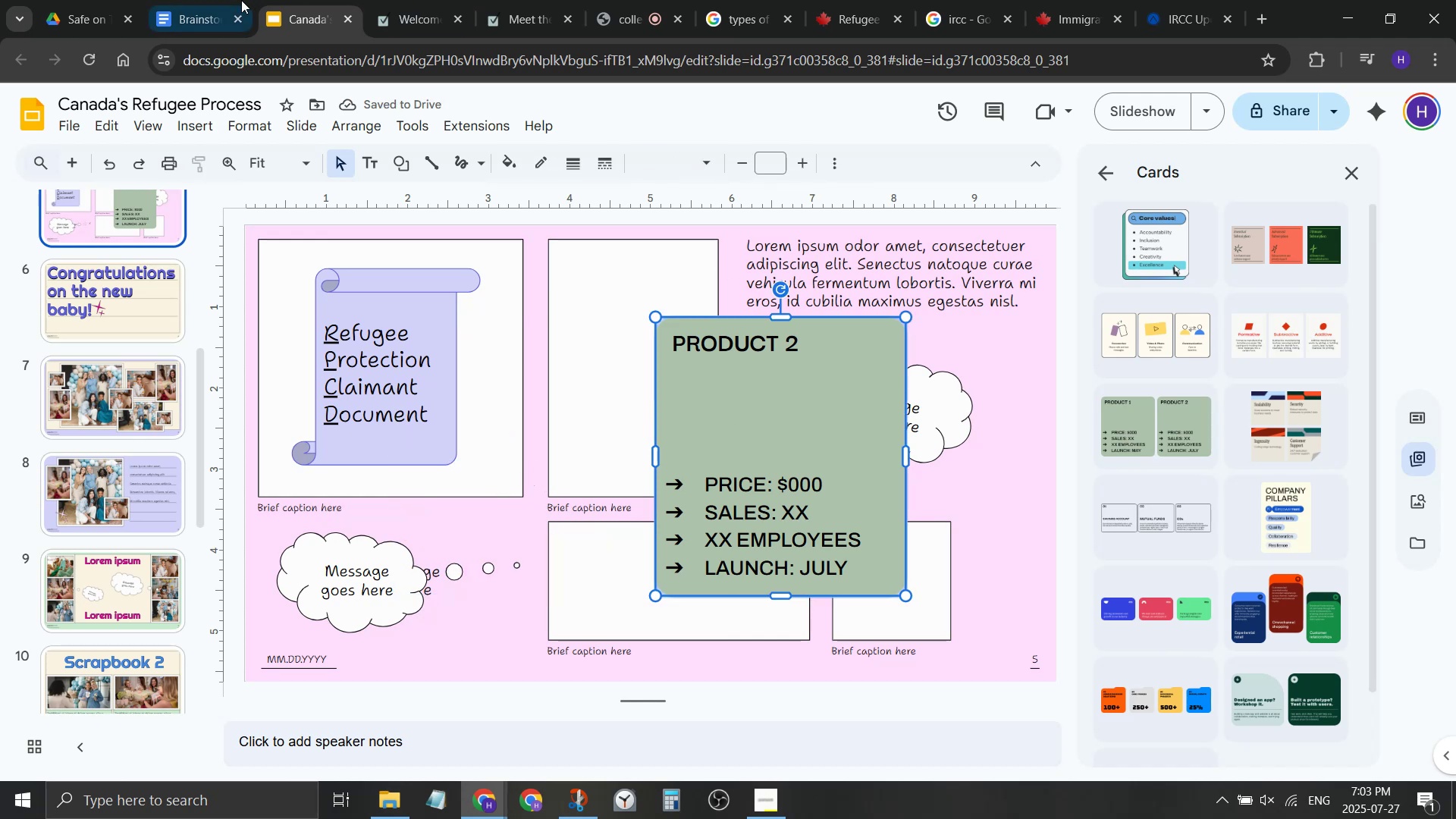 
left_click([231, 0])
 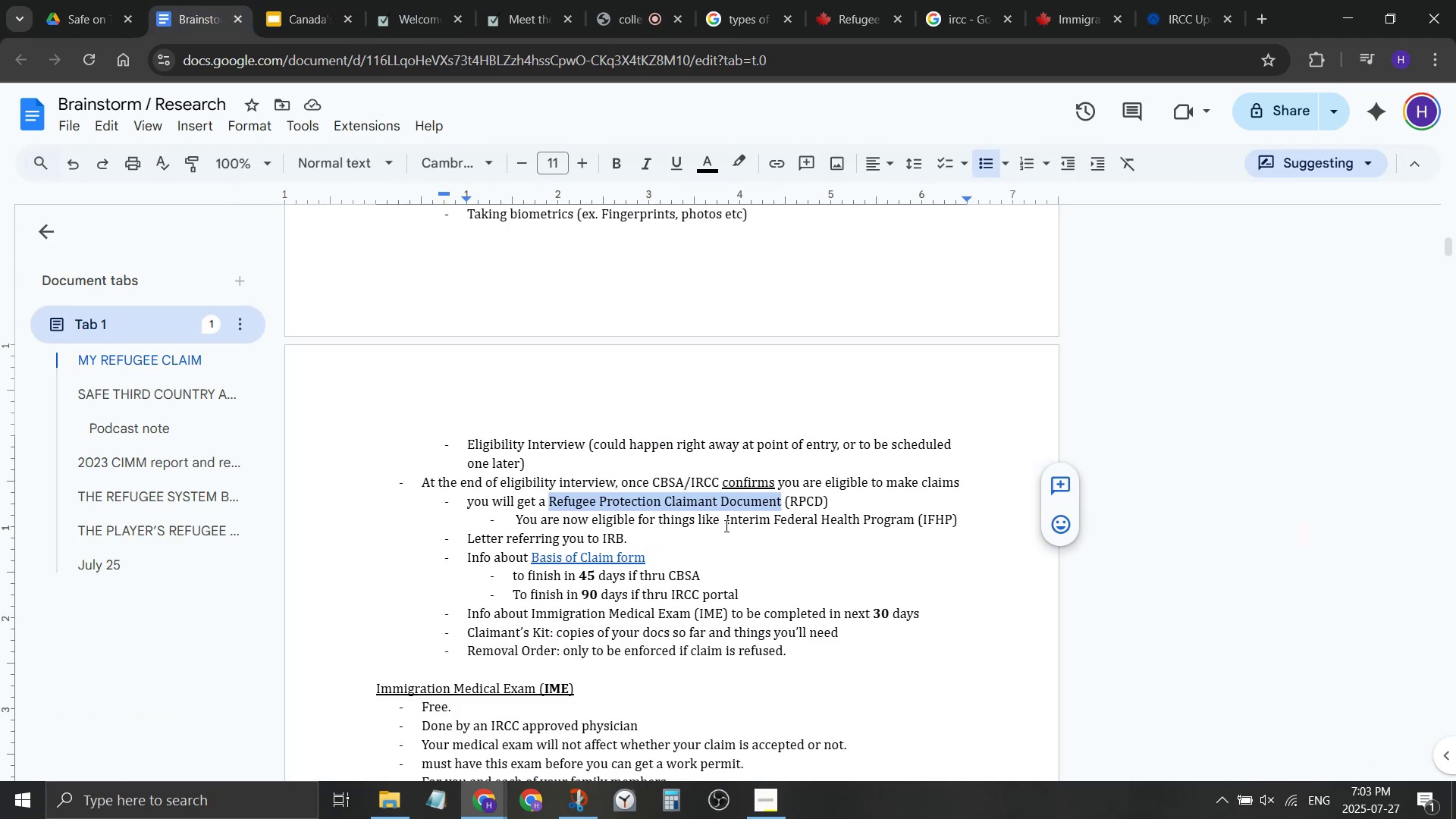 
wait(9.26)
 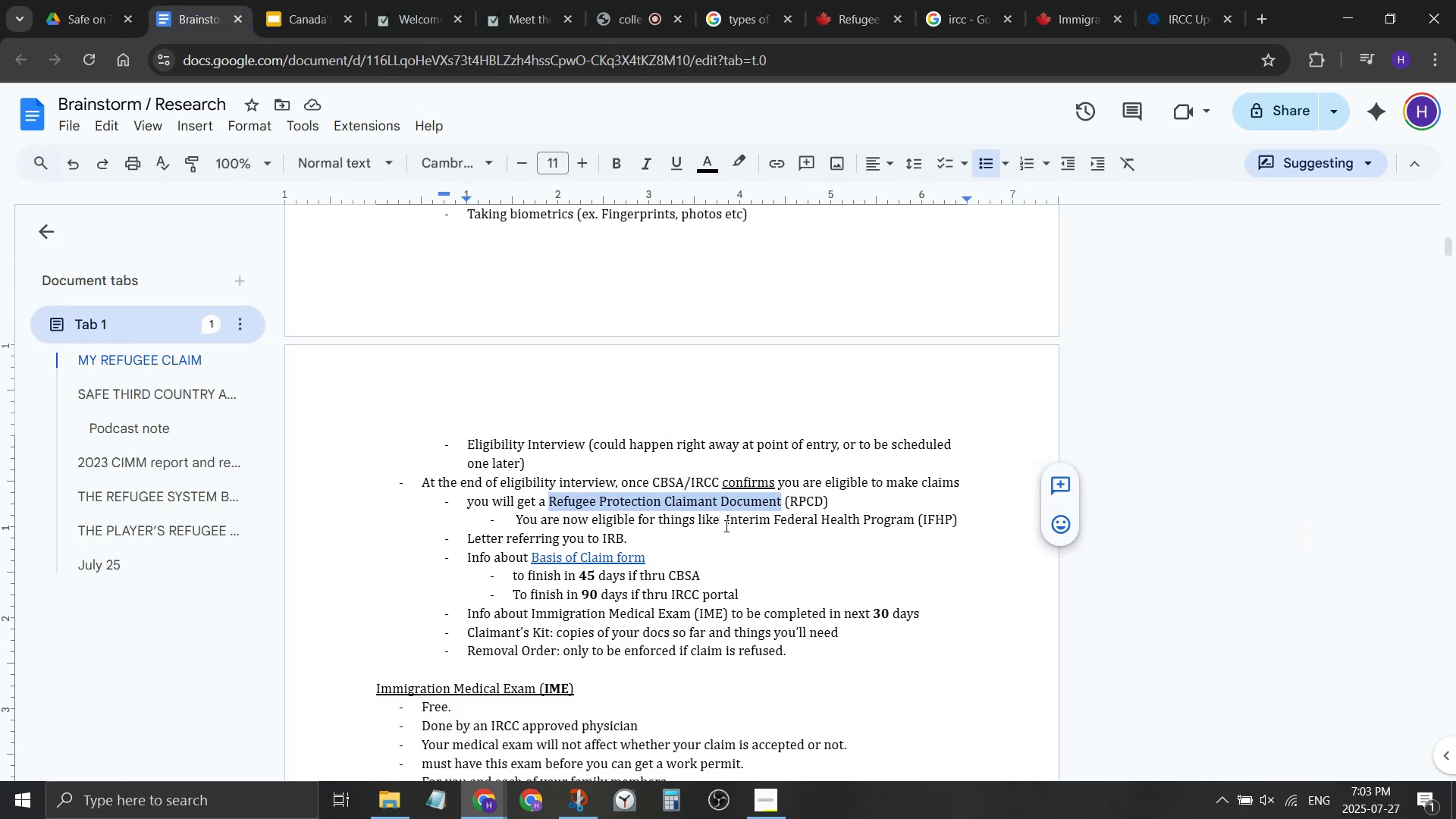 
left_click([287, 0])
 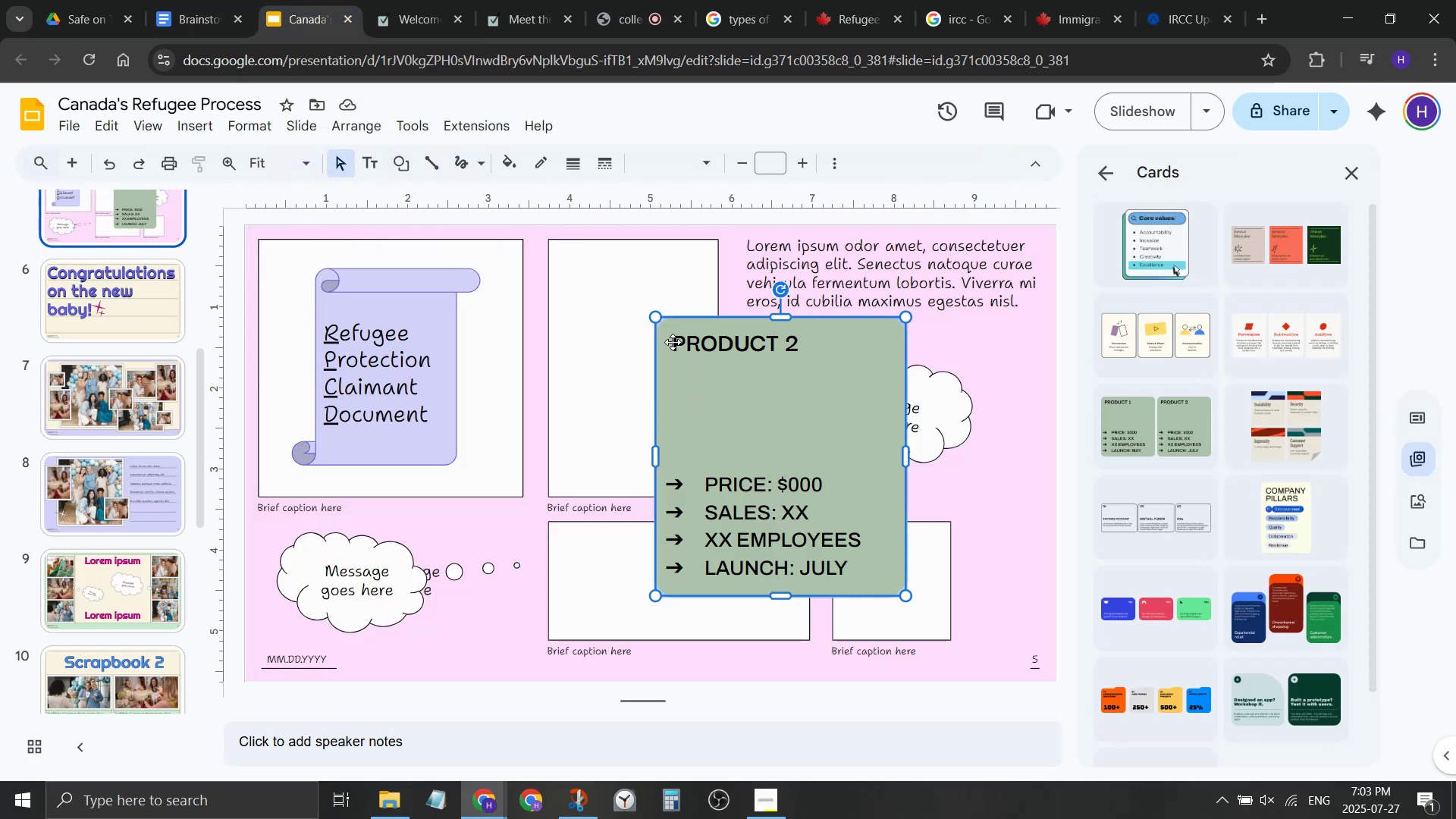 
double_click([673, 342])
 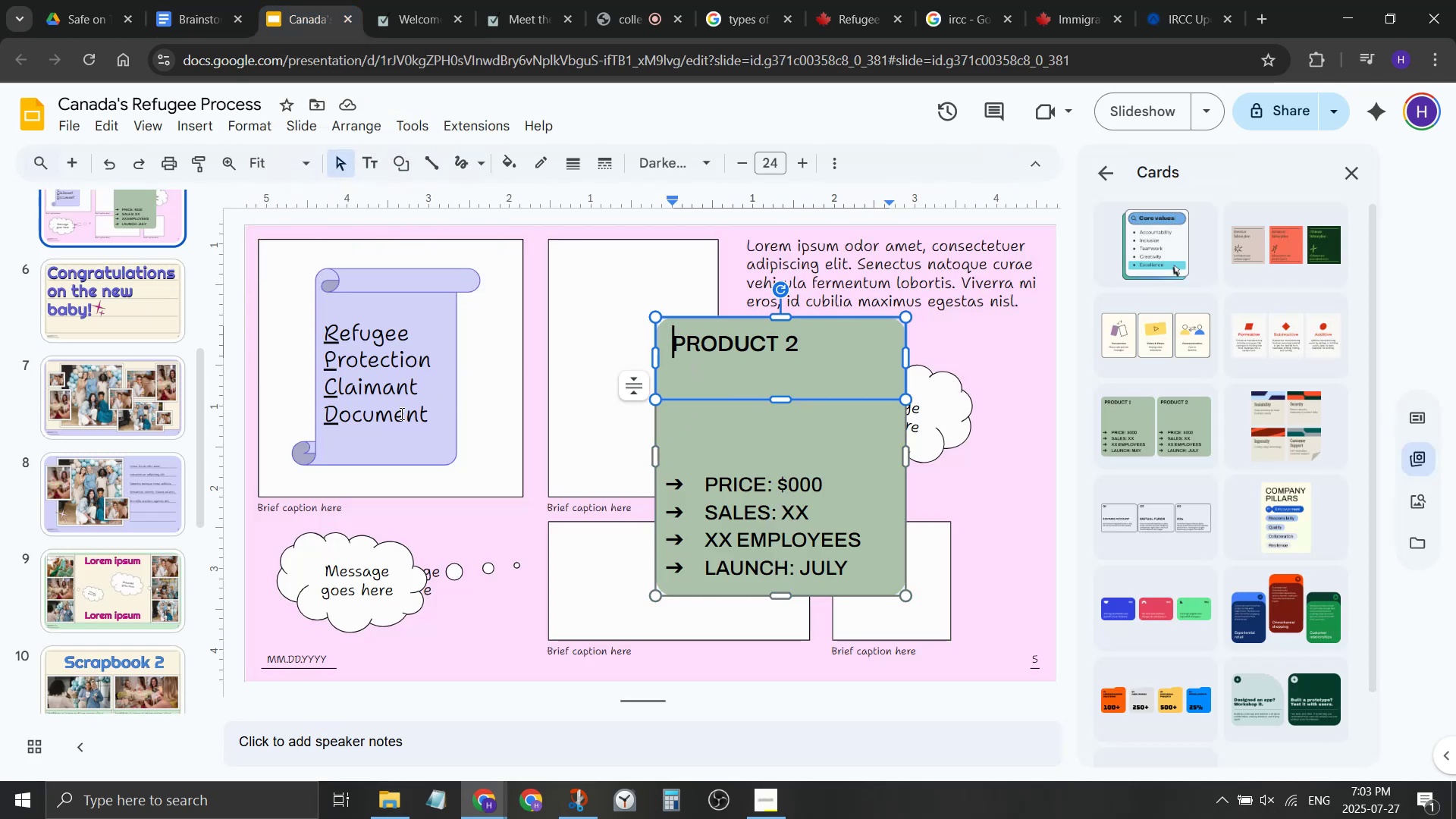 
double_click([400, 413])
 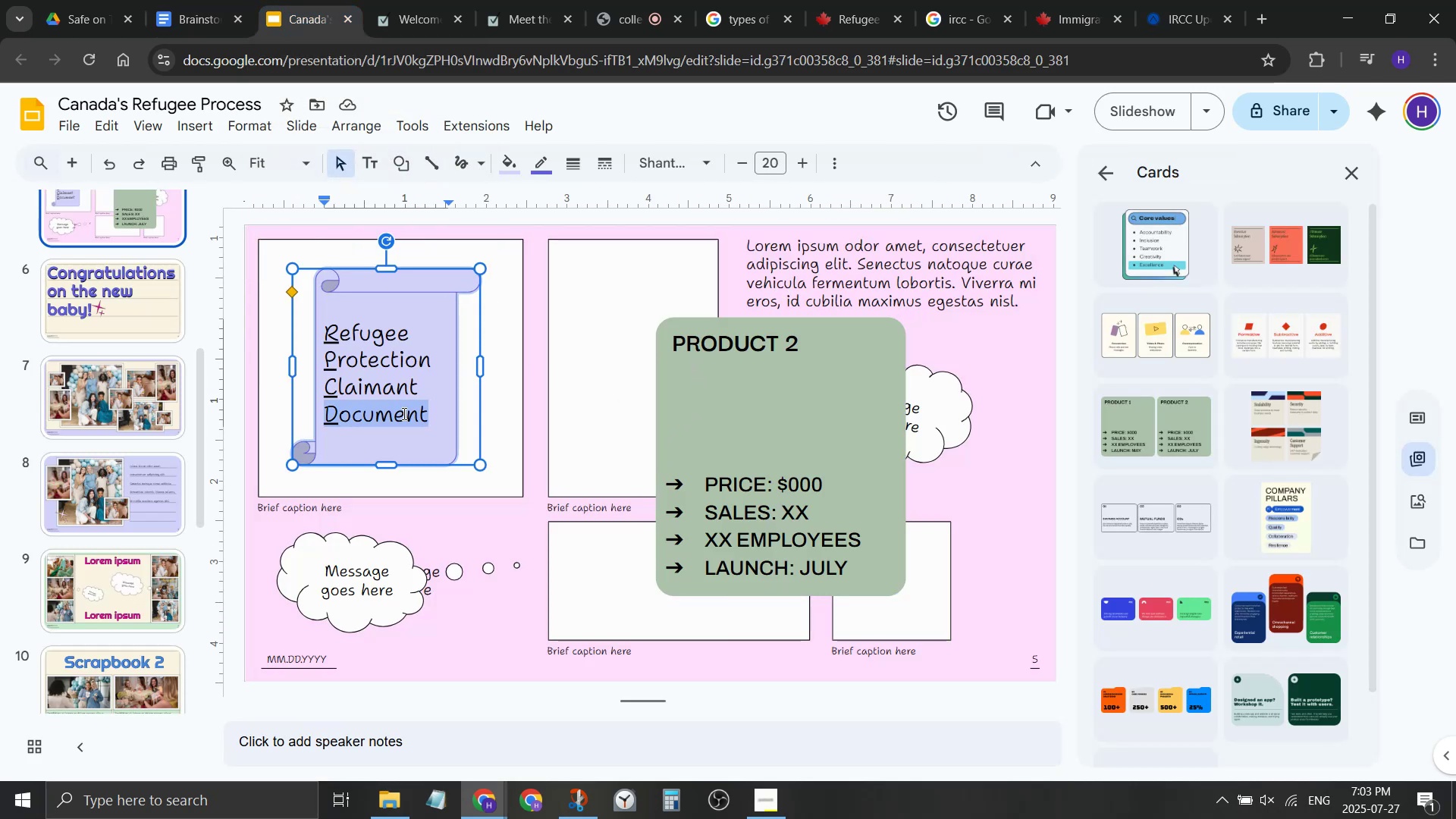 
key(A)
 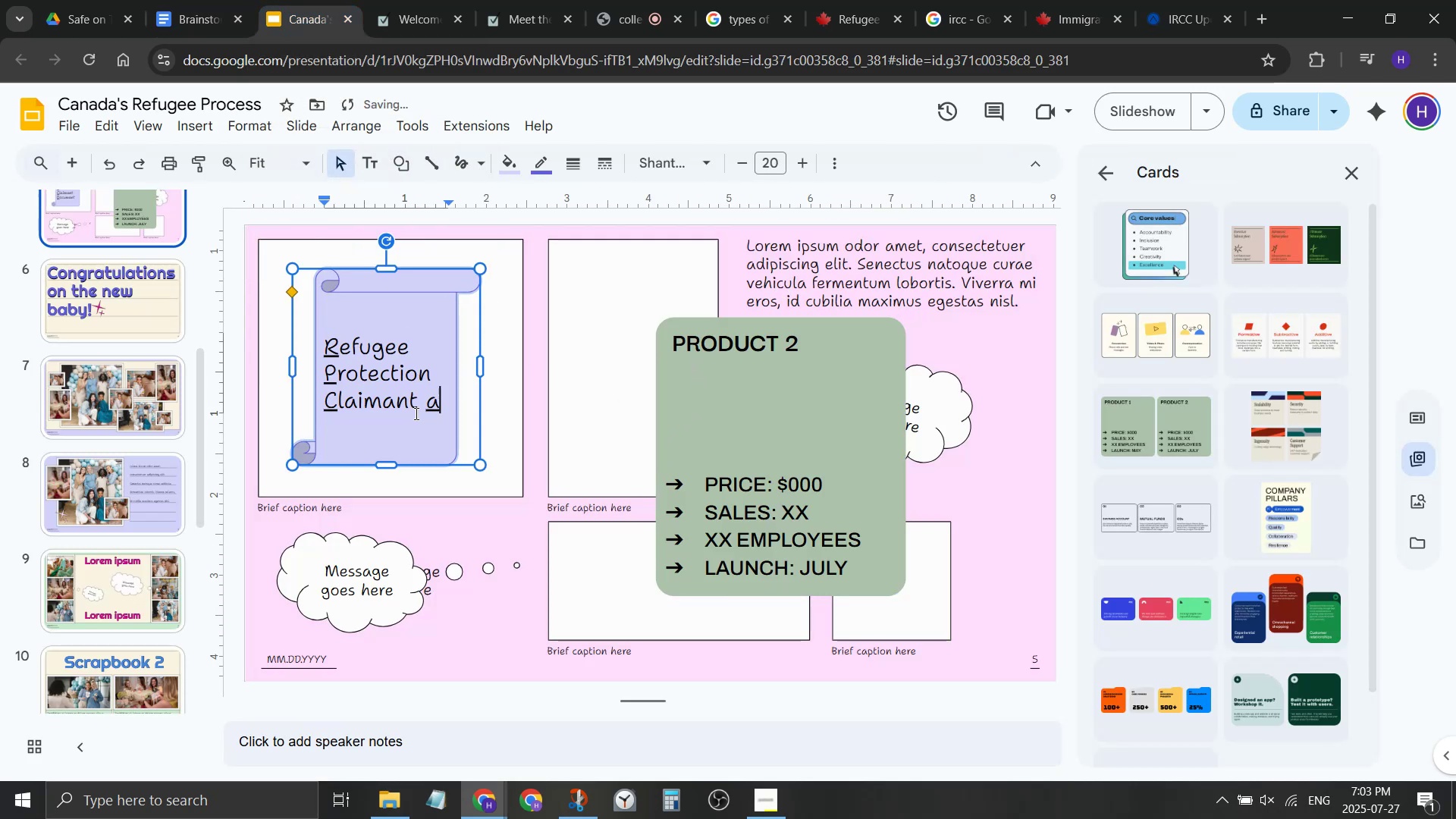 
key(Control+ControlLeft)
 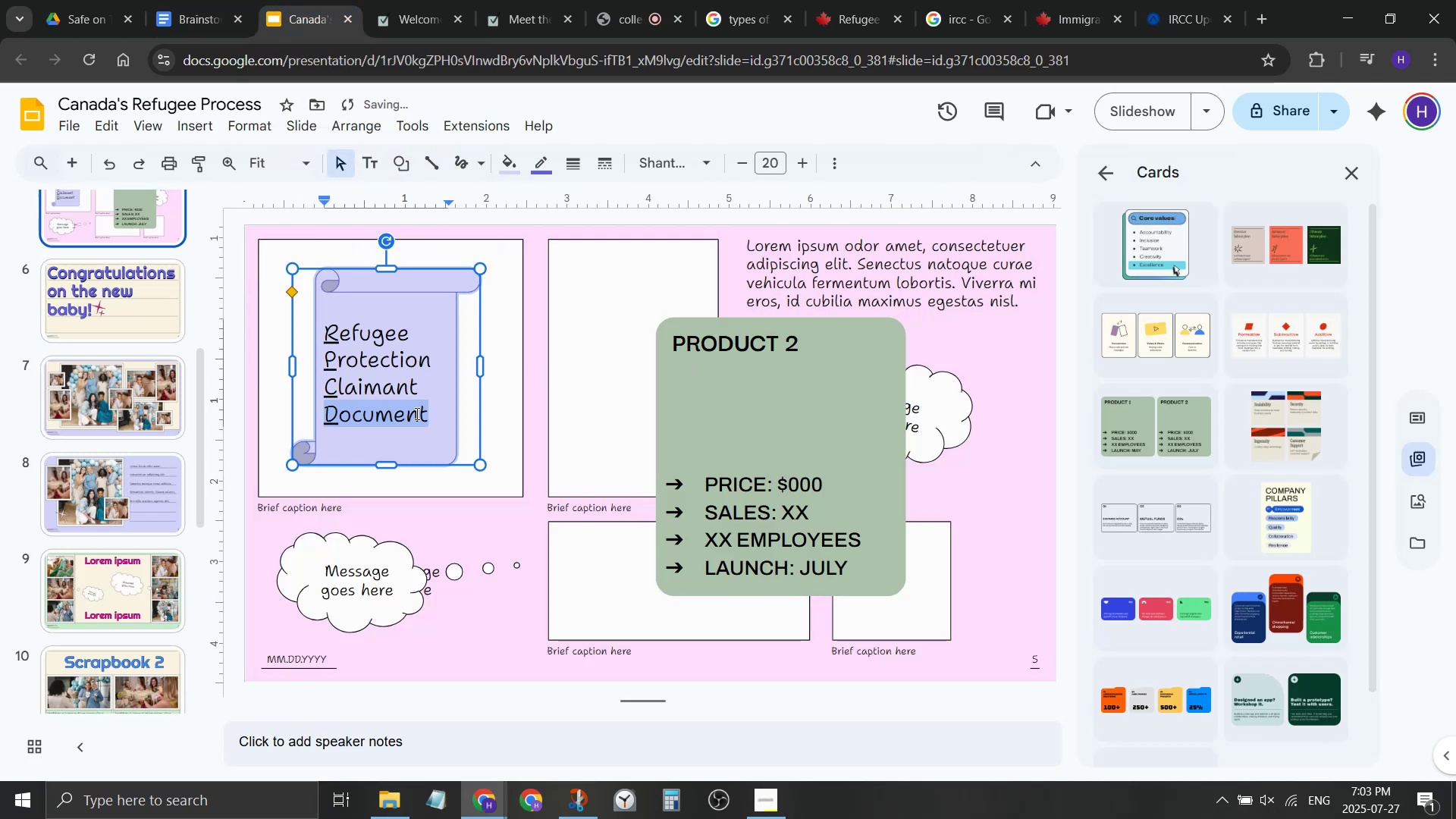 
key(Control+Z)
 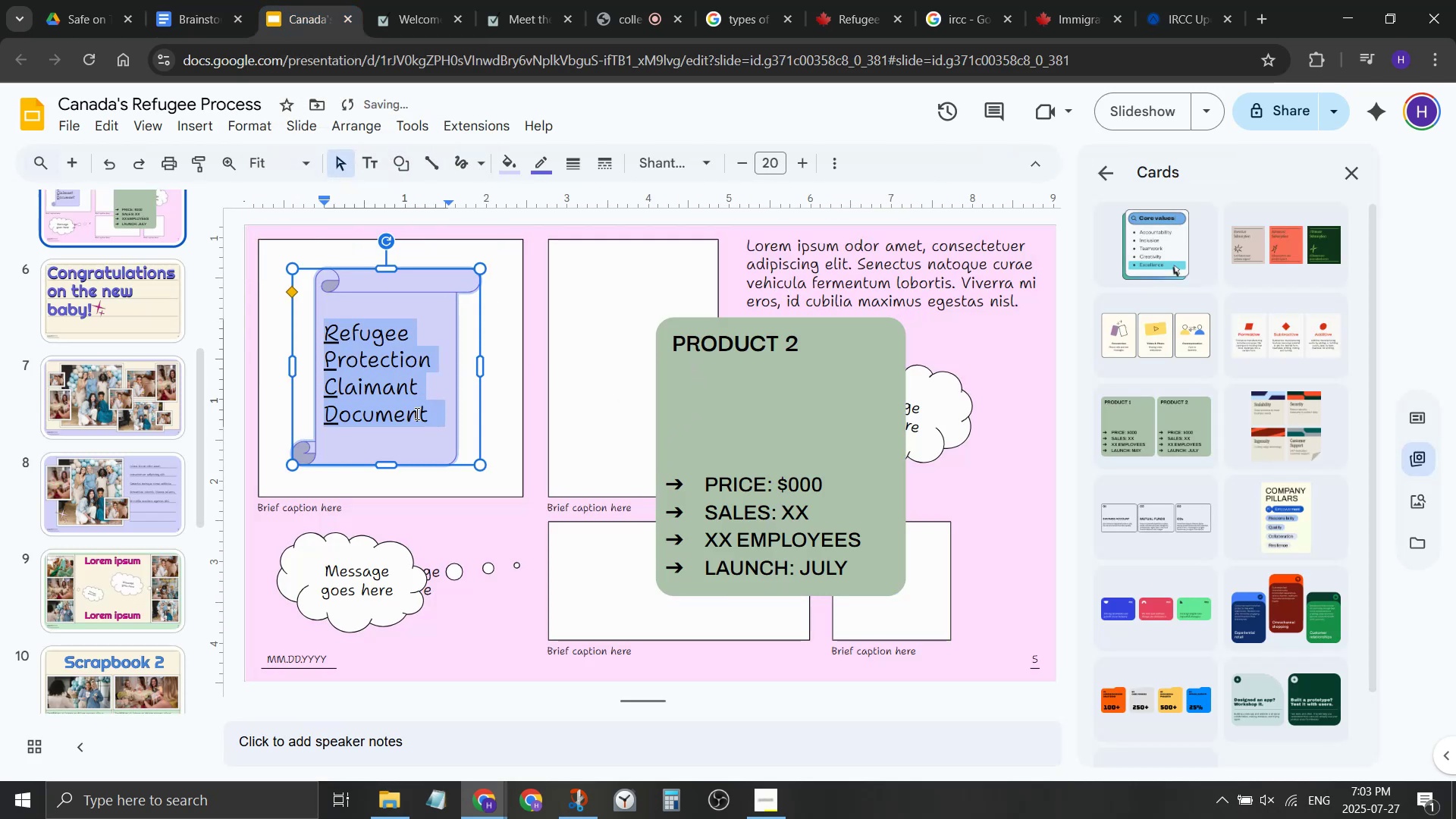 
key(Control+ControlLeft)
 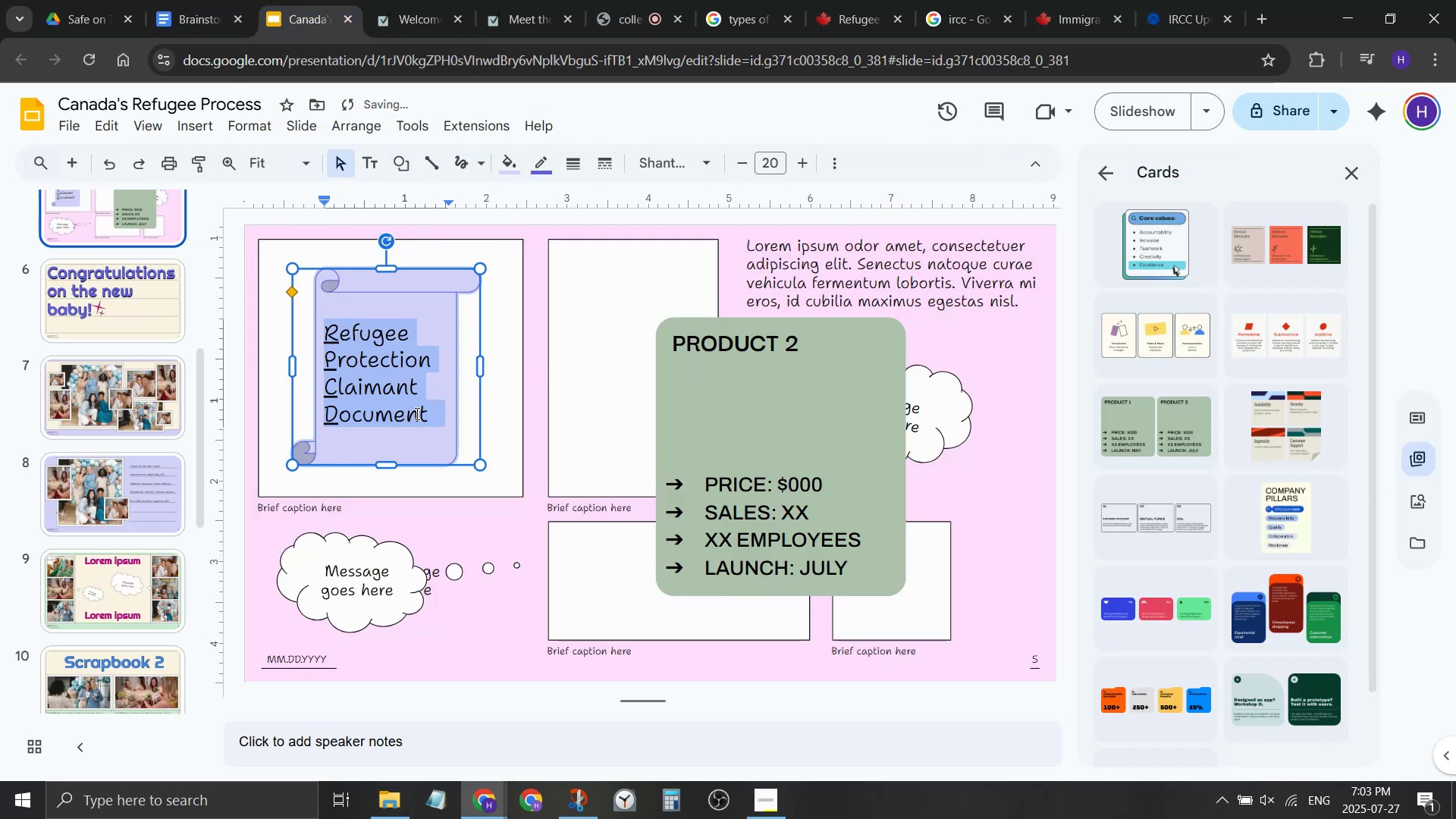 
key(Control+A)
 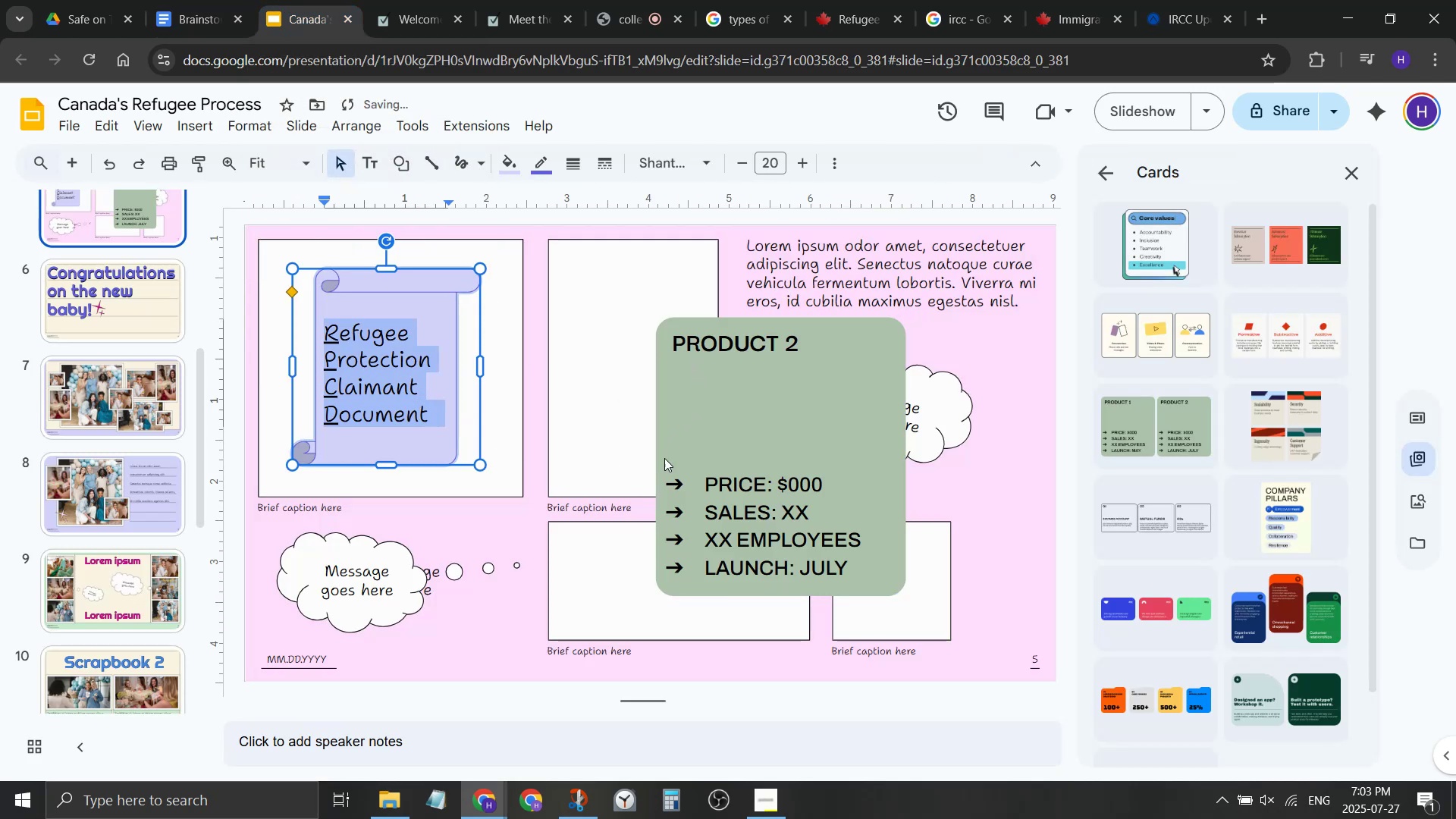 
key(Control+ControlLeft)
 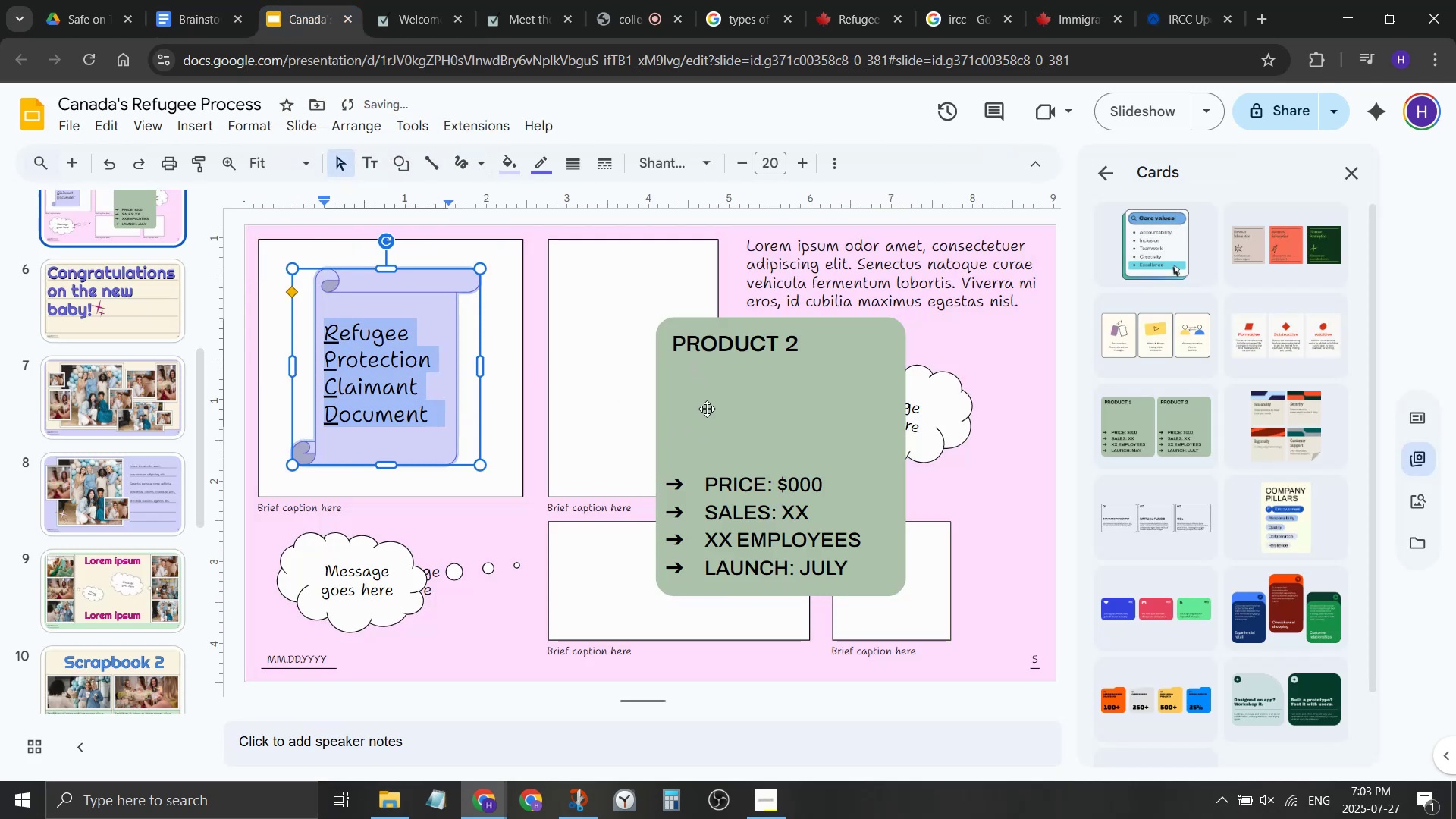 
key(Control+C)
 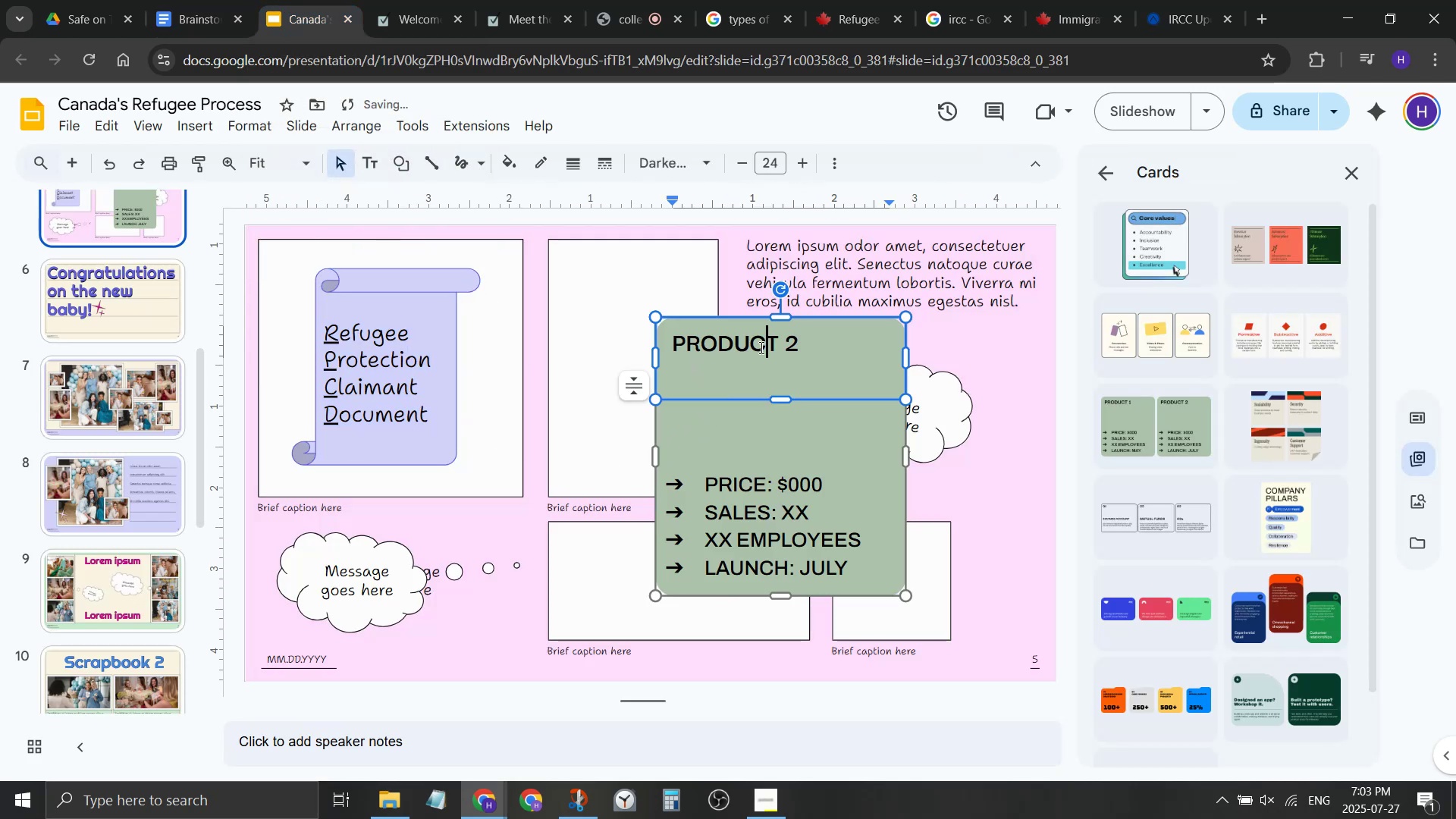 
double_click([760, 347])
 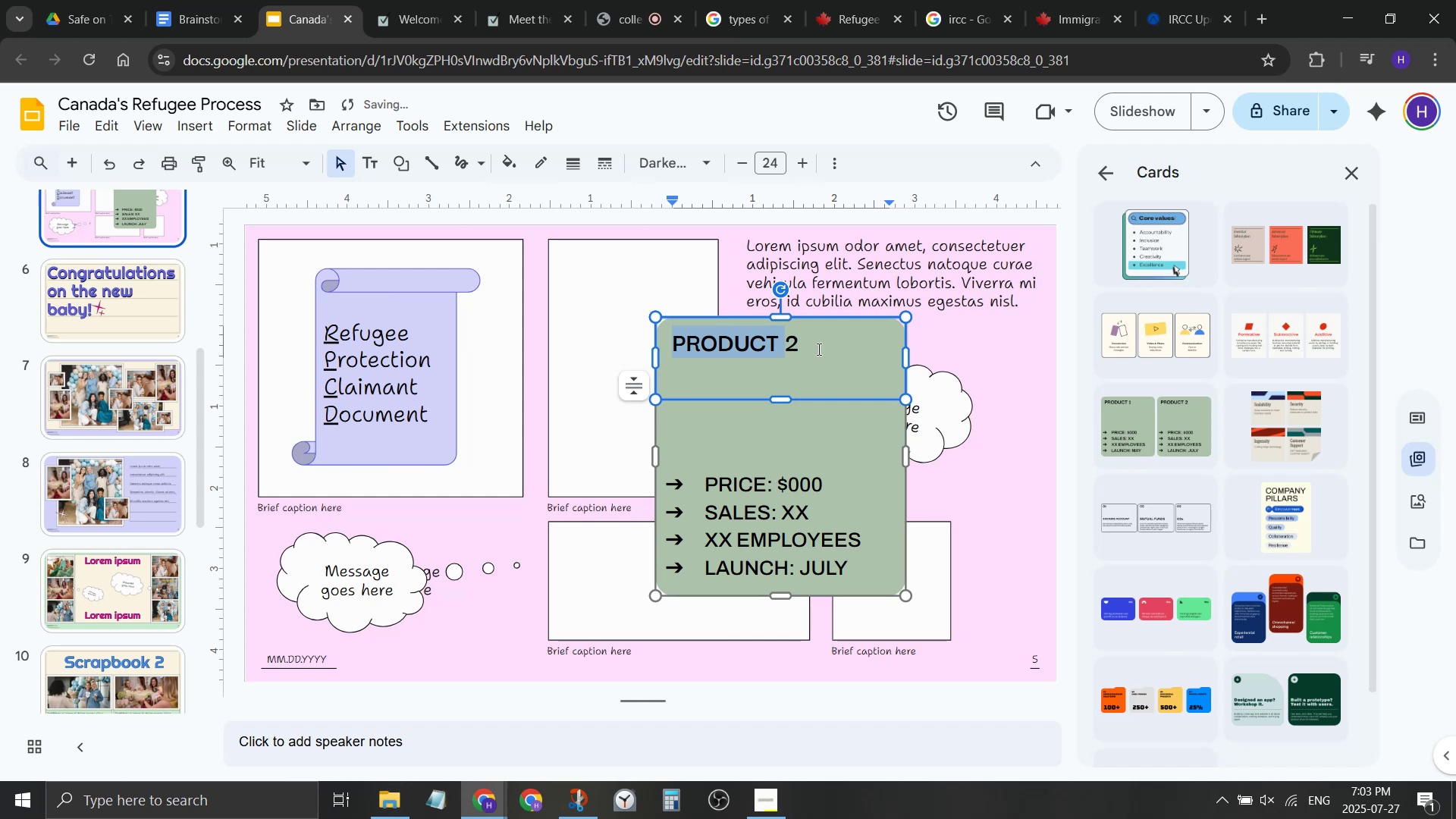 
left_click_drag(start_coordinate=[817, 349], to_coordinate=[672, 357])
 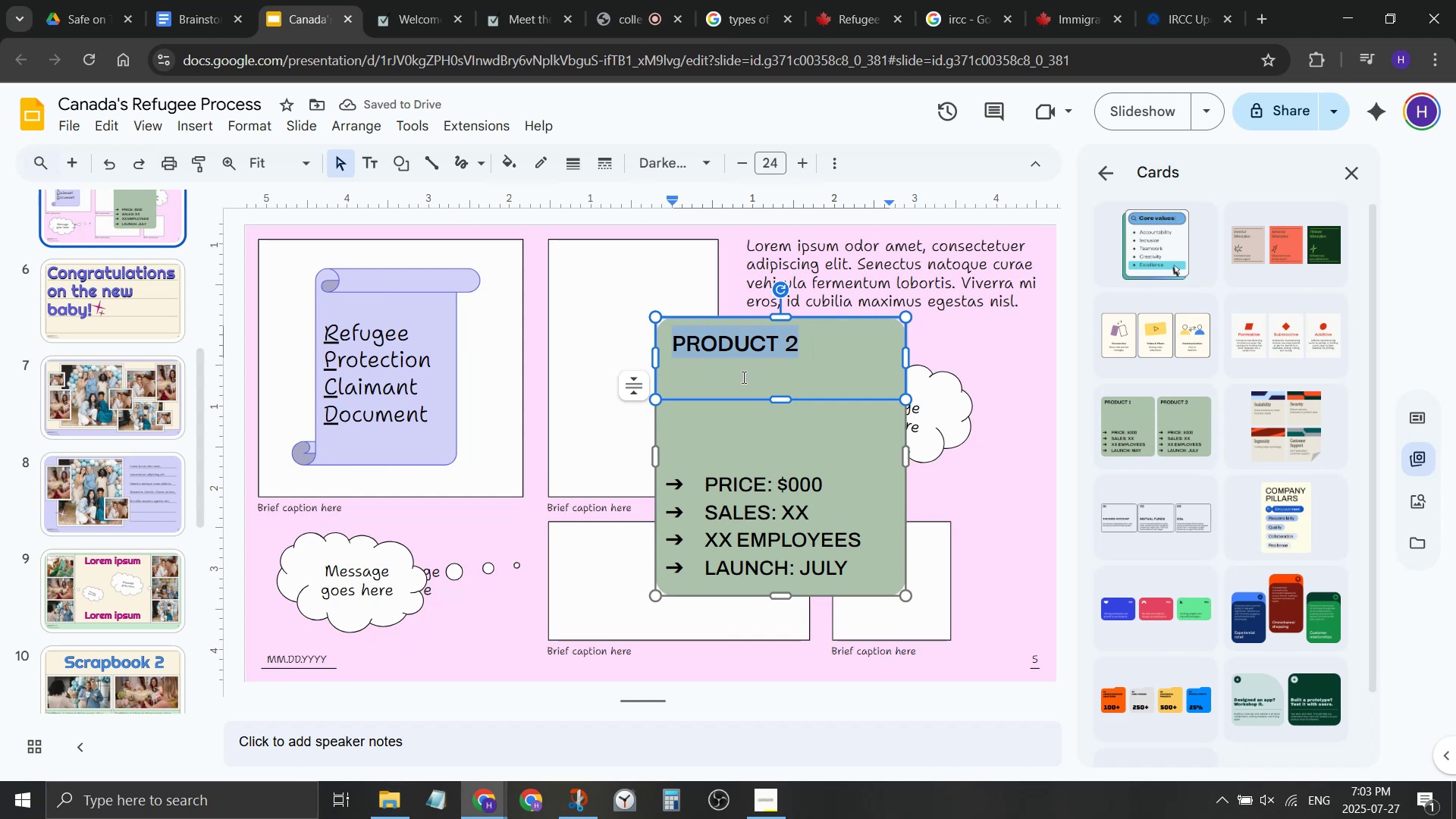 
type(RFID)
 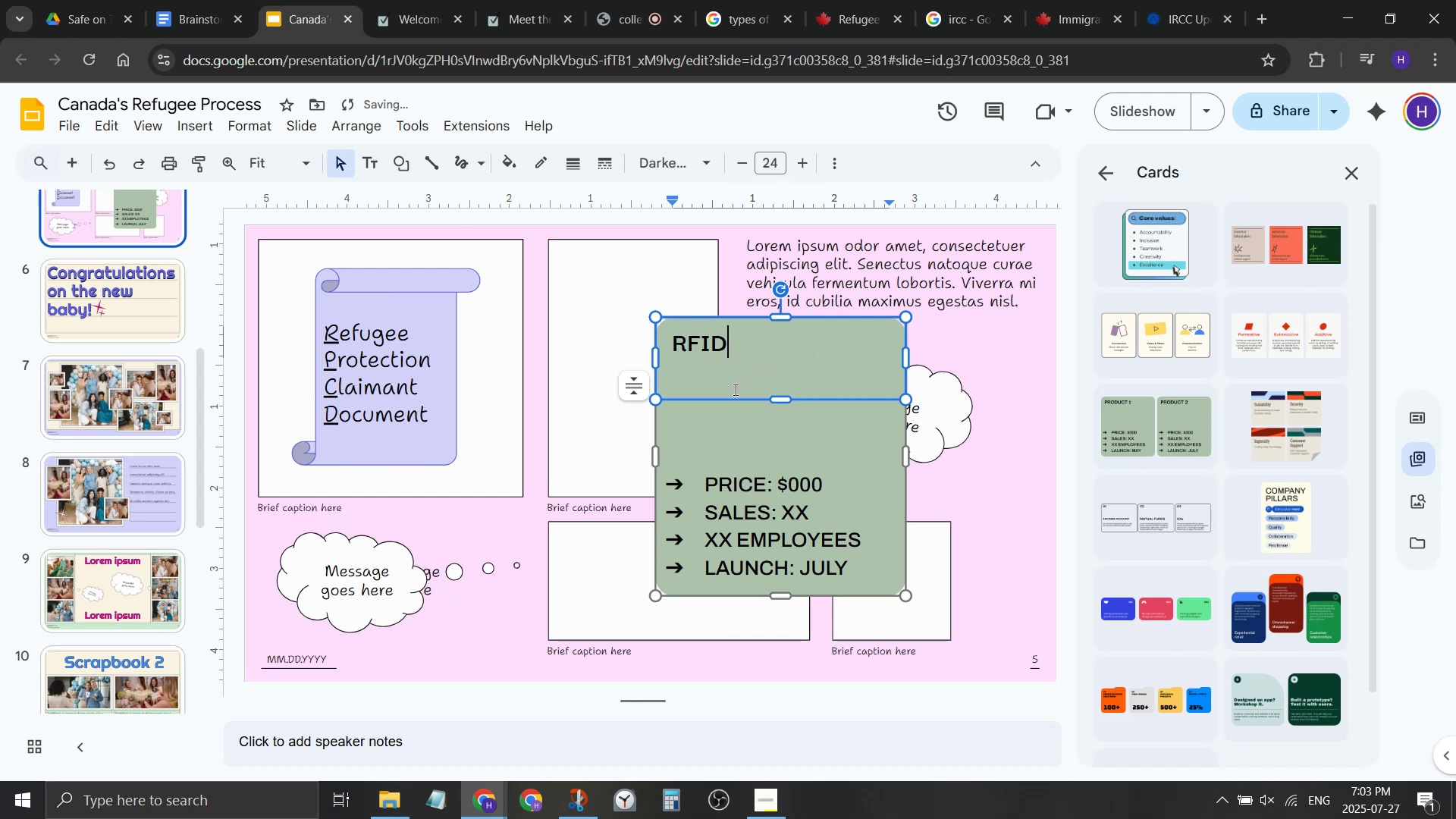 
key(ArrowDown)
 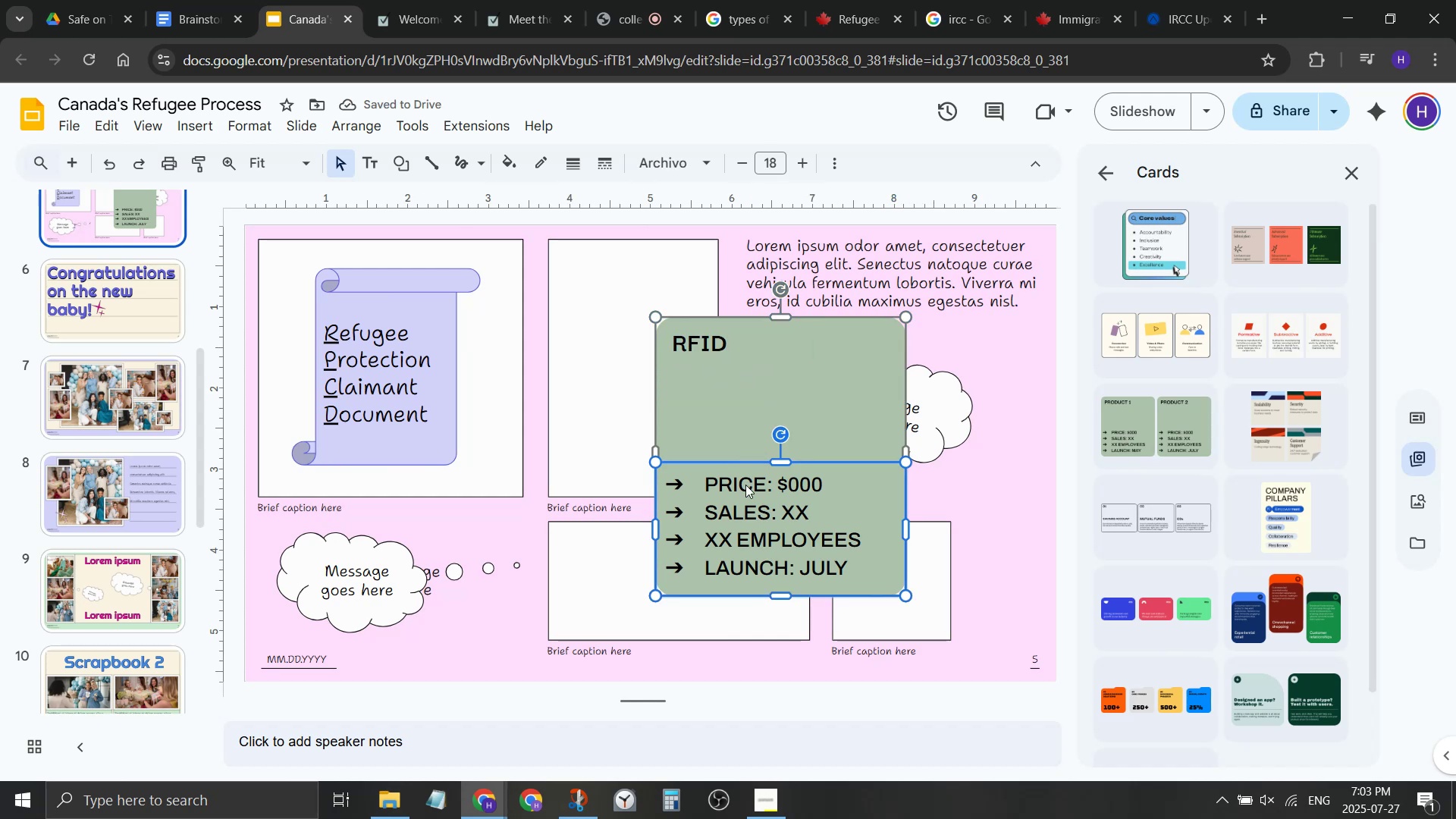 
double_click([721, 485])
 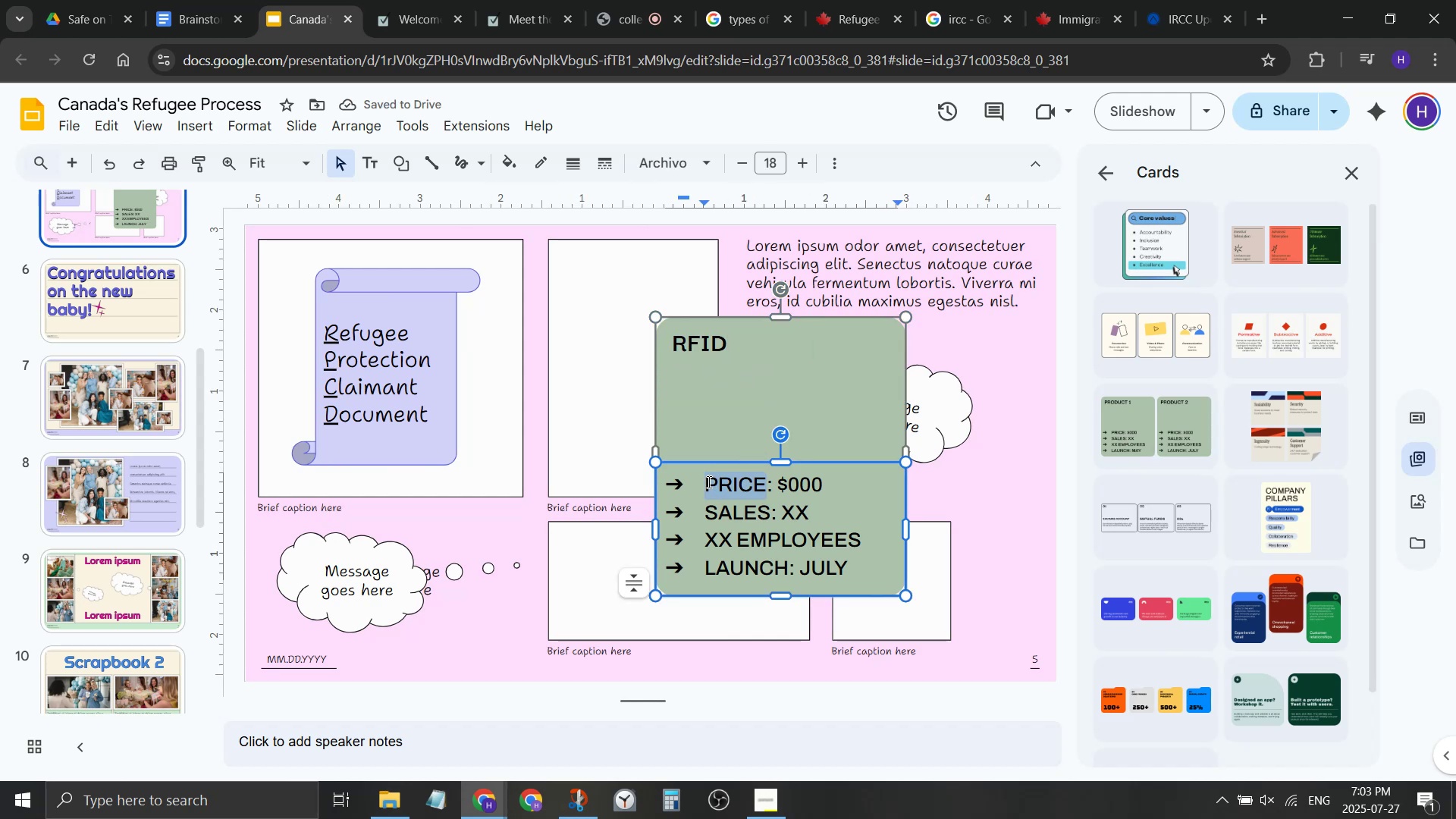 
left_click([708, 482])
 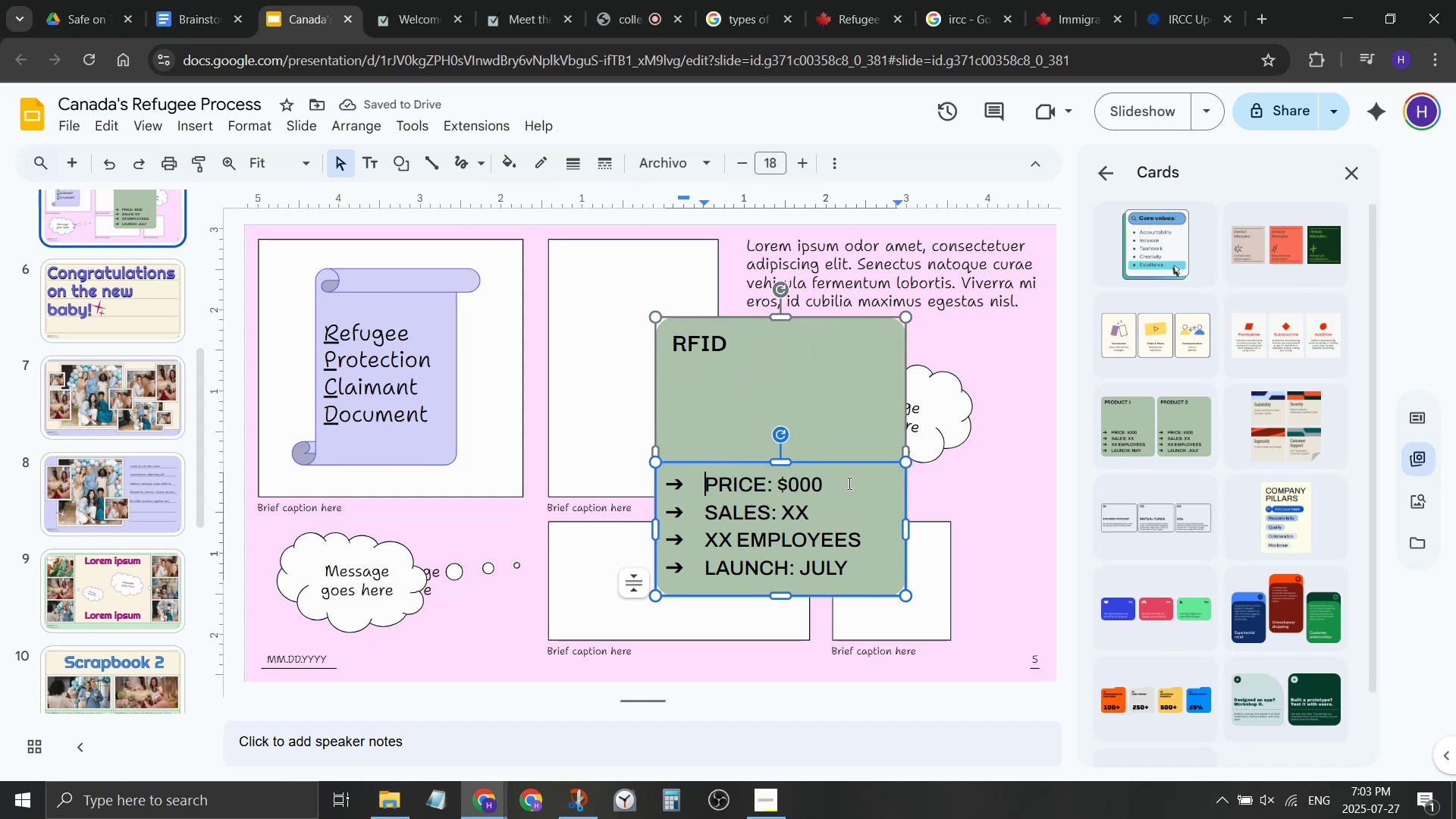 
key(Shift+ShiftLeft)
 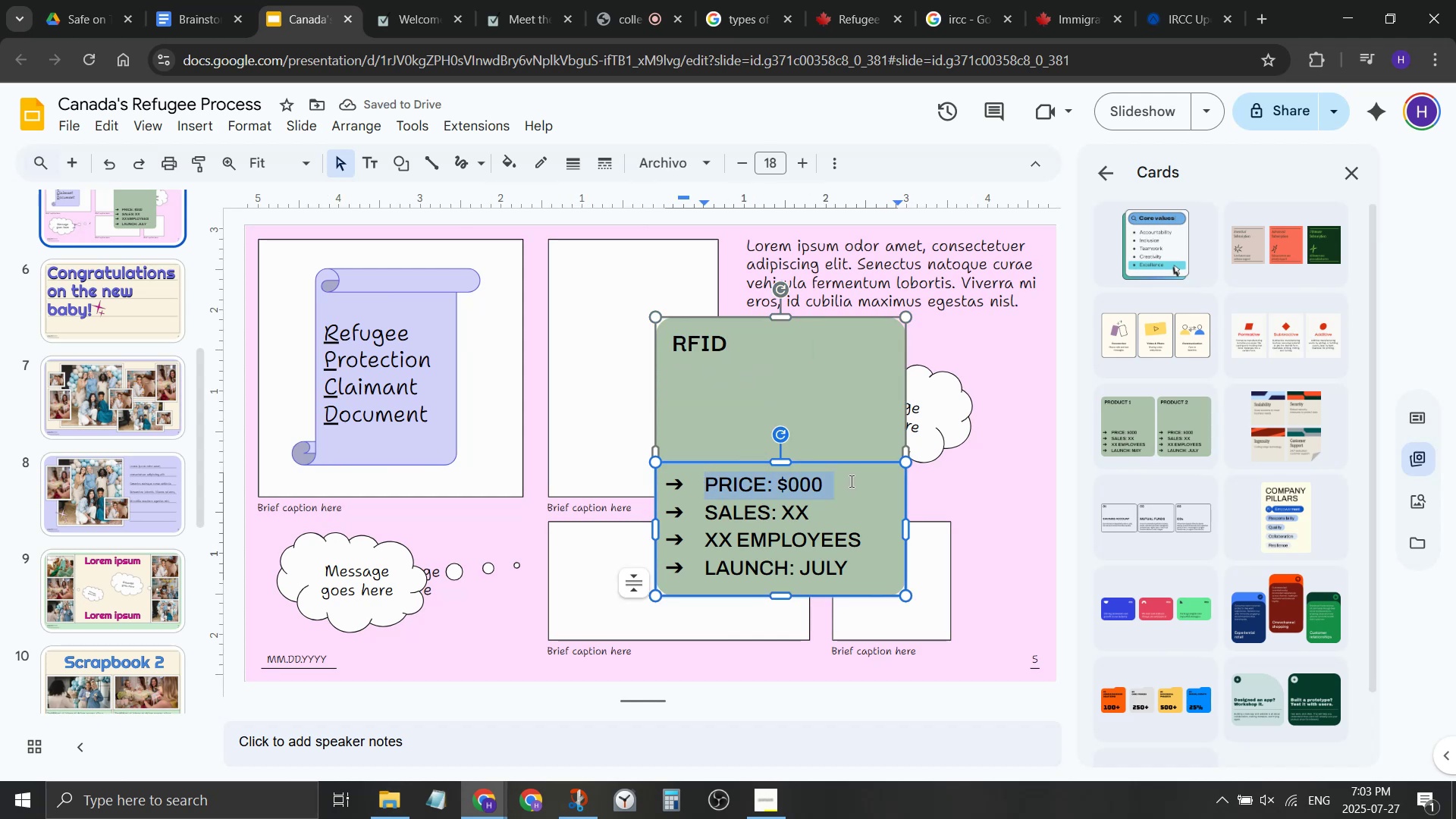 
key(Control+ControlLeft)
 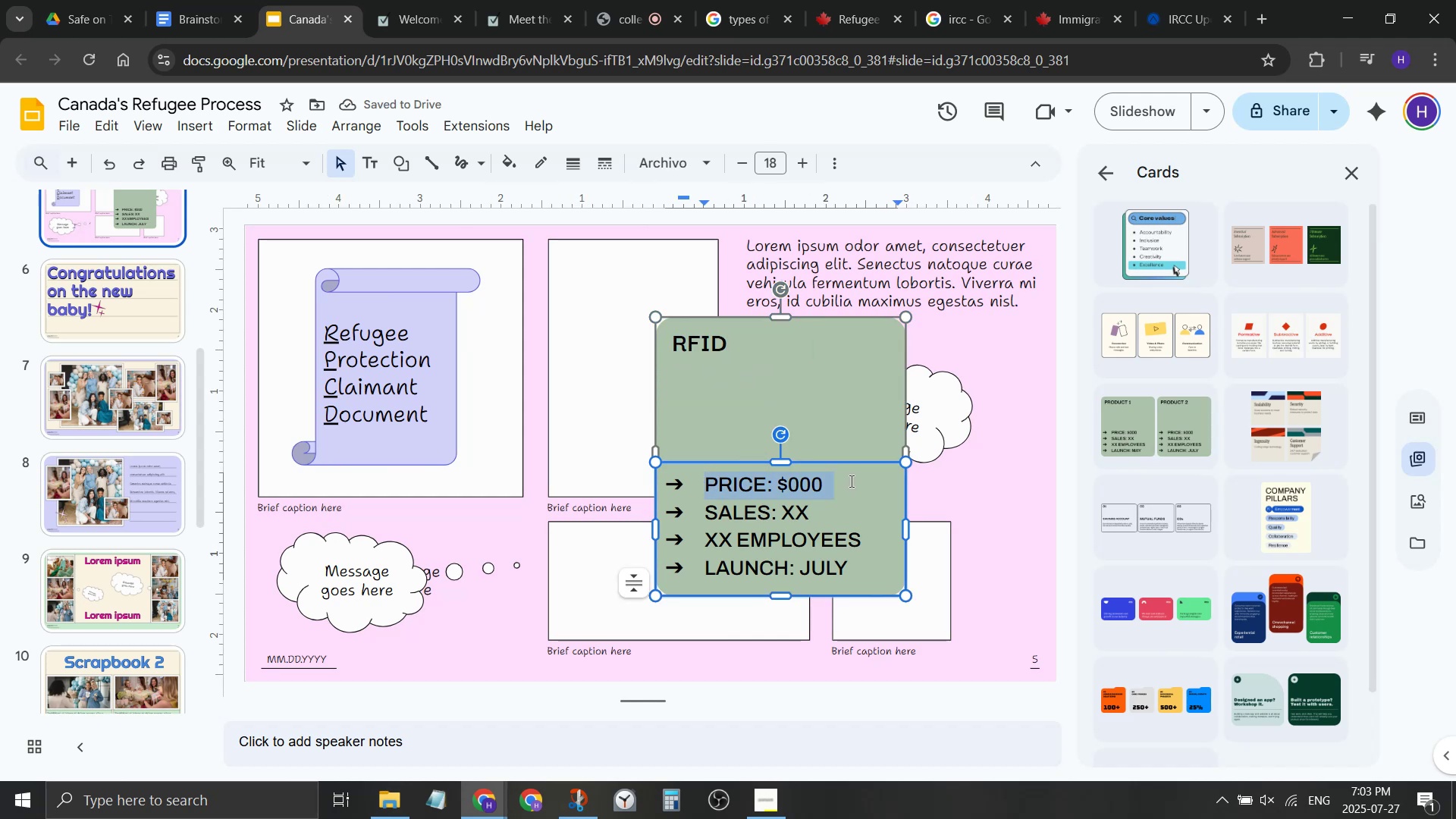 
key(Control+Shift+ShiftLeft)
 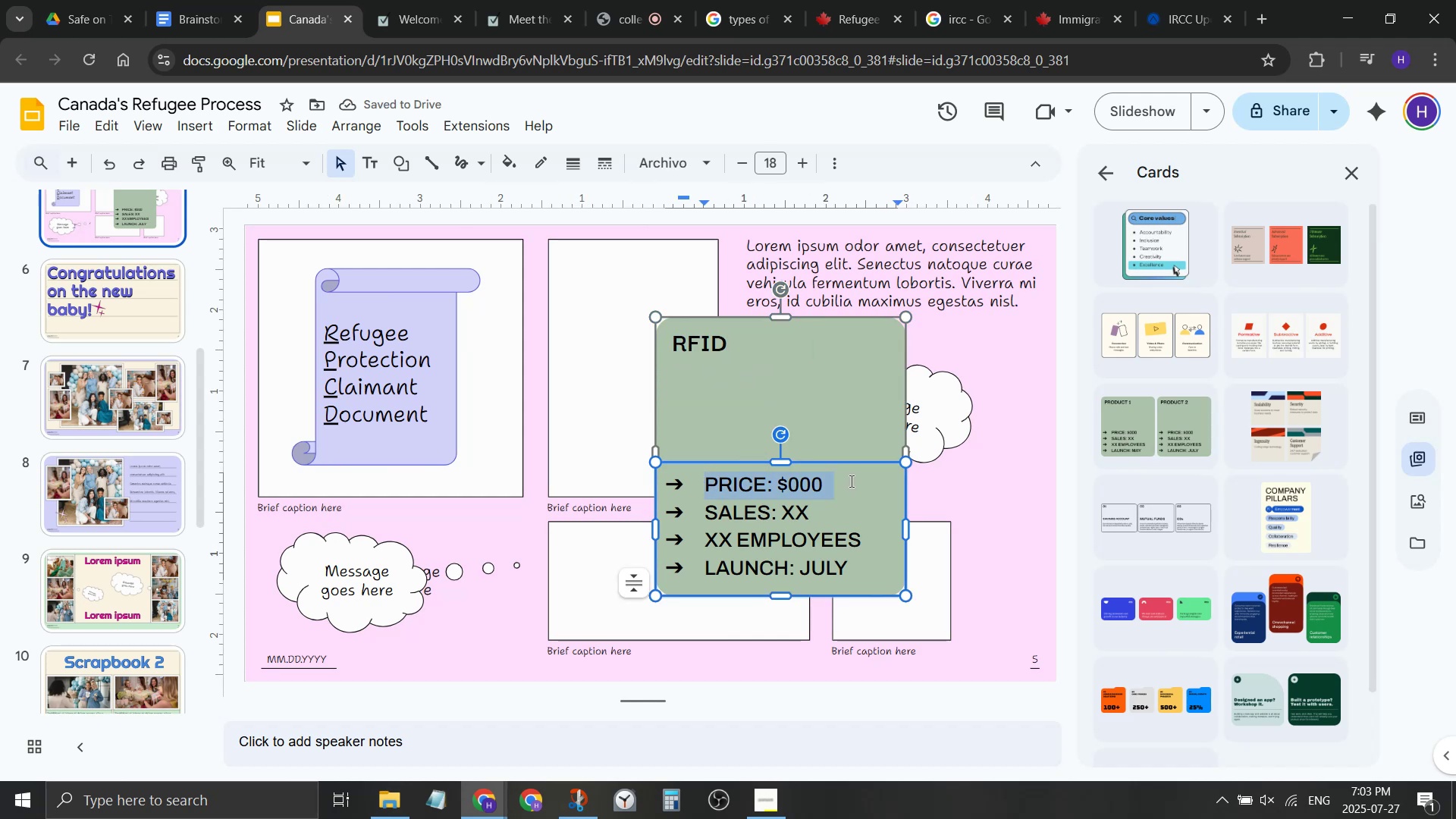 
key(Control+Shift+V)
 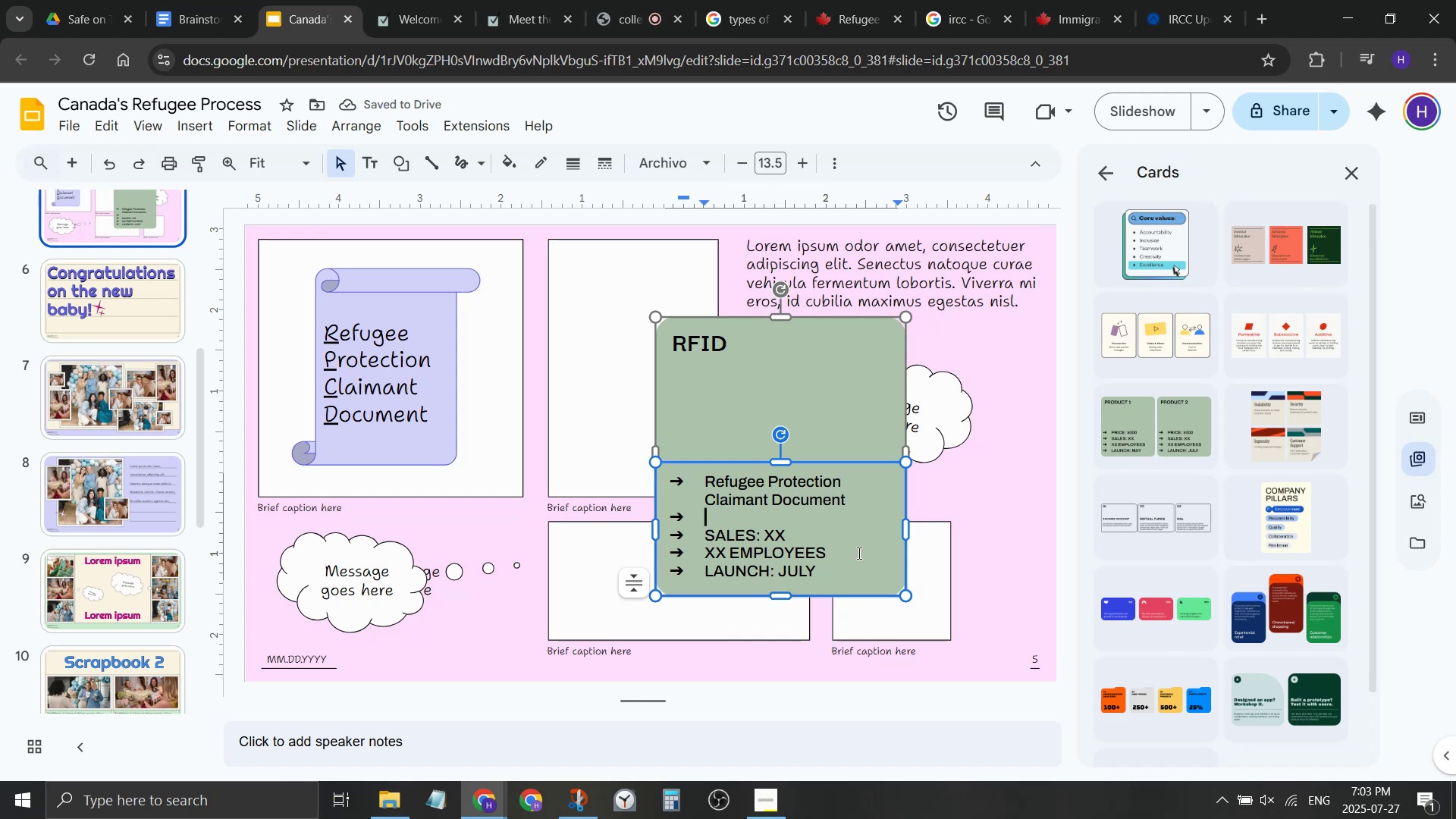 
hold_key(key=ShiftLeft, duration=0.42)
left_click([838, 573])
 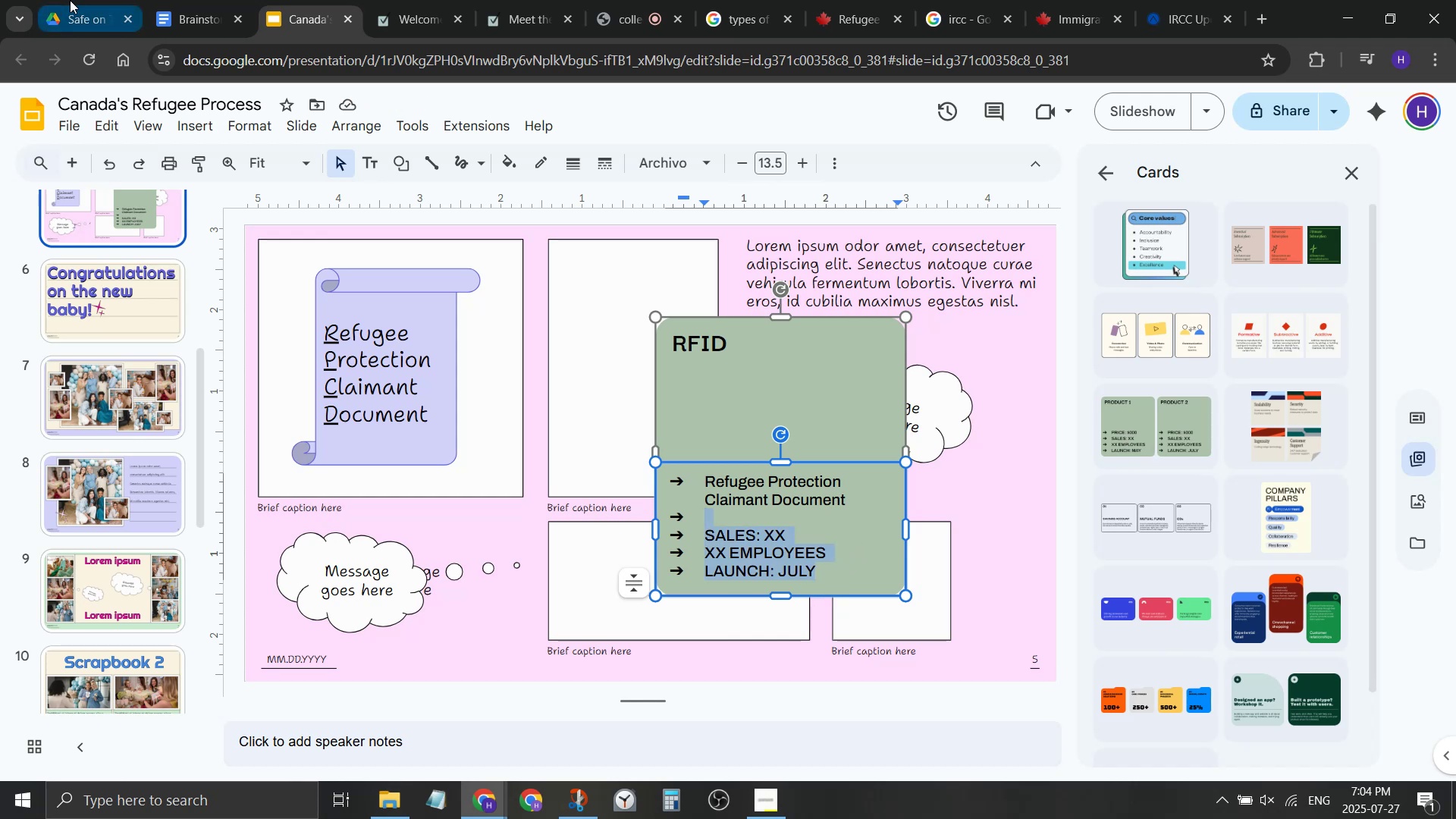 
left_click([196, 0])
 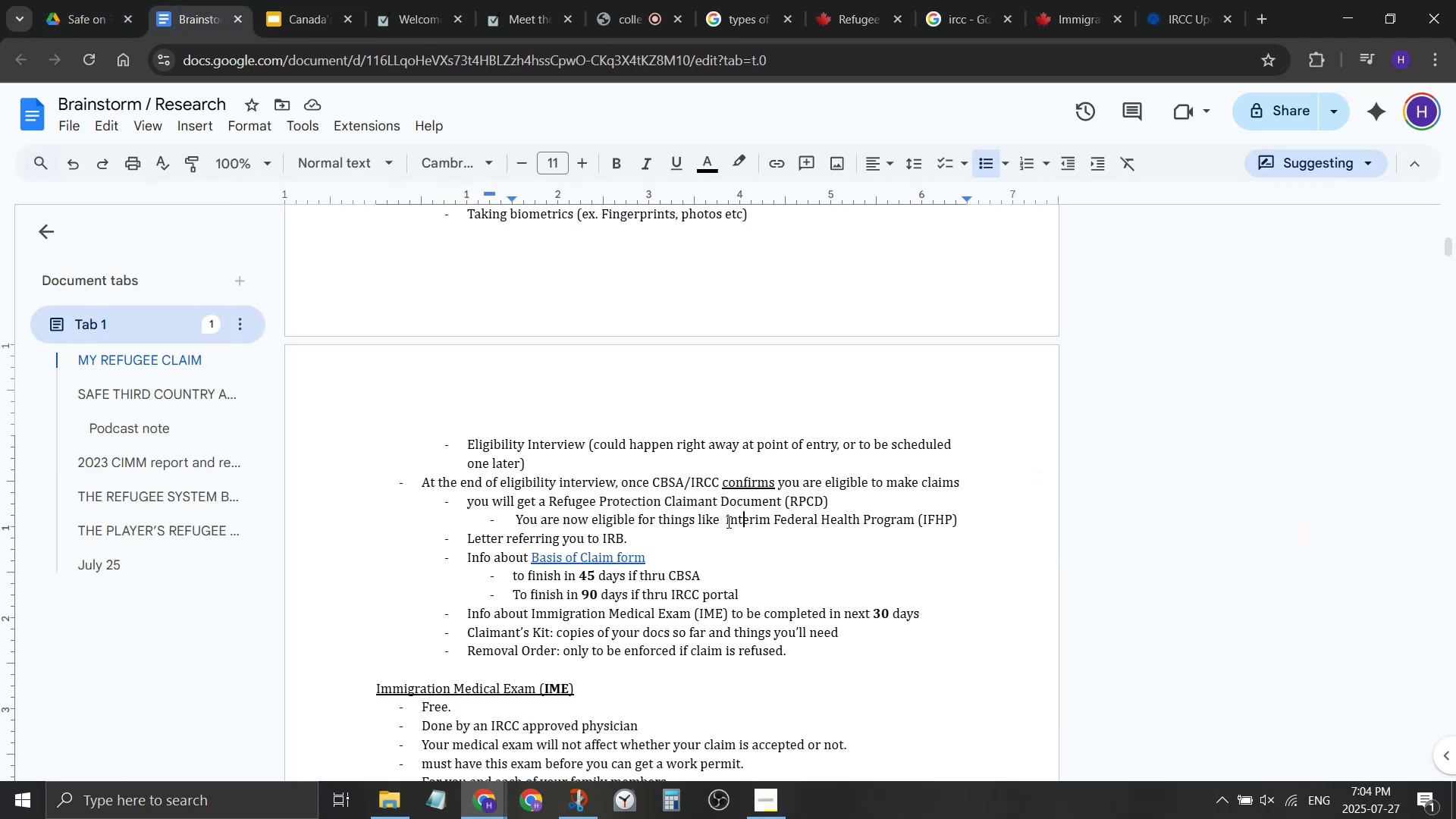 
left_click_drag(start_coordinate=[722, 520], to_coordinate=[918, 526])
 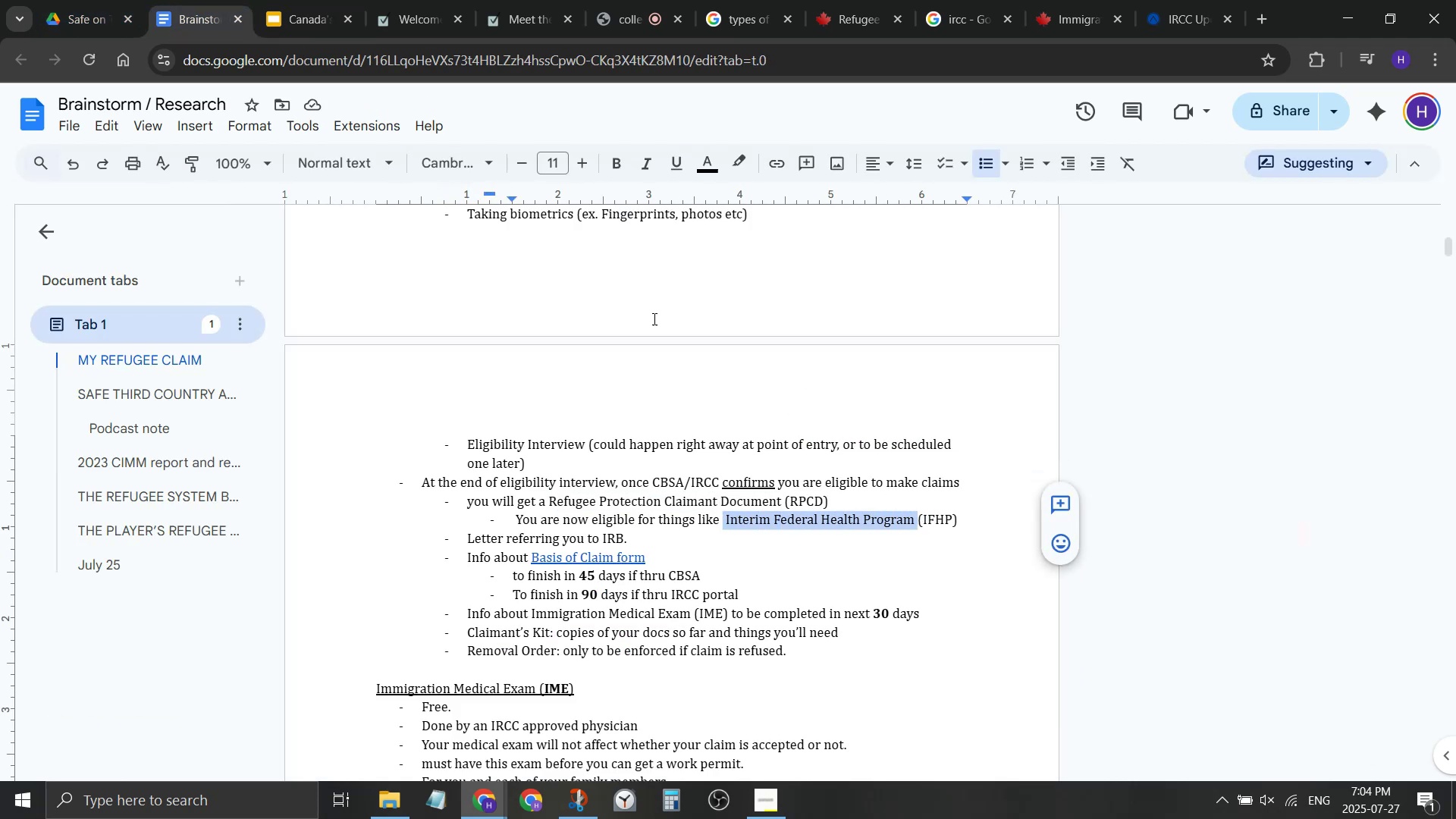 
key(Control+ControlLeft)
 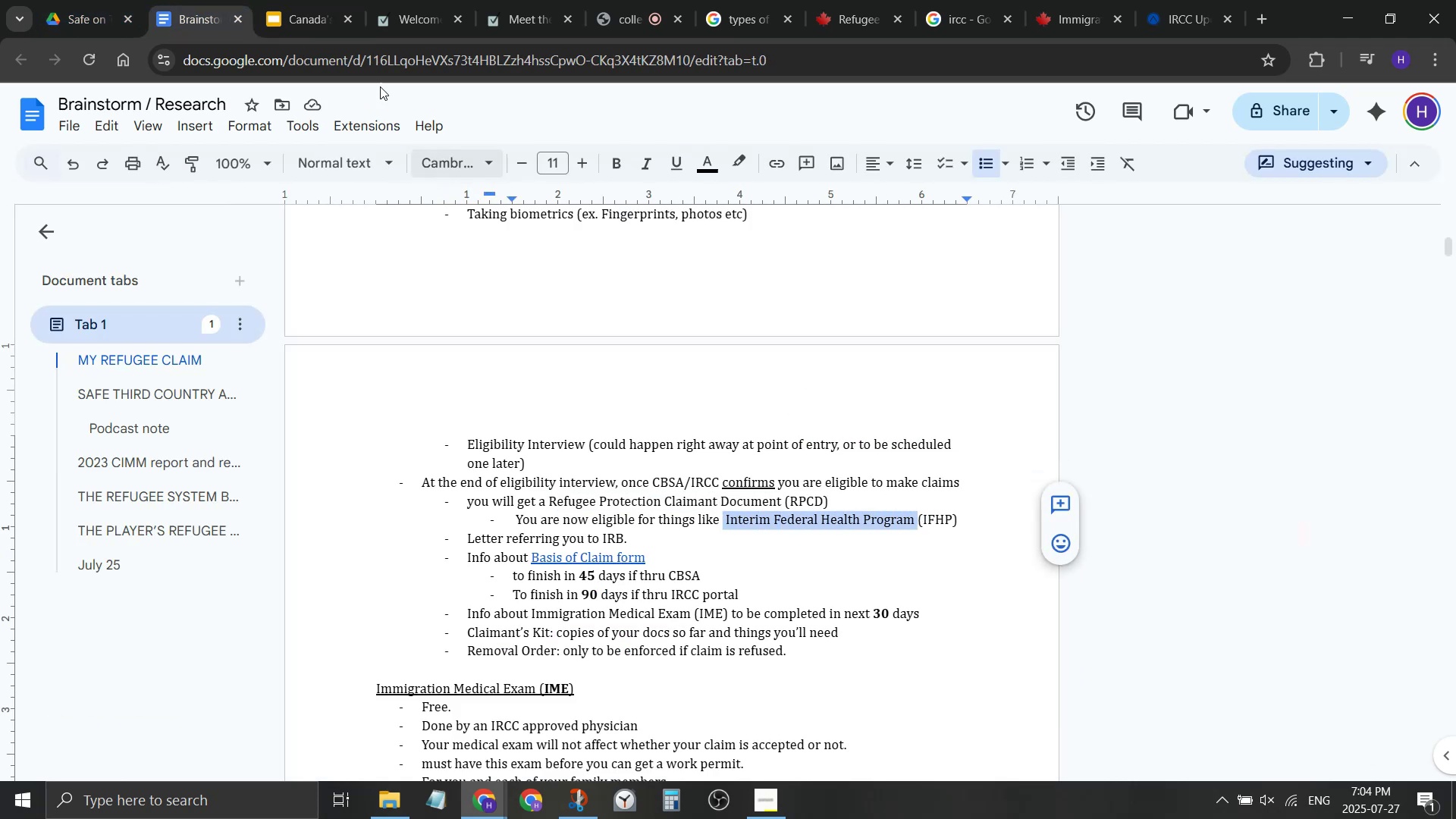 
key(Control+C)
 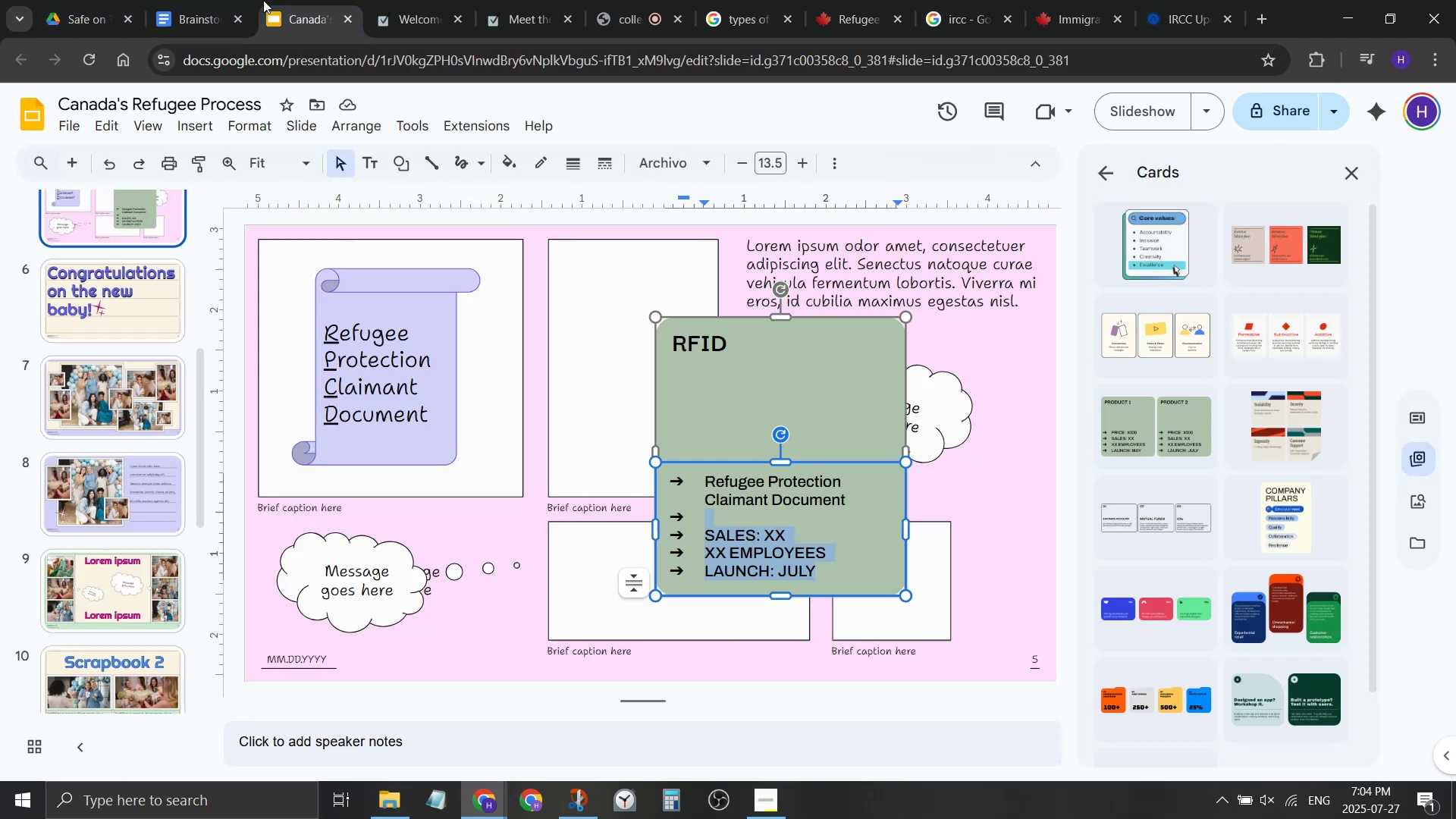 
left_click([263, 0])
 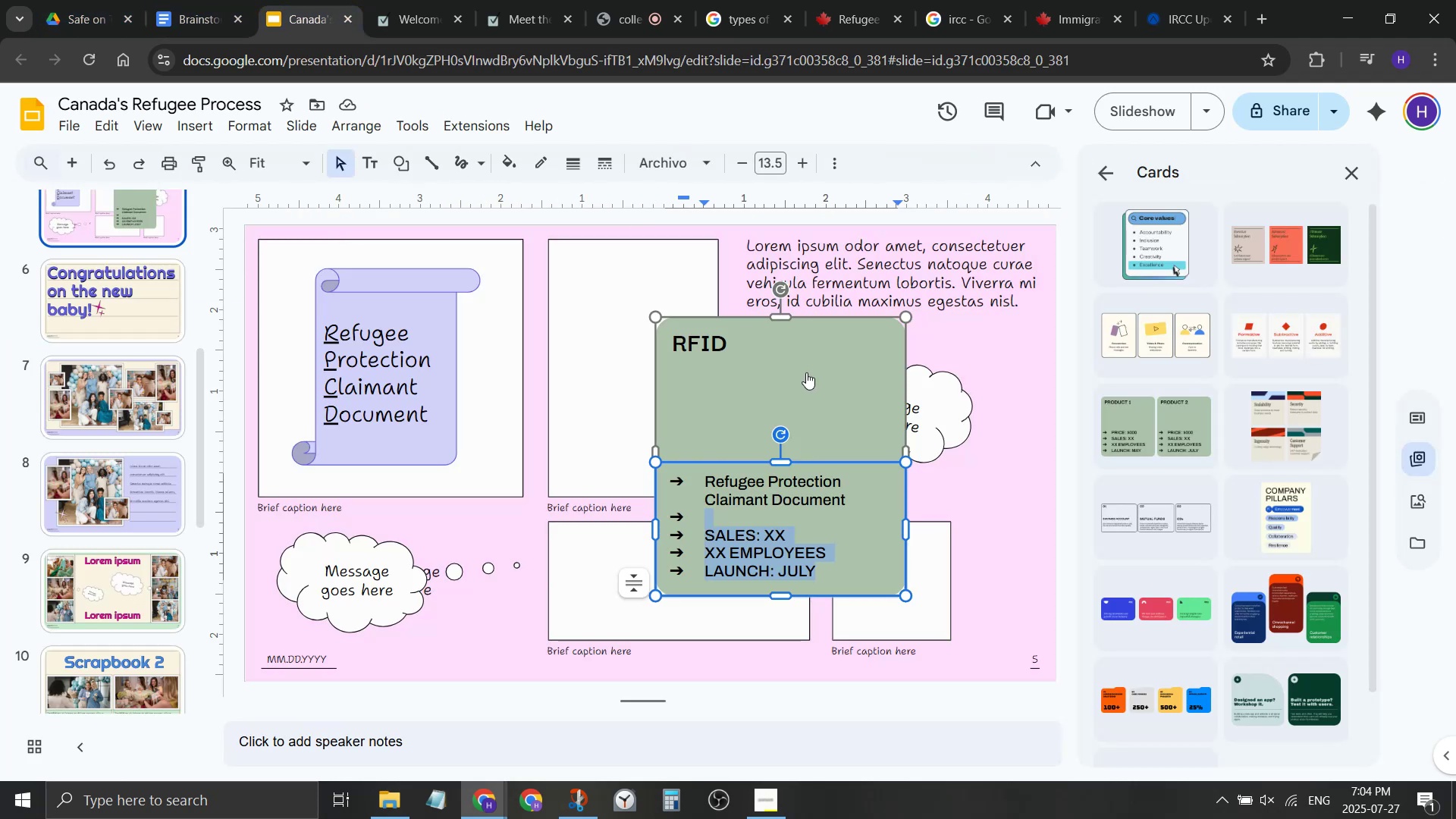 
key(Control+ControlLeft)
 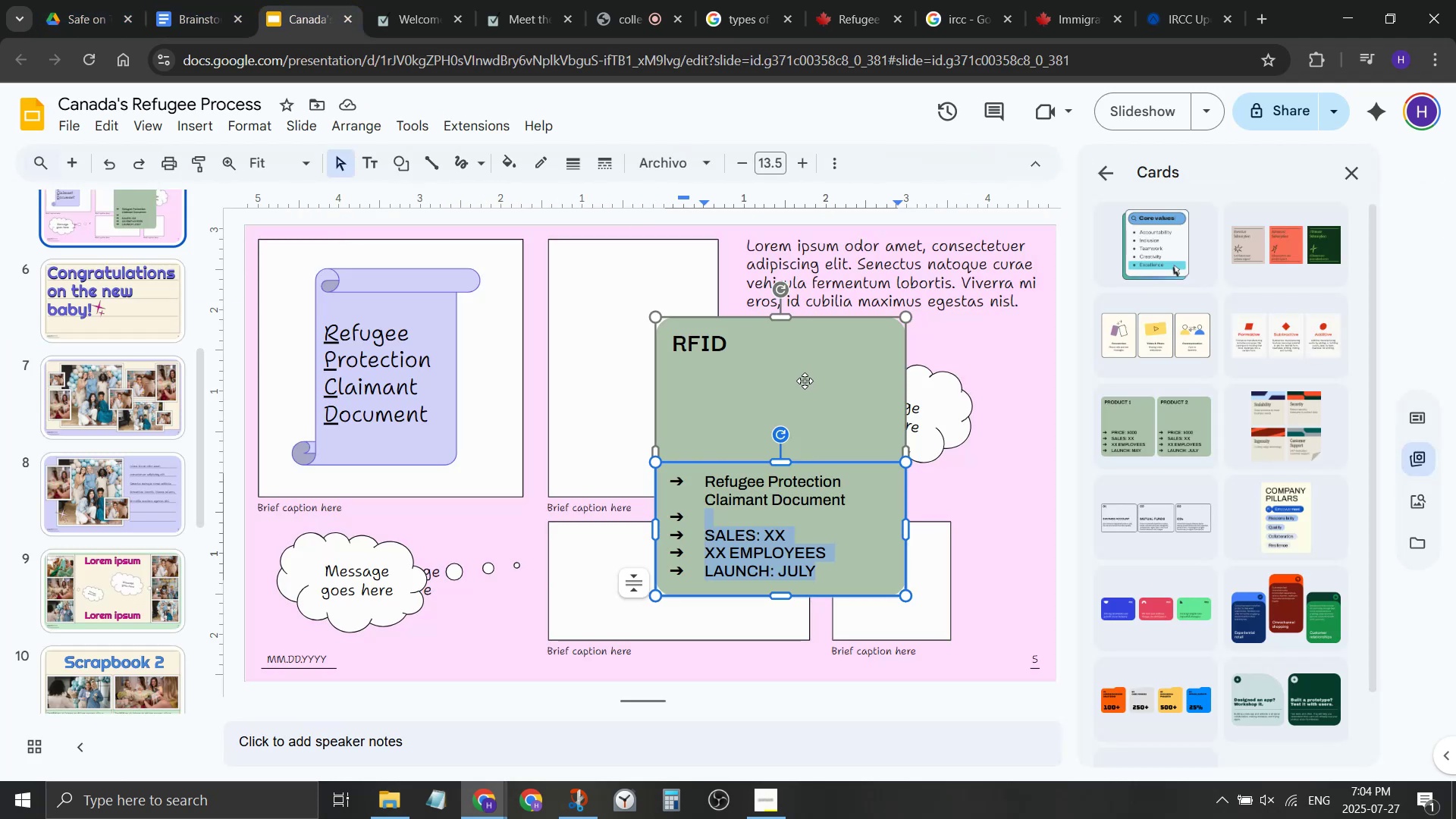 
key(Control+Shift+ShiftLeft)
 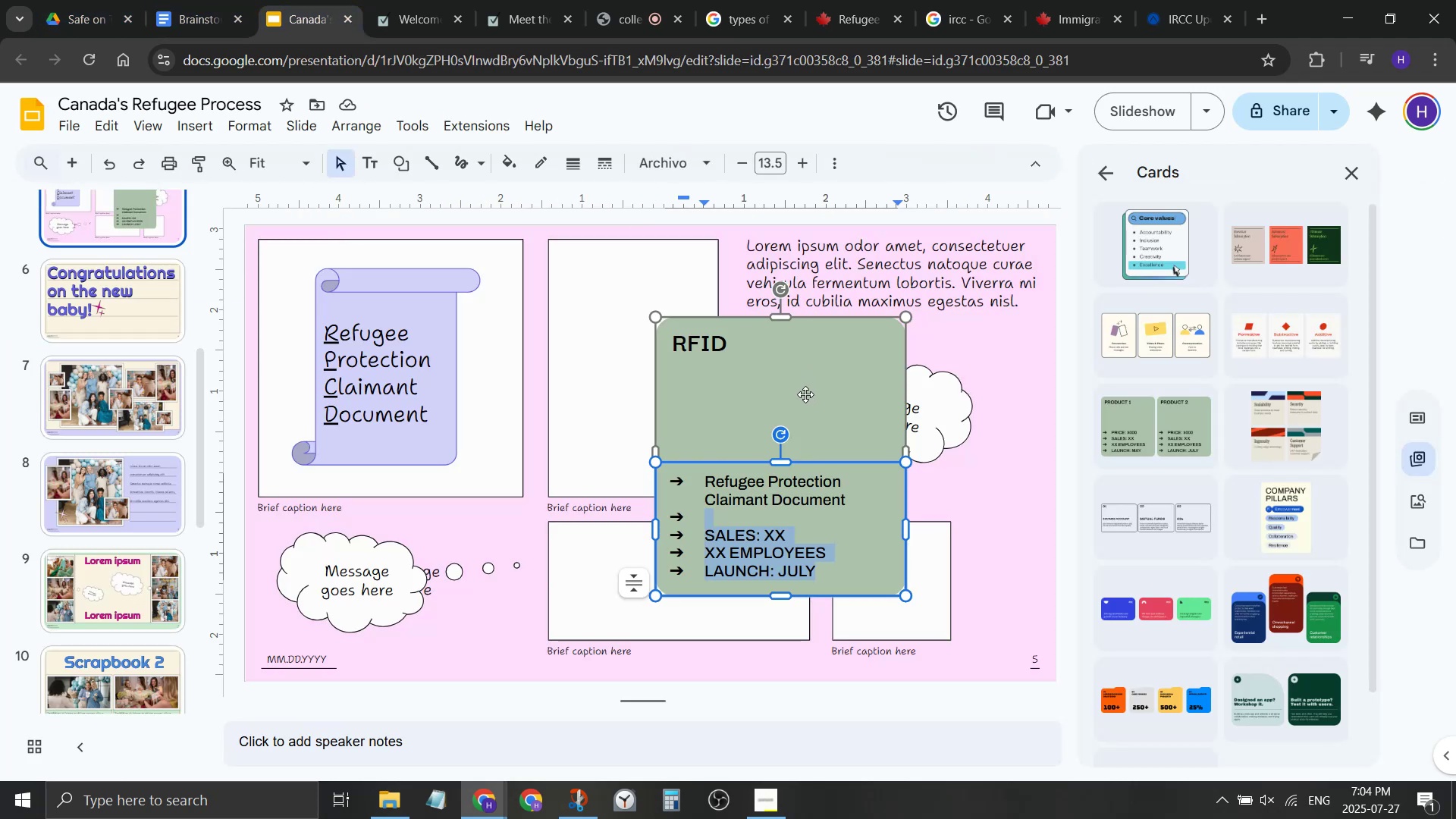 
key(Control+Shift+V)
 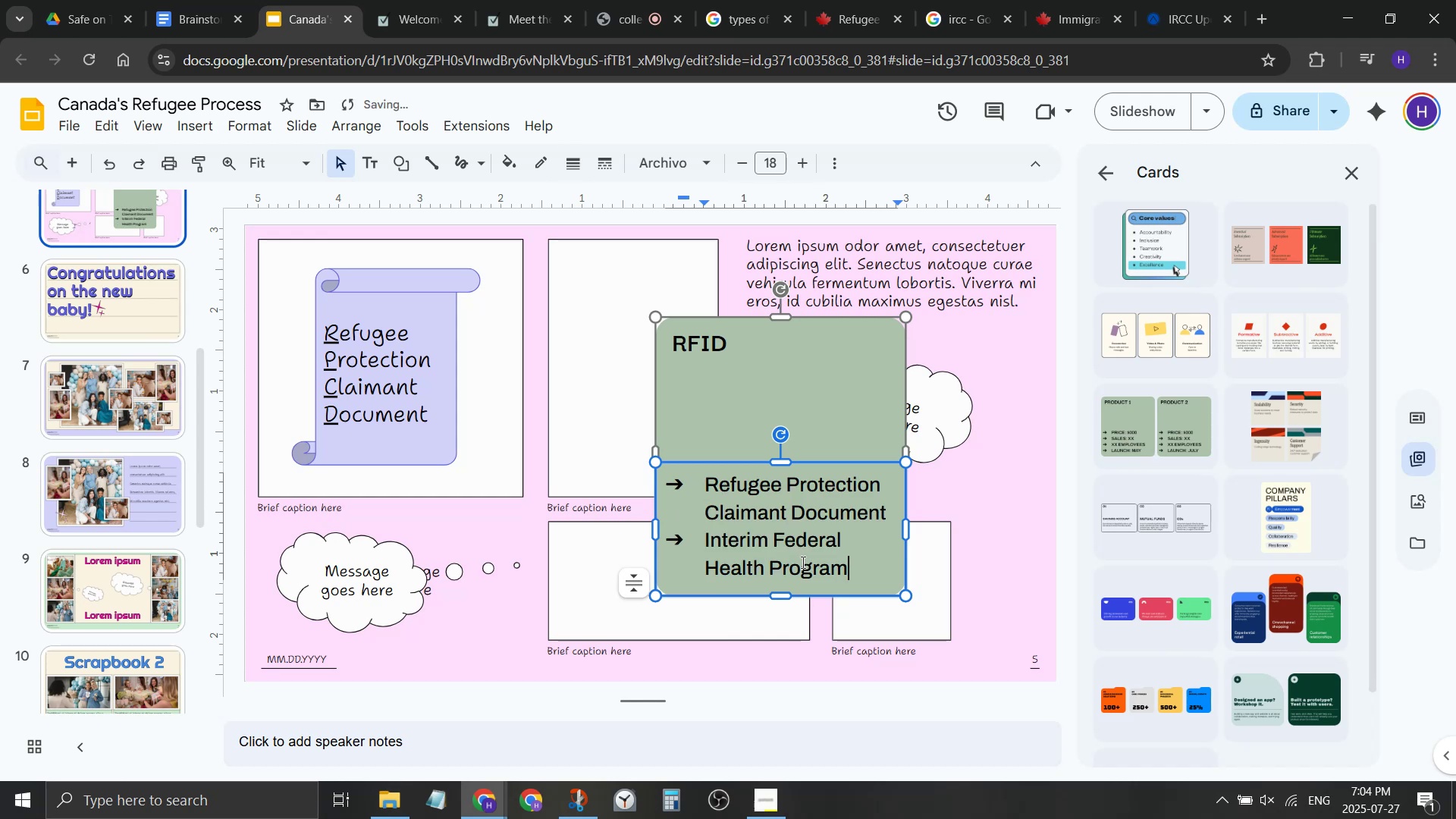 
key(Control+ControlLeft)
 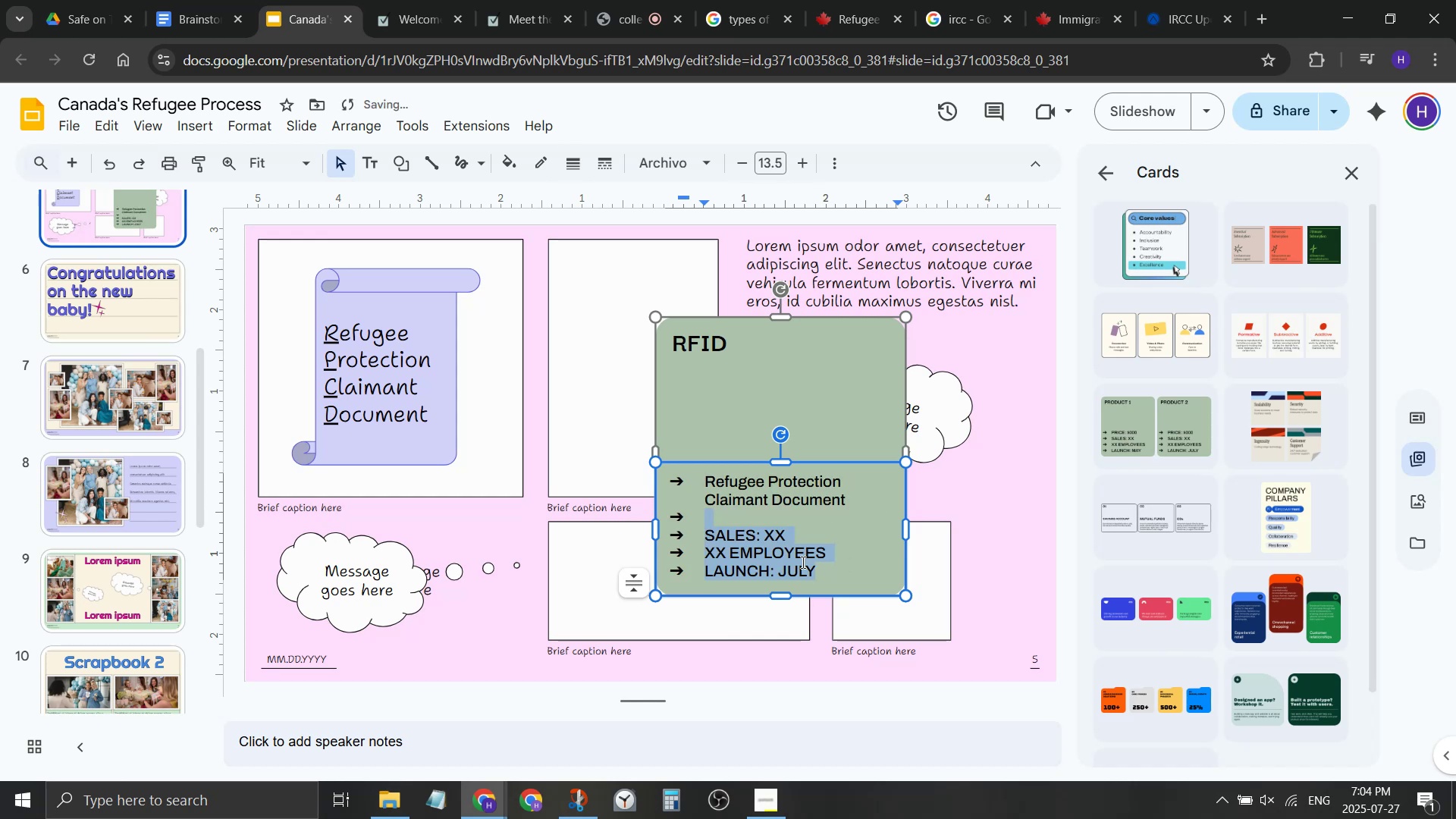 
key(Control+Z)
 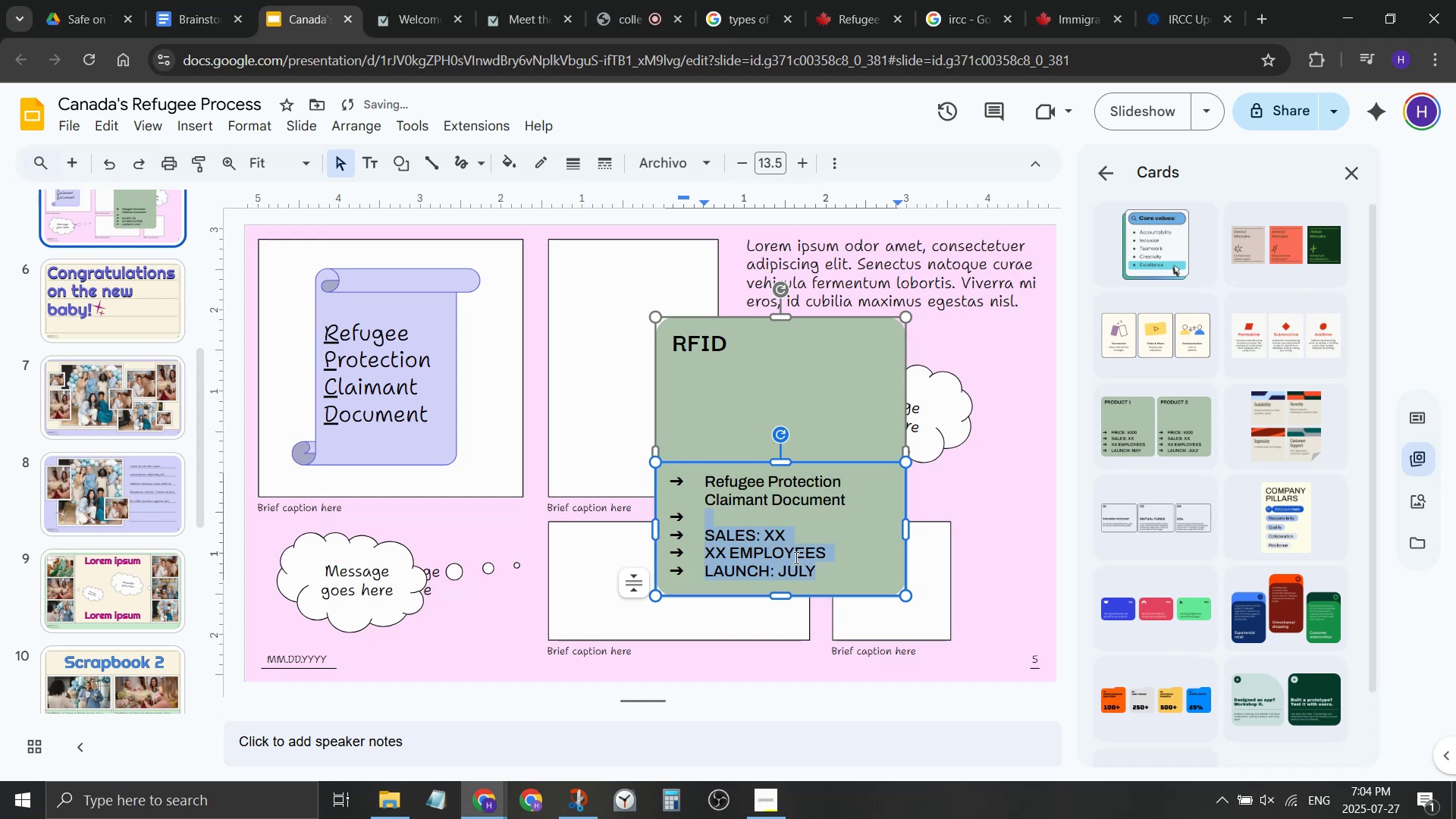 
key(Control+V)
 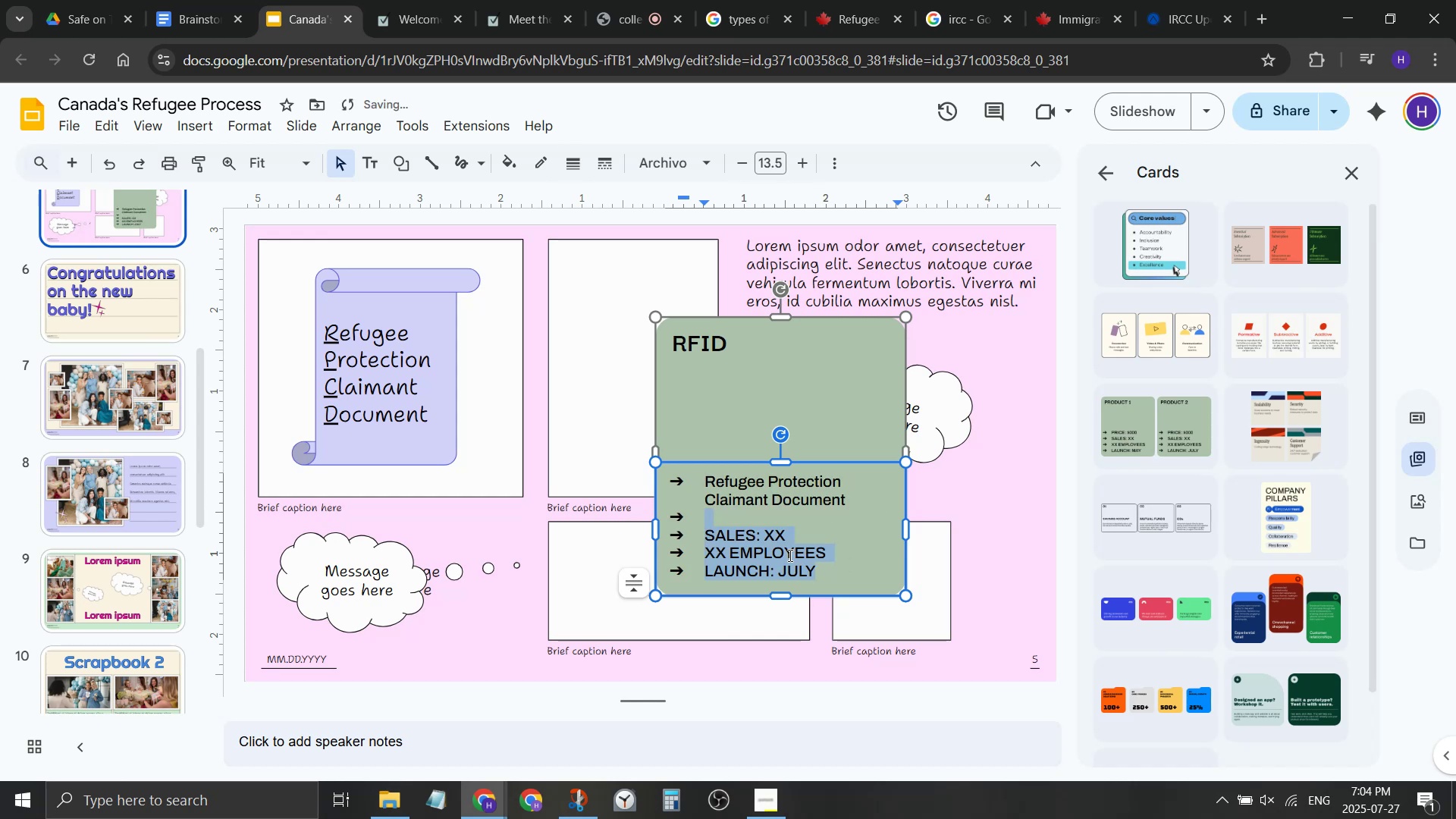 
key(Control+Shift+ShiftLeft)
 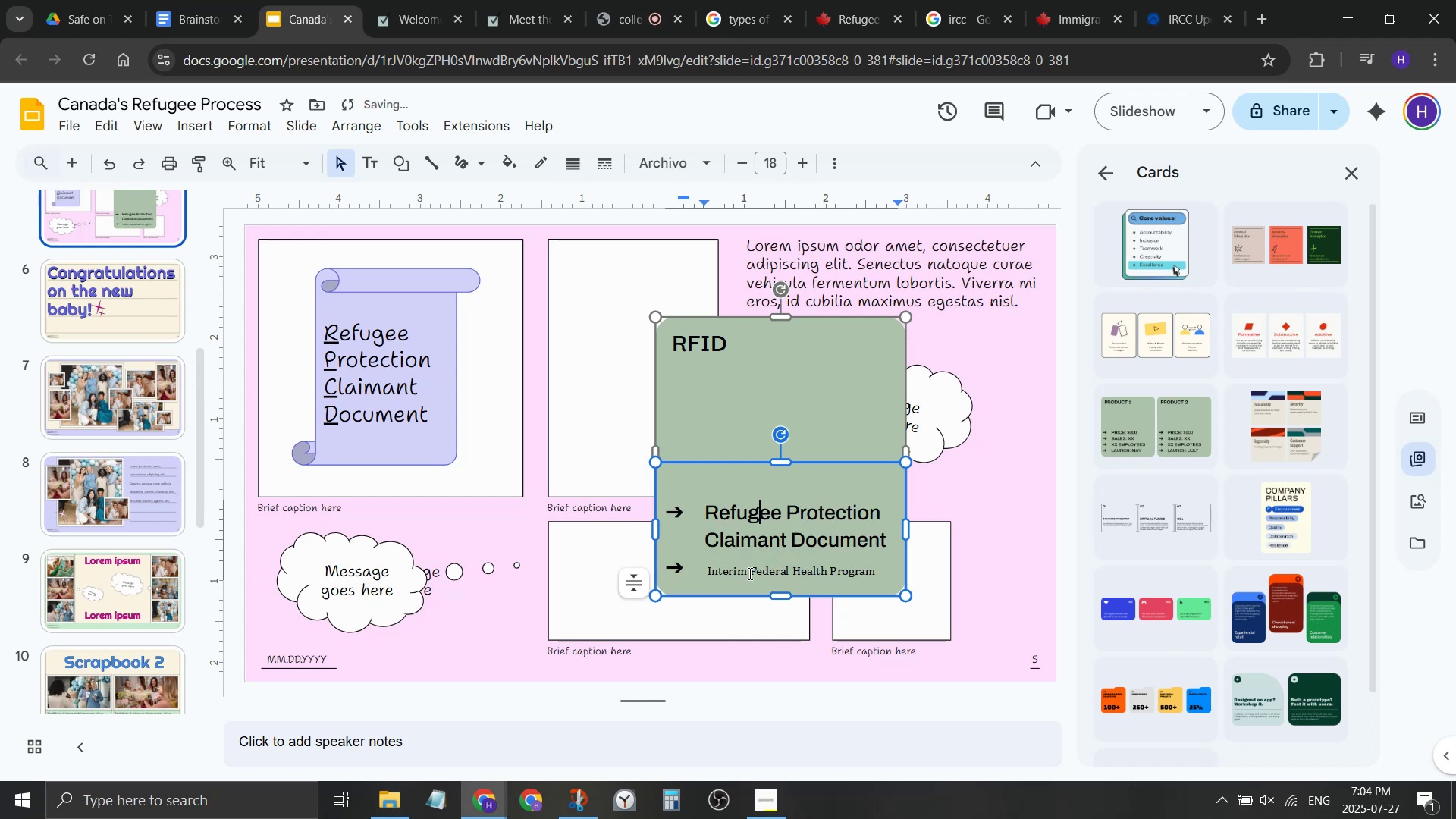 
double_click([748, 574])
 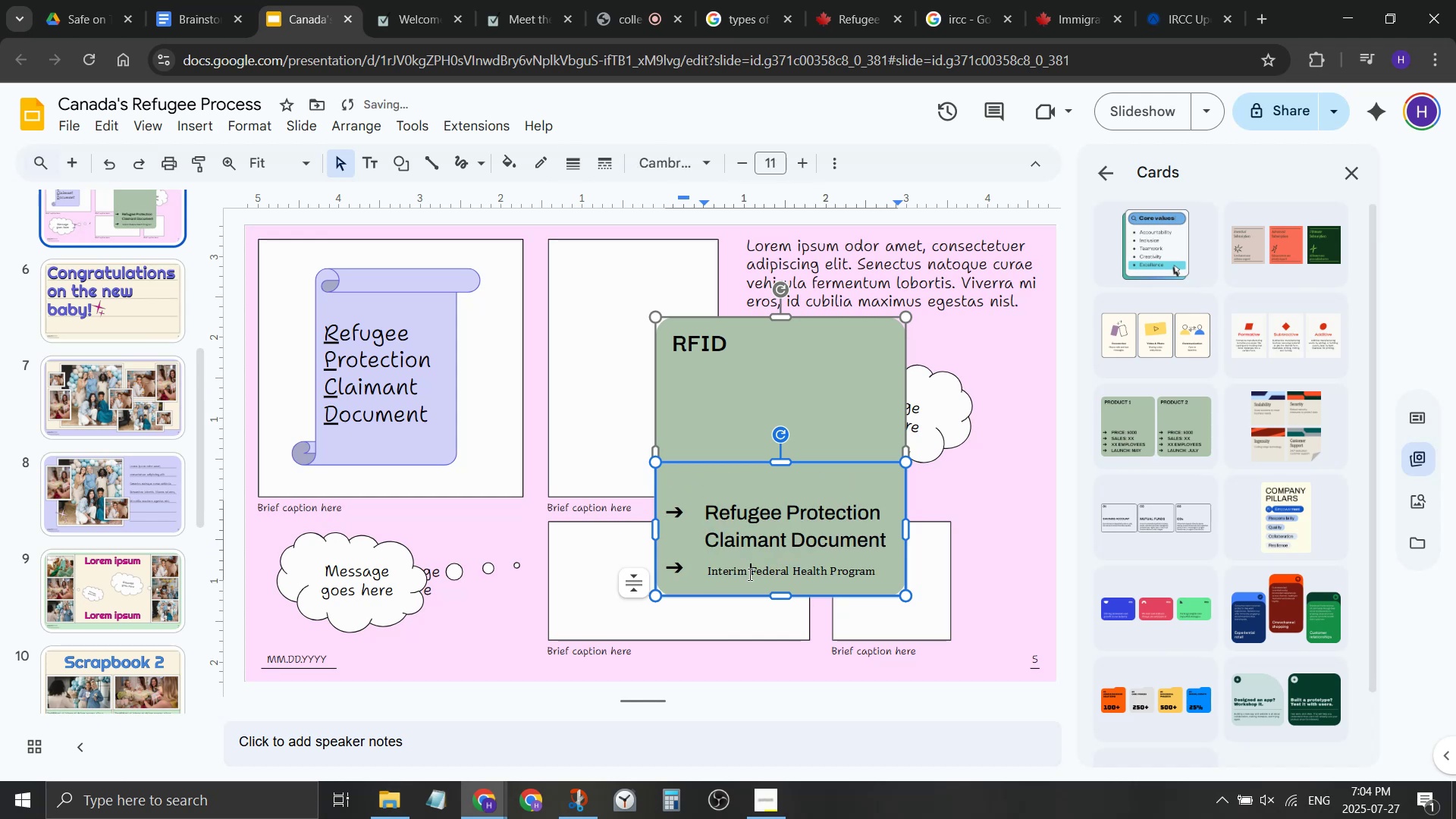 
key(Control+ControlLeft)
 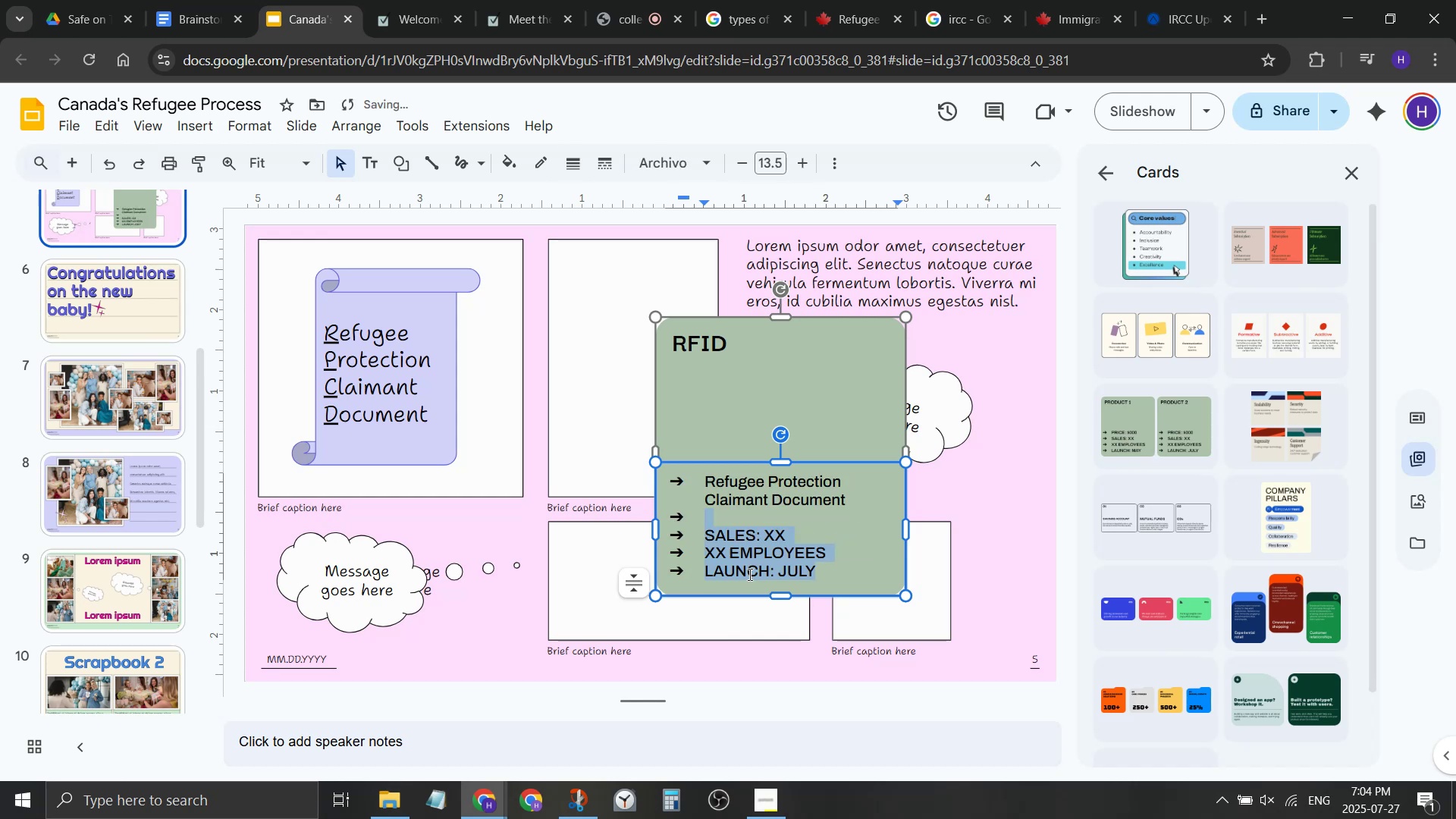 
key(Control+Z)
 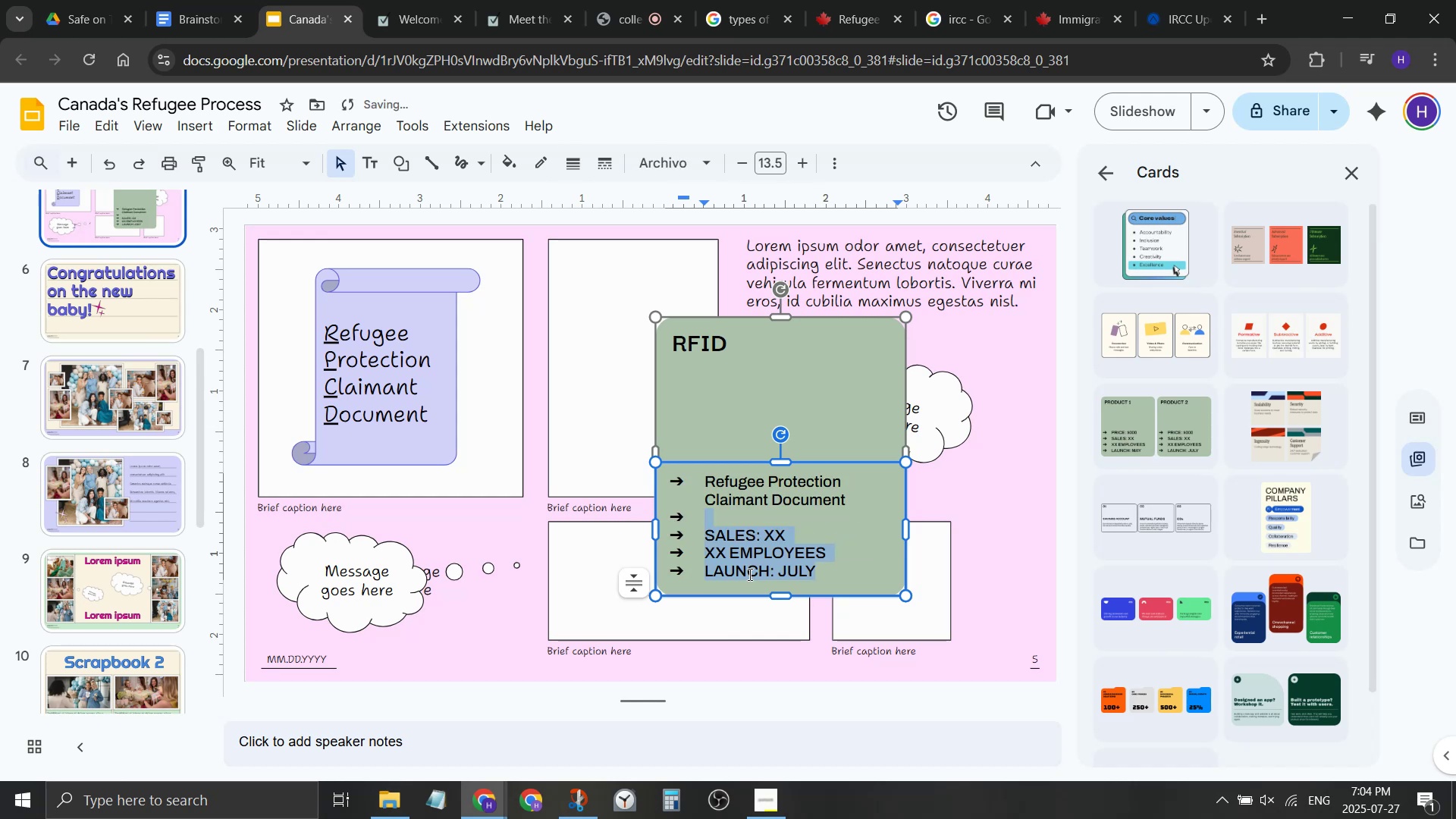 
key(Control+ControlLeft)
 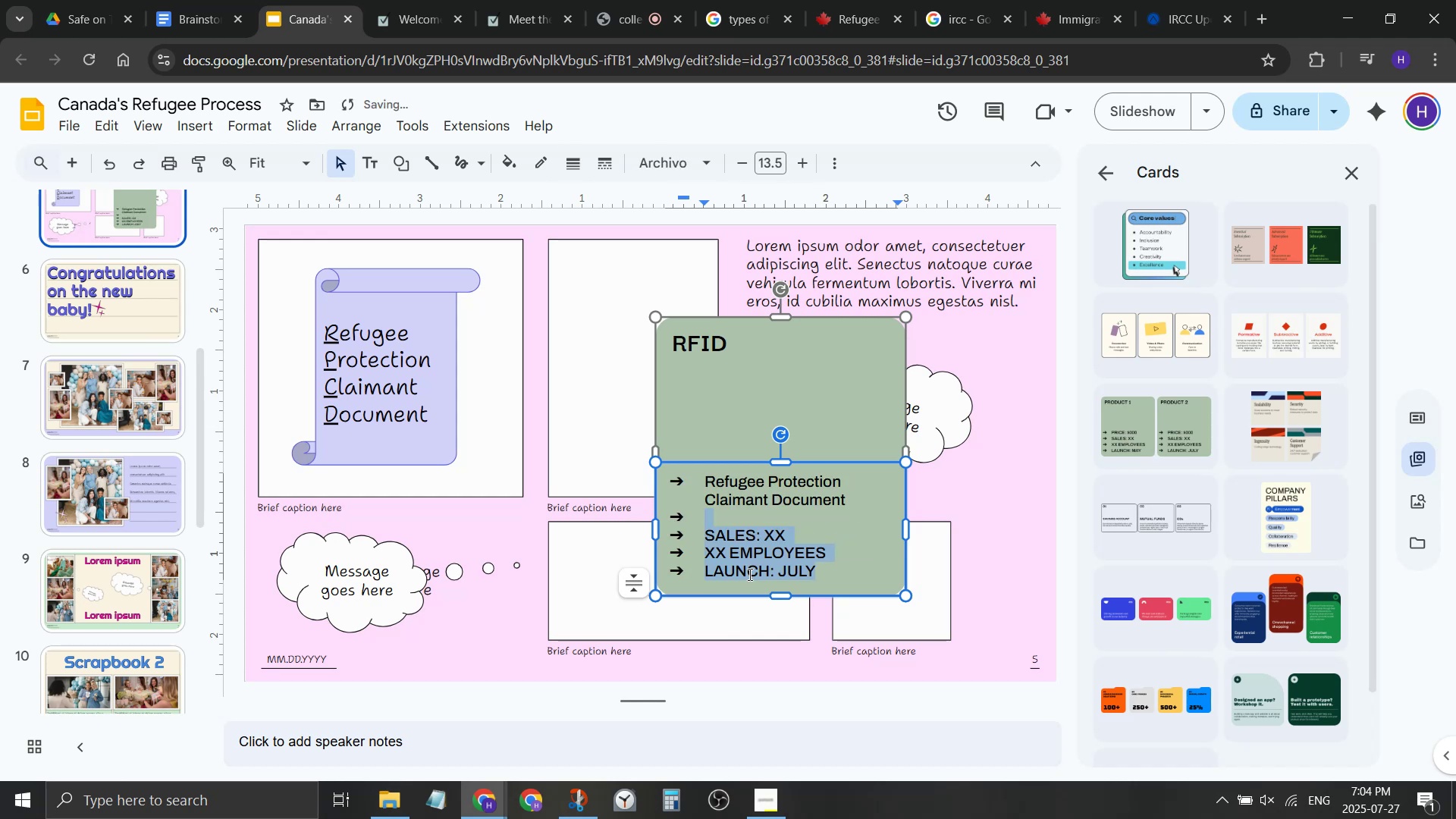 
key(Control+Shift+ShiftLeft)
 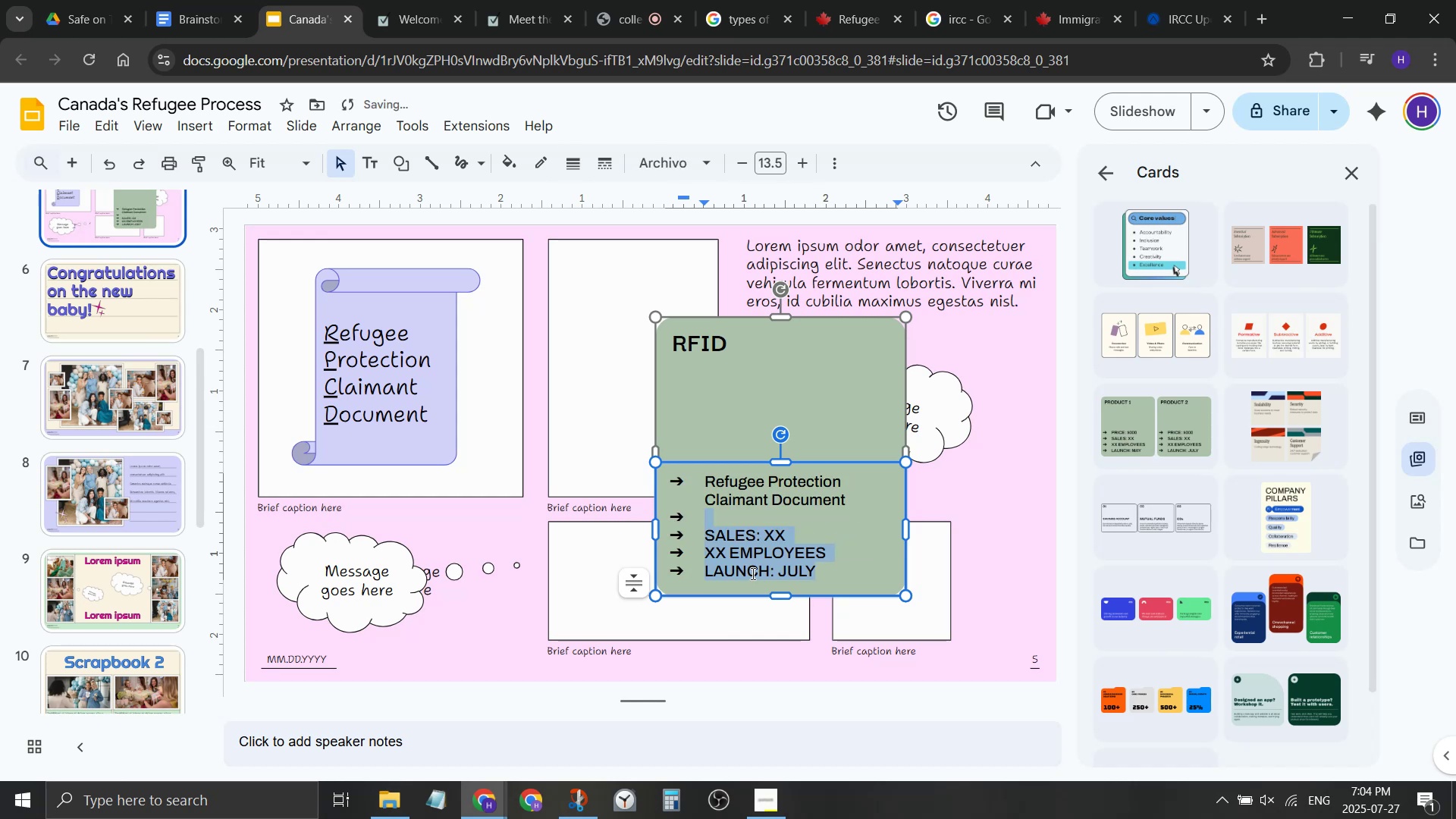 
key(Control+Shift+V)
 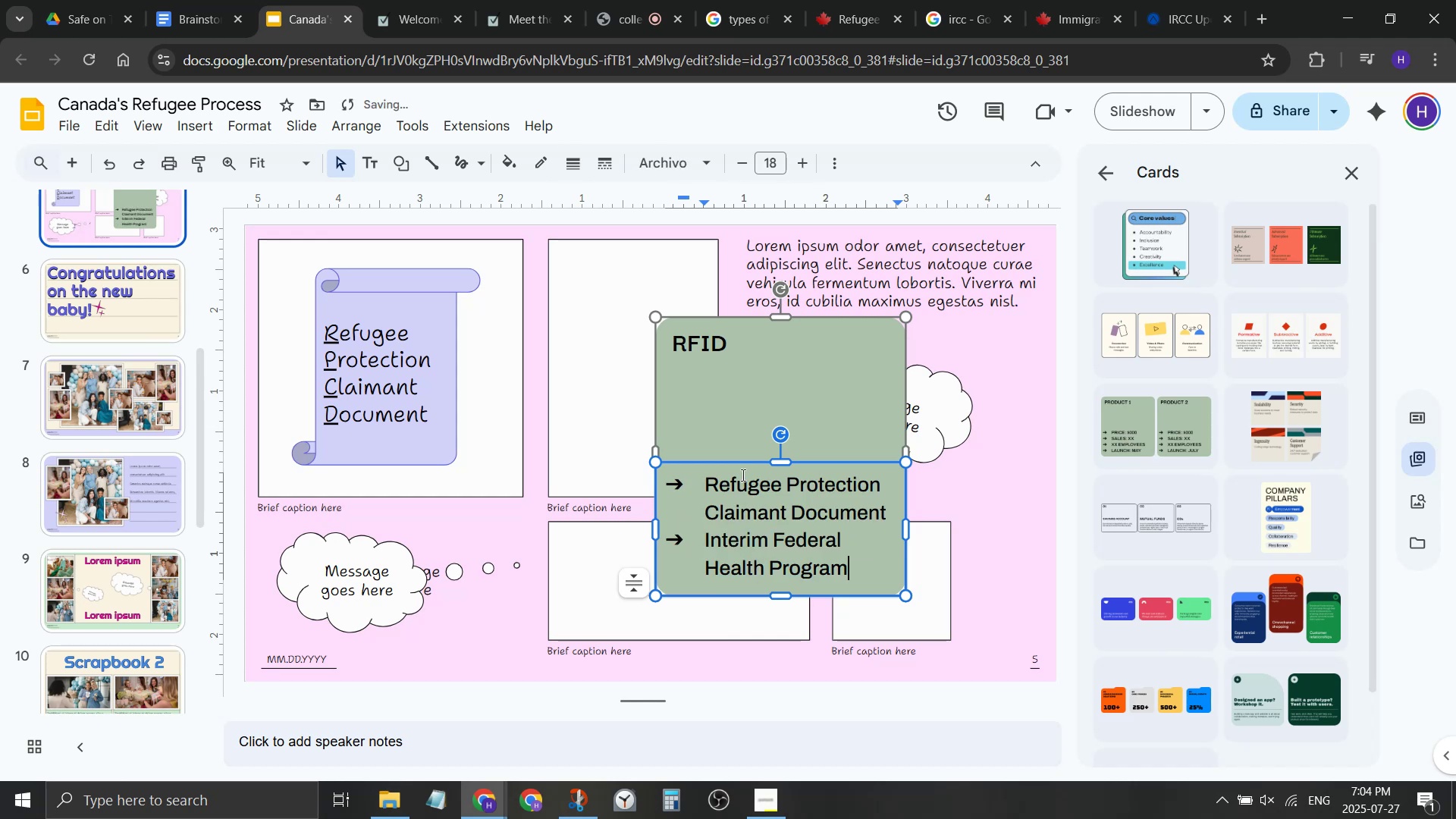 
left_click([742, 475])
 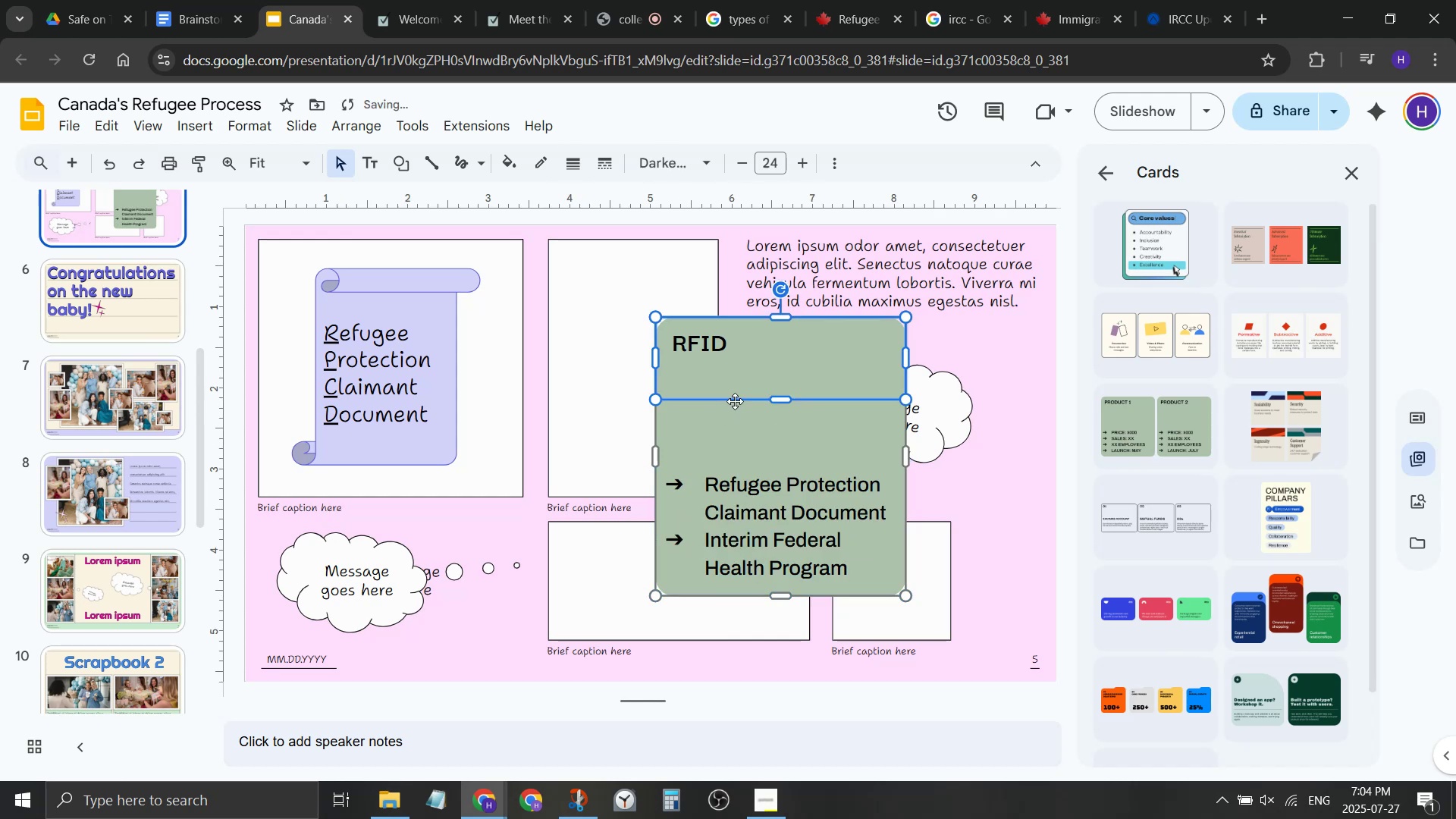 
left_click([735, 401])
 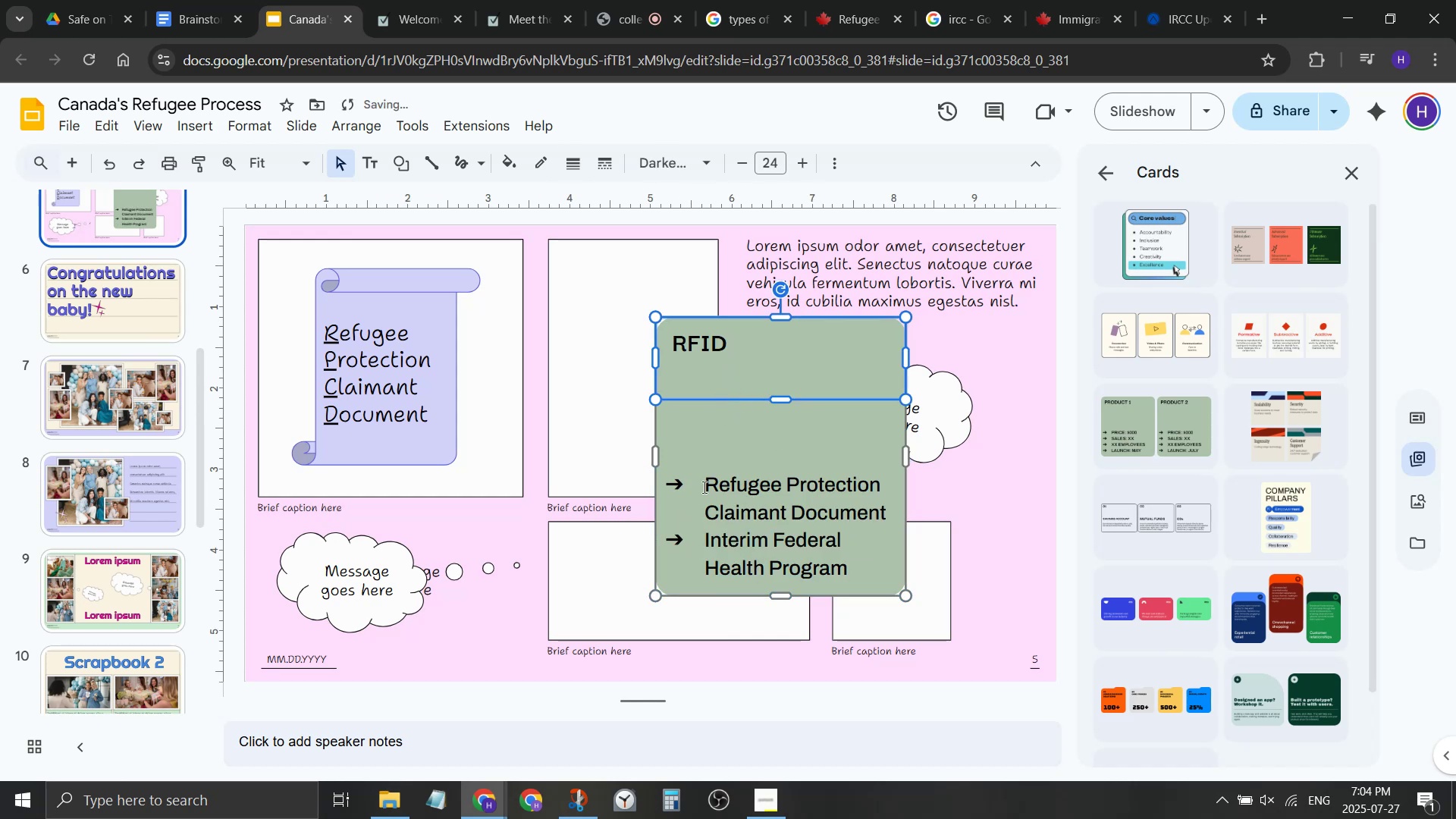 
left_click([699, 483])
 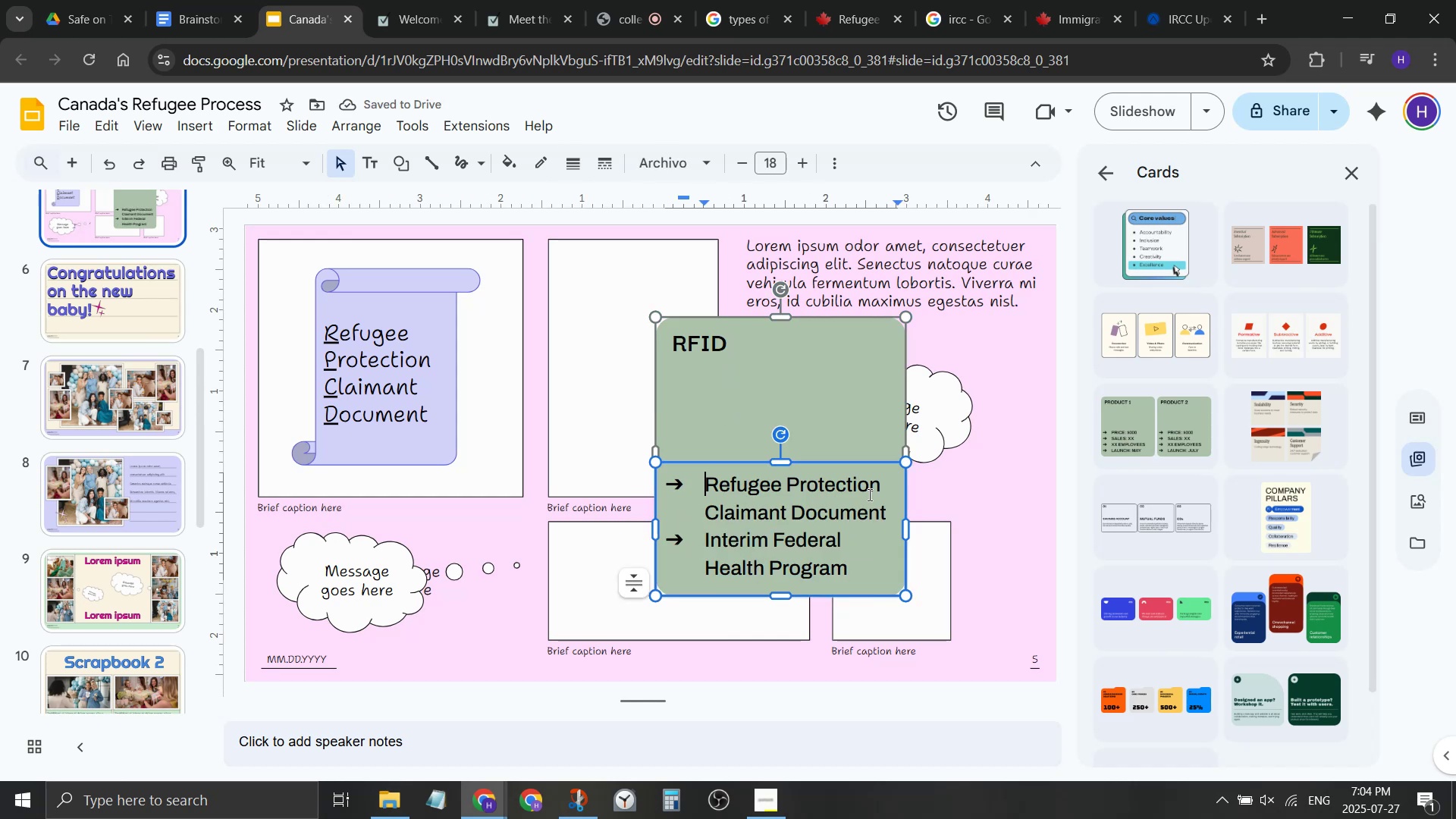 
hold_key(key=ShiftLeft, duration=0.62)
 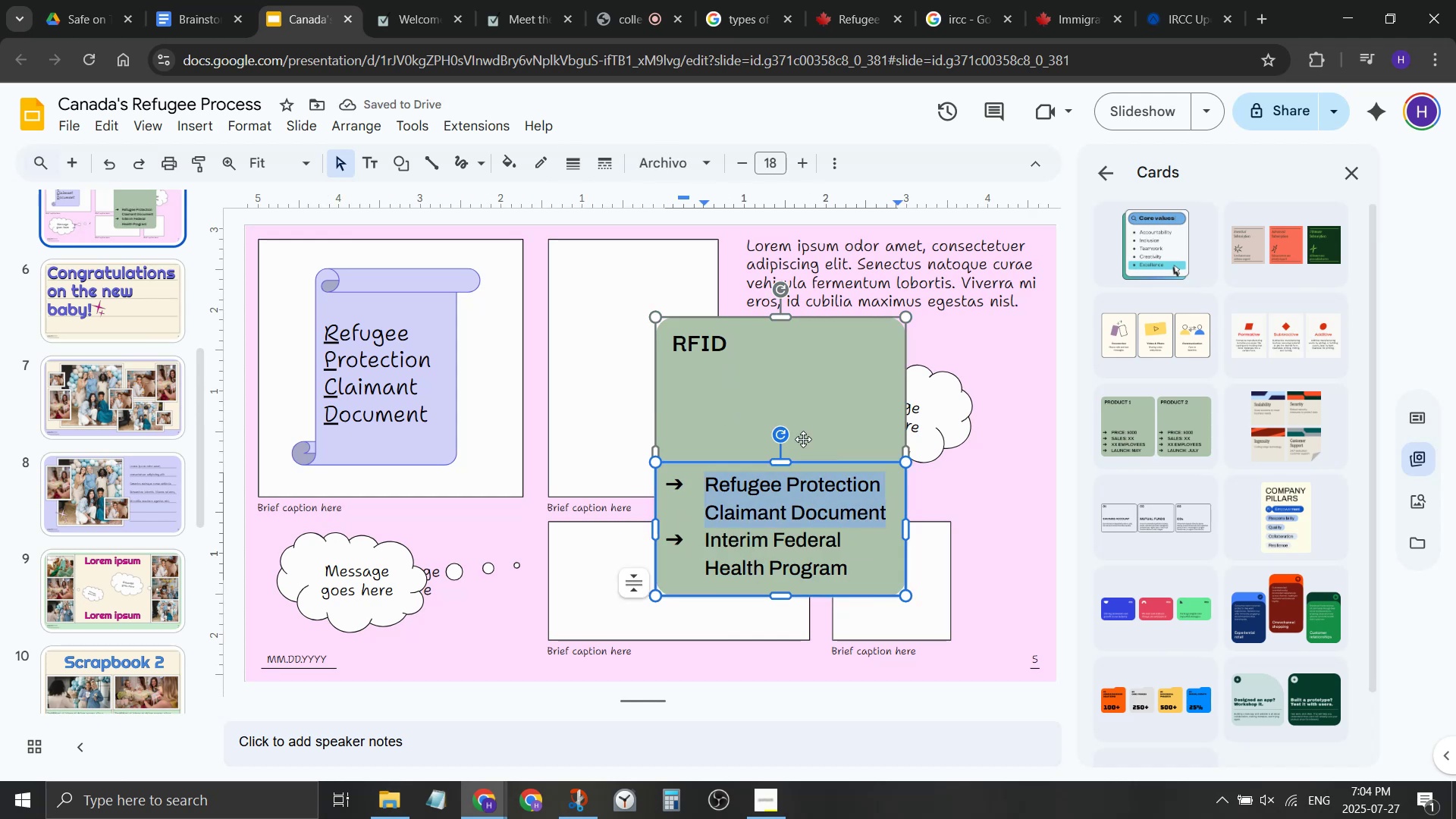 
key(Control+ControlLeft)
 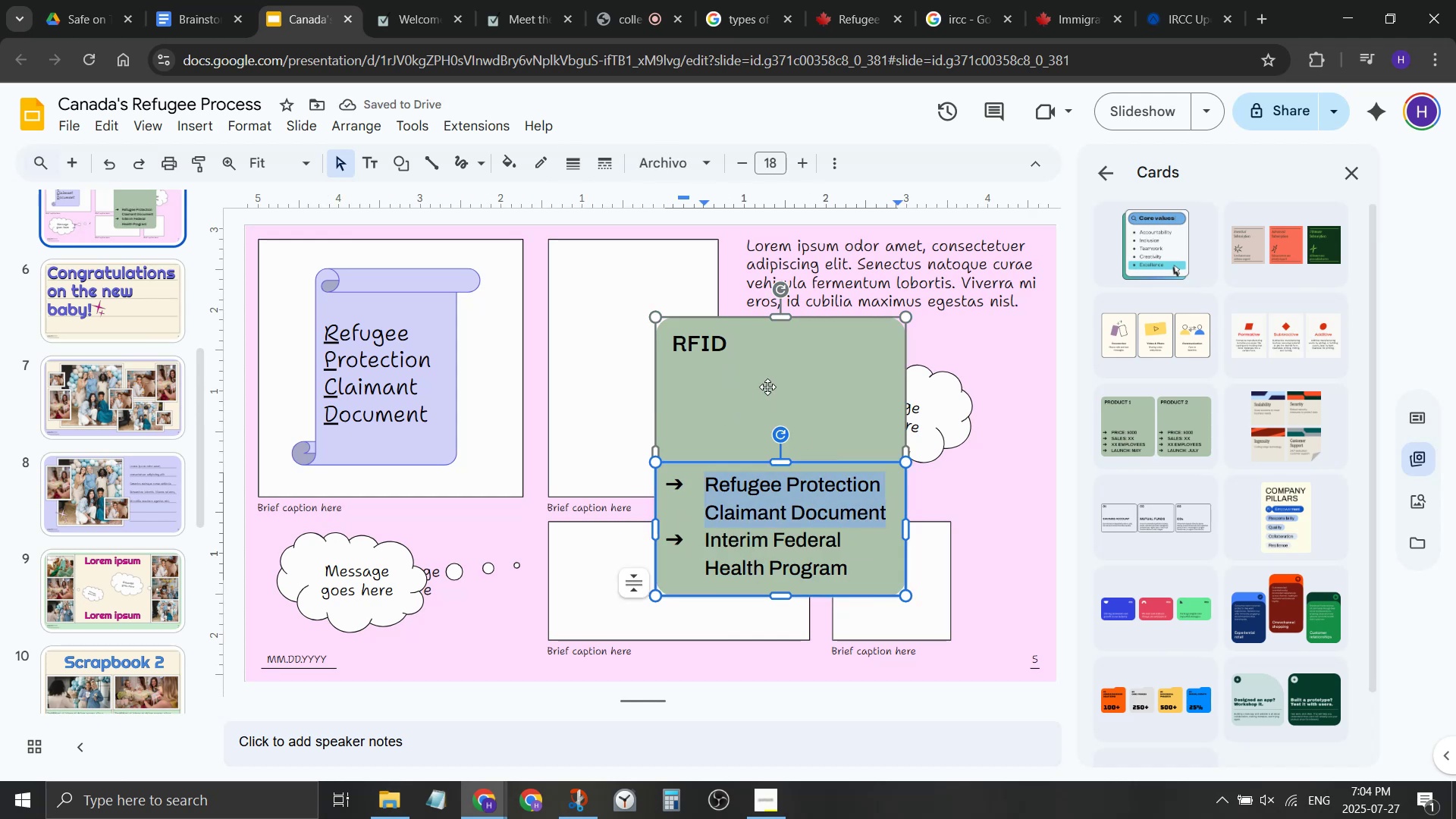 
key(Control+C)
 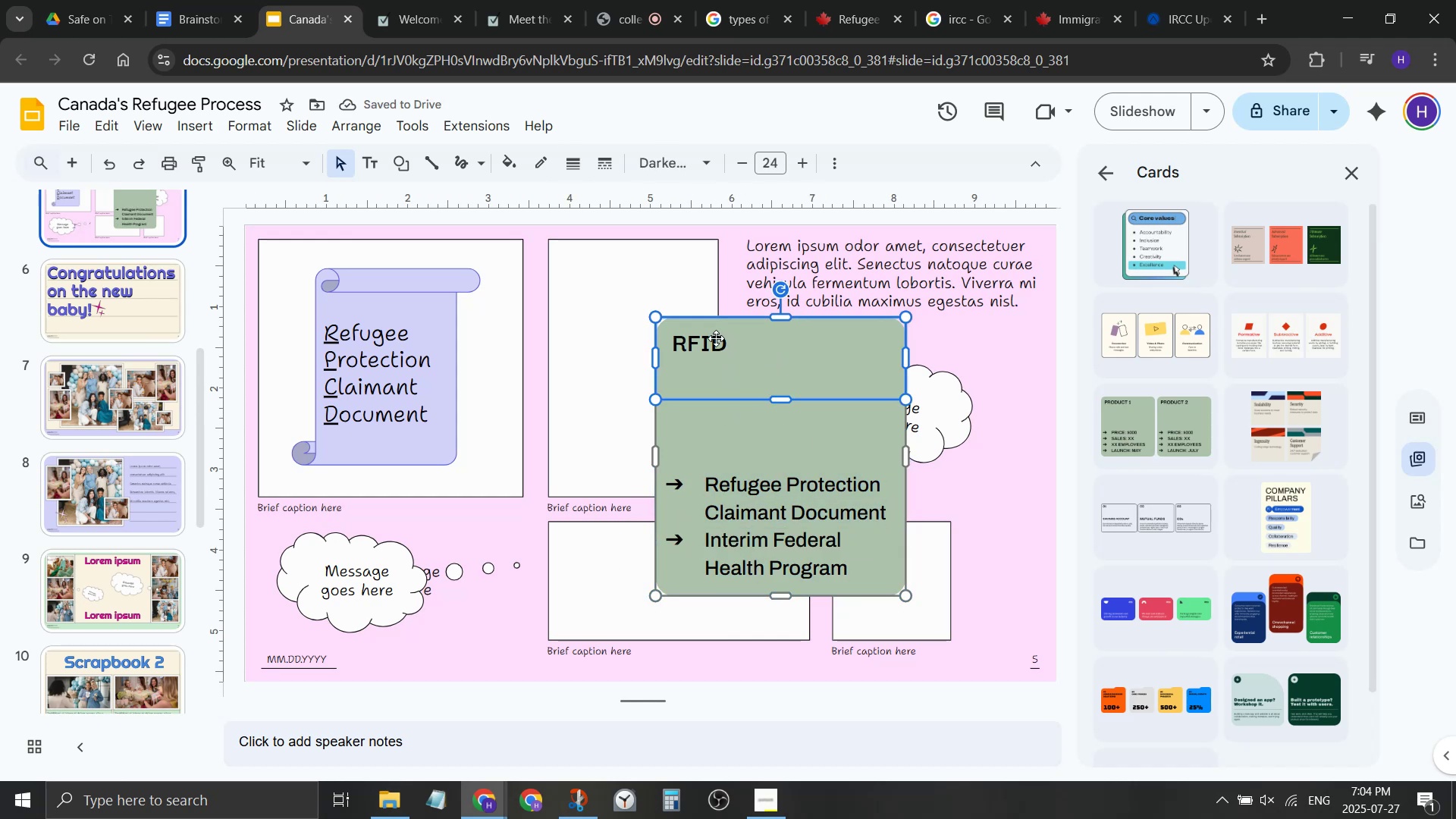 
double_click([716, 338])
 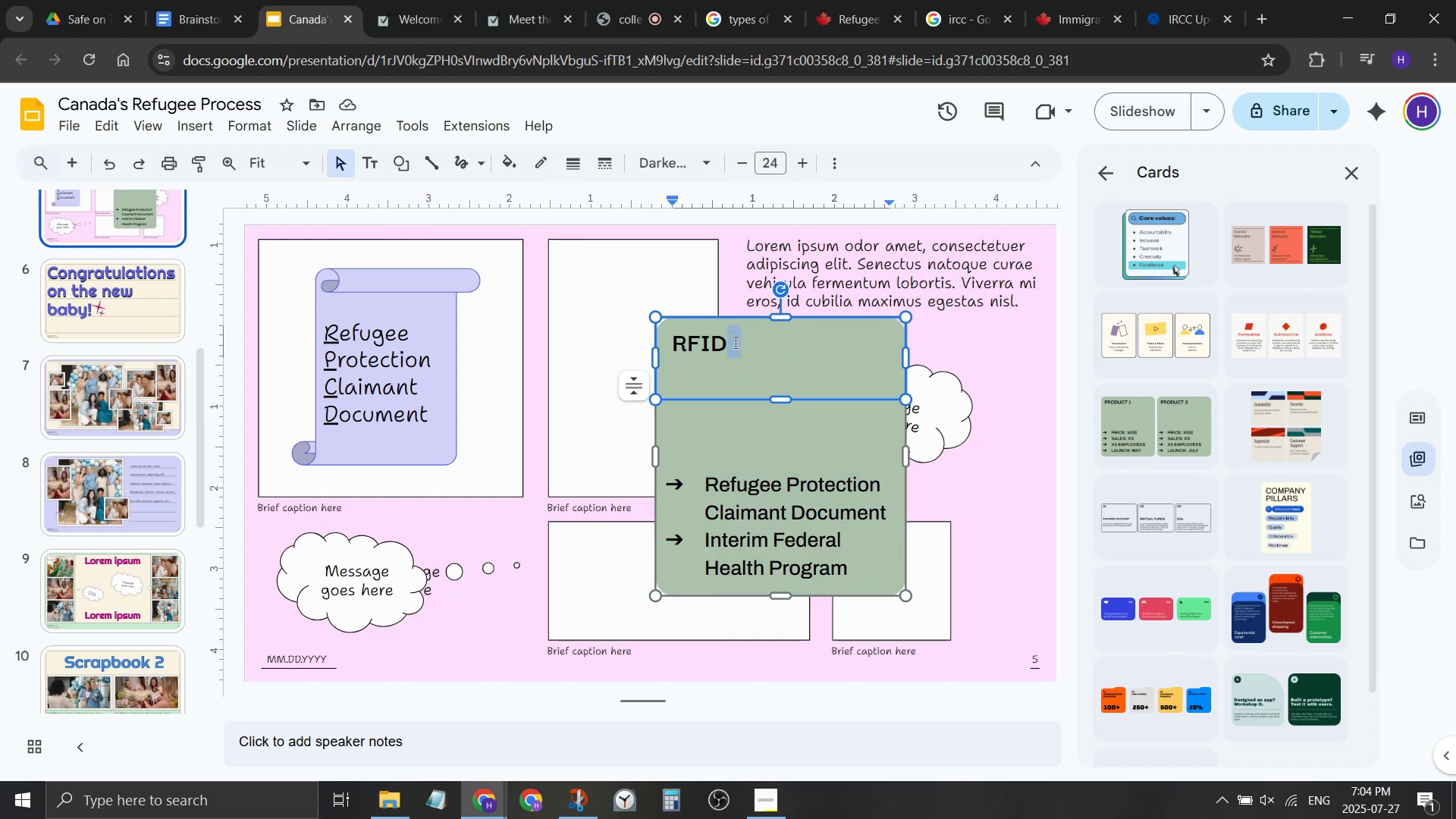 
key(ArrowLeft)
 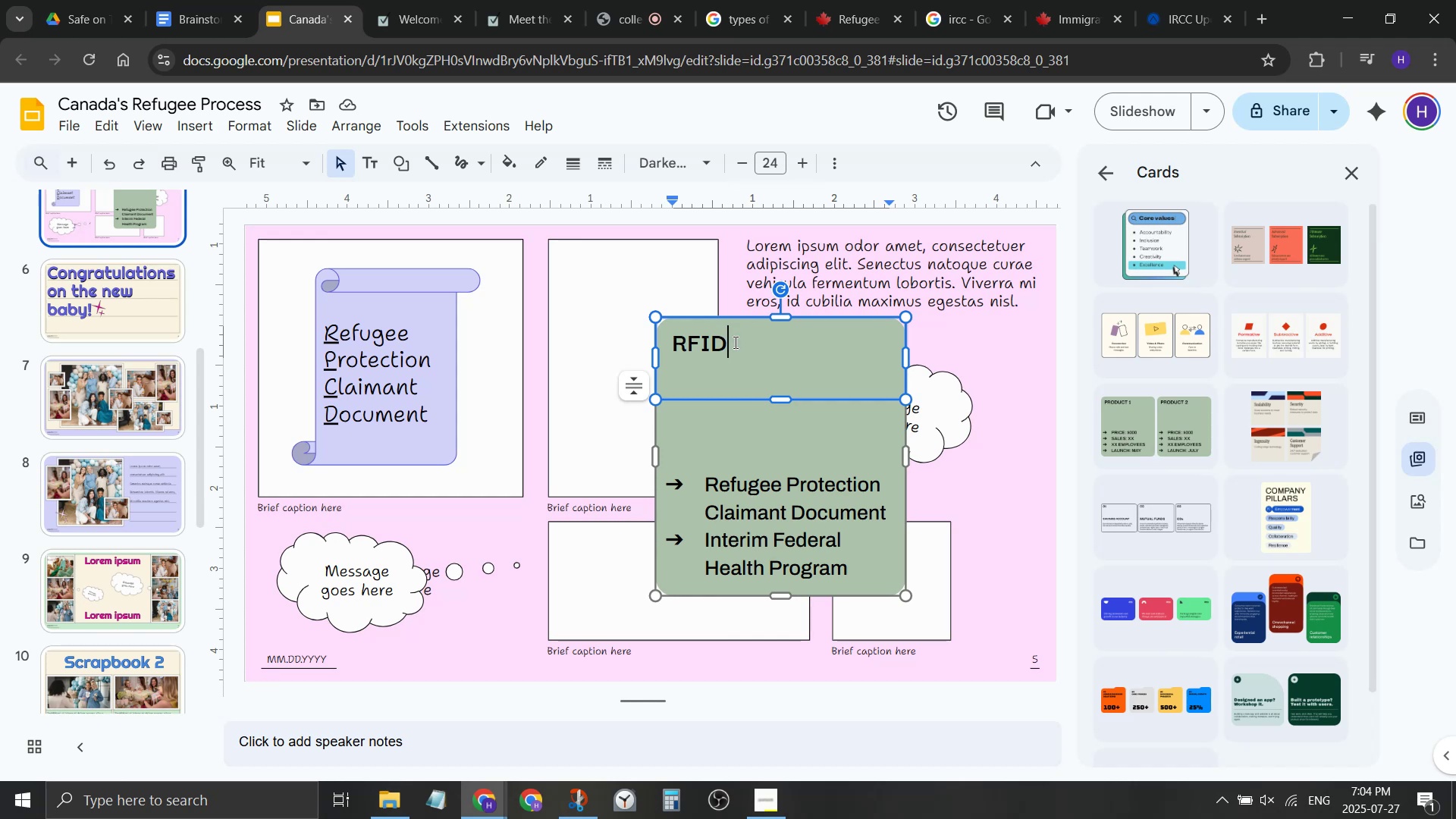 
key(Enter)
 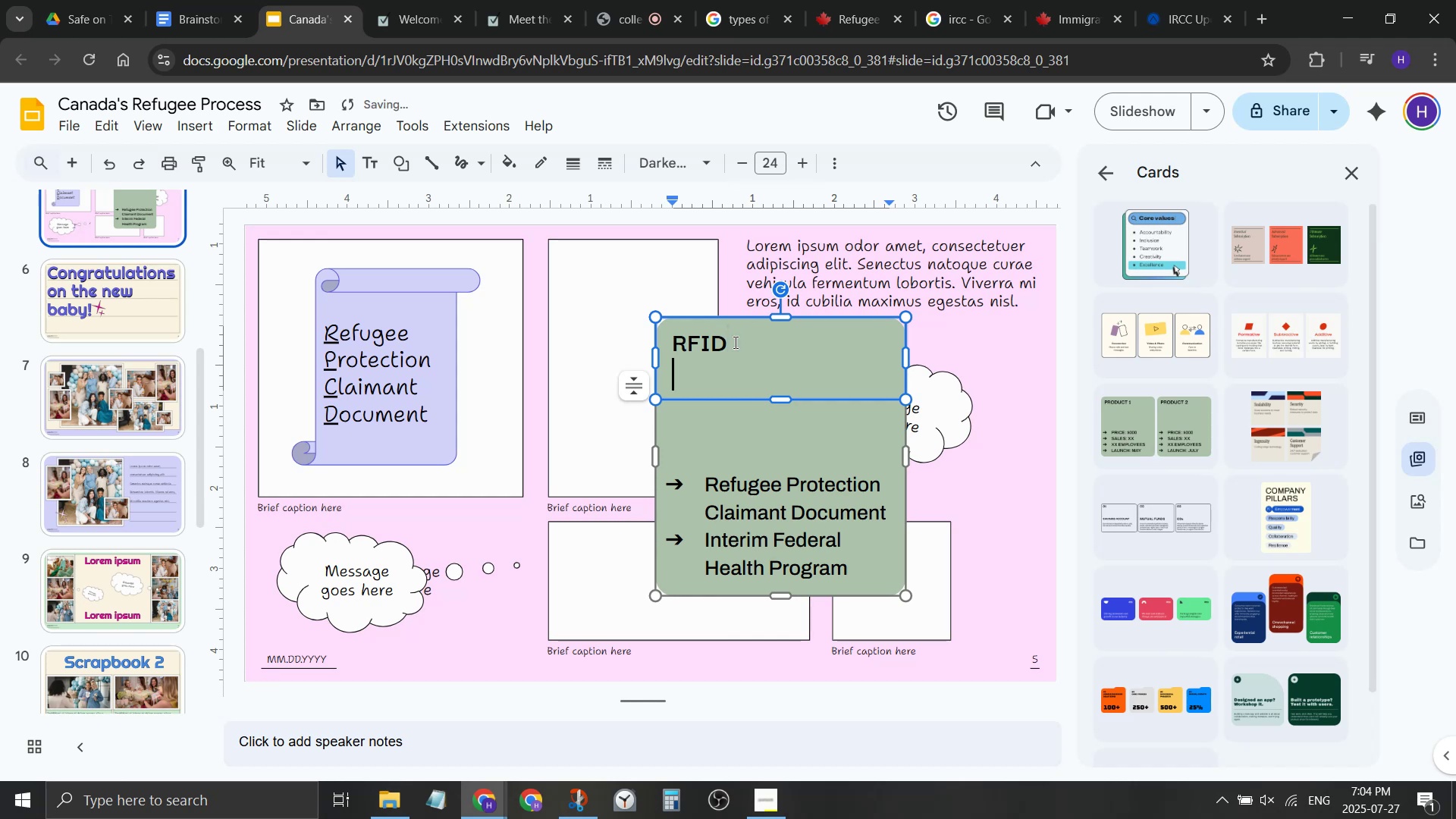 
key(Control+Shift+V)
 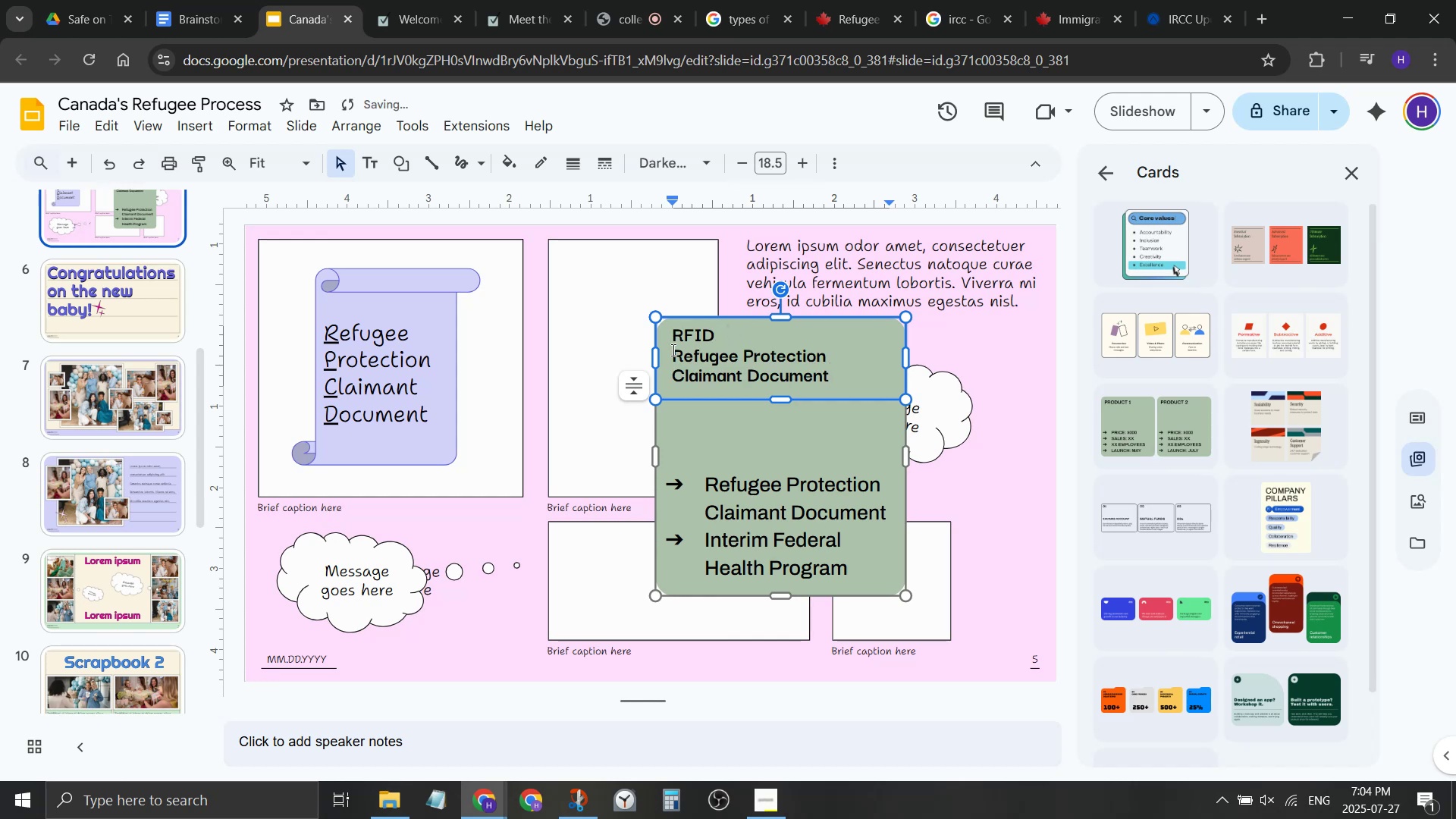 
hold_key(key=ShiftLeft, duration=0.42)
left_click([673, 355])
 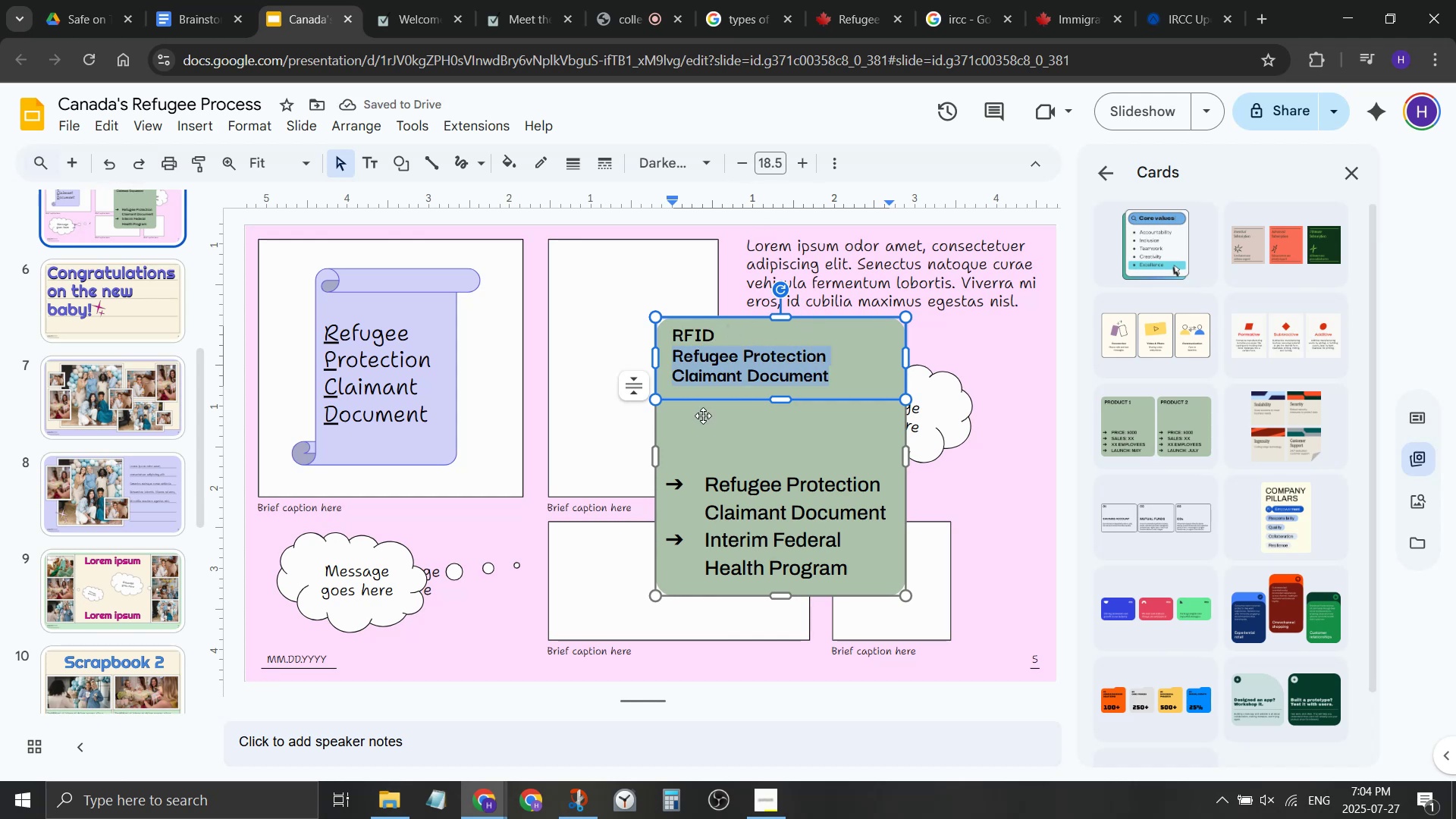 
left_click([721, 354])
 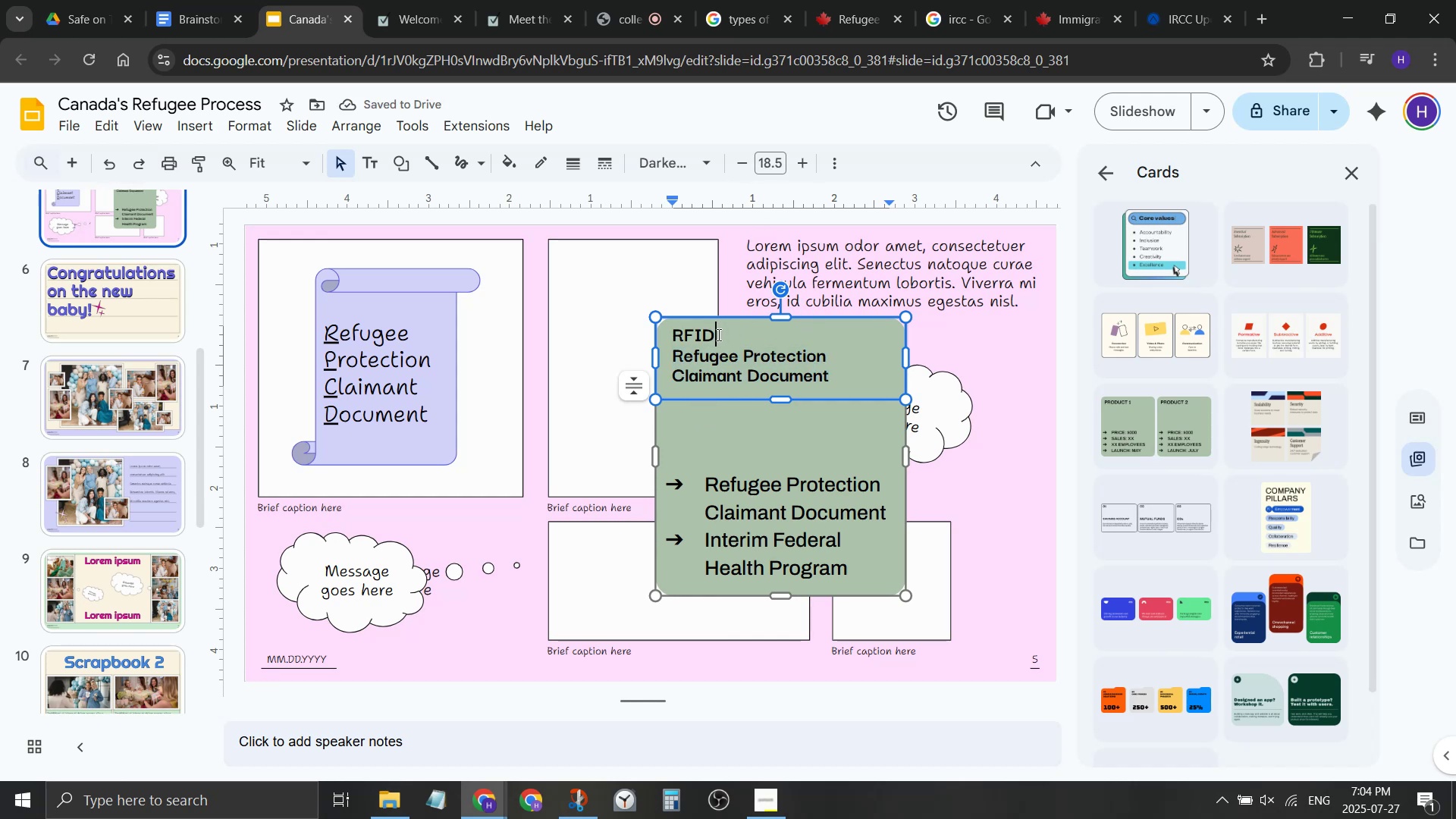 
left_click_drag(start_coordinate=[717, 334], to_coordinate=[674, 338])
 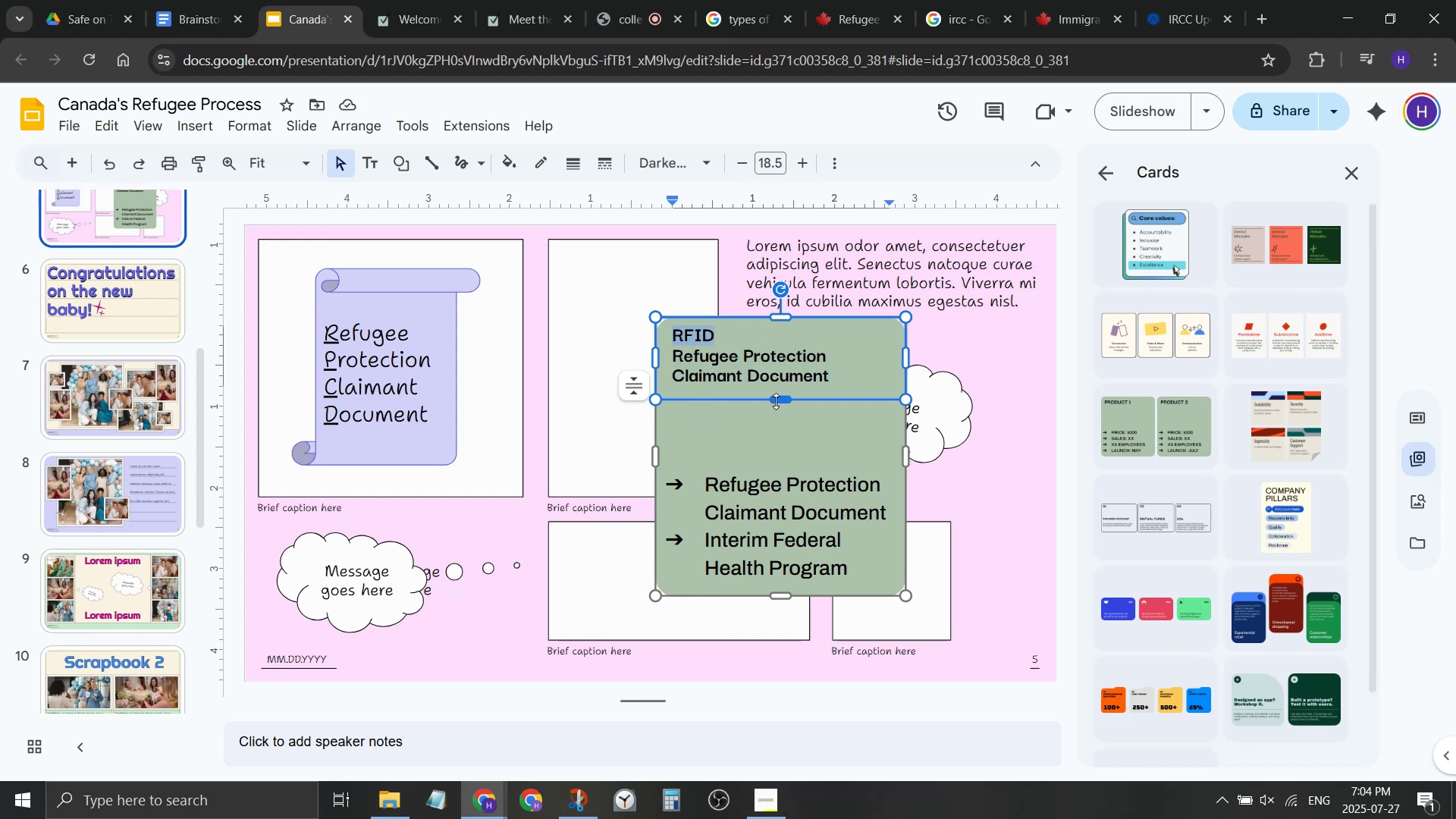 
left_click_drag(start_coordinate=[777, 400], to_coordinate=[782, 441])
 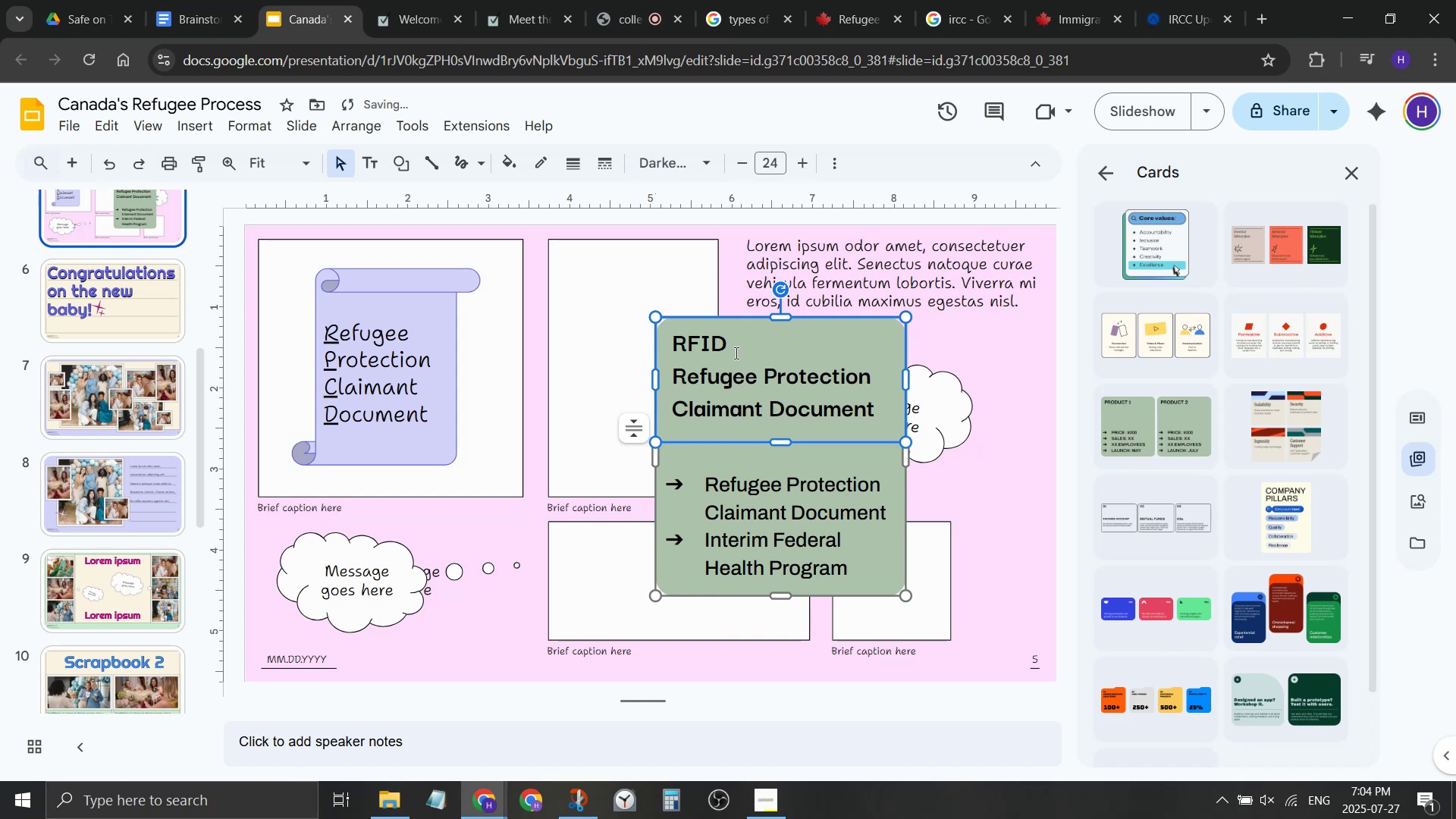 
left_click([735, 353])
 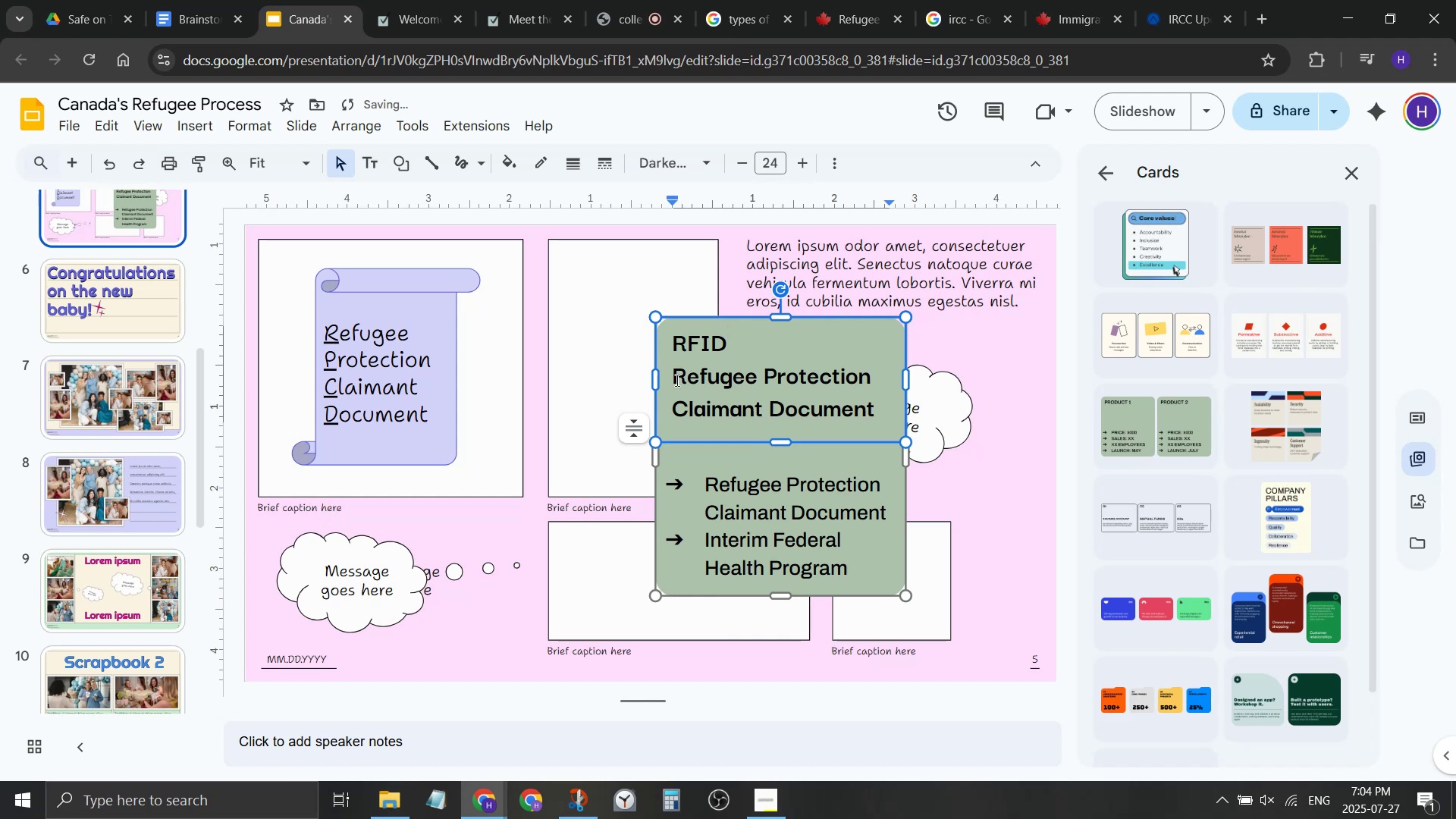 
left_click_drag(start_coordinate=[674, 381], to_coordinate=[873, 408])
 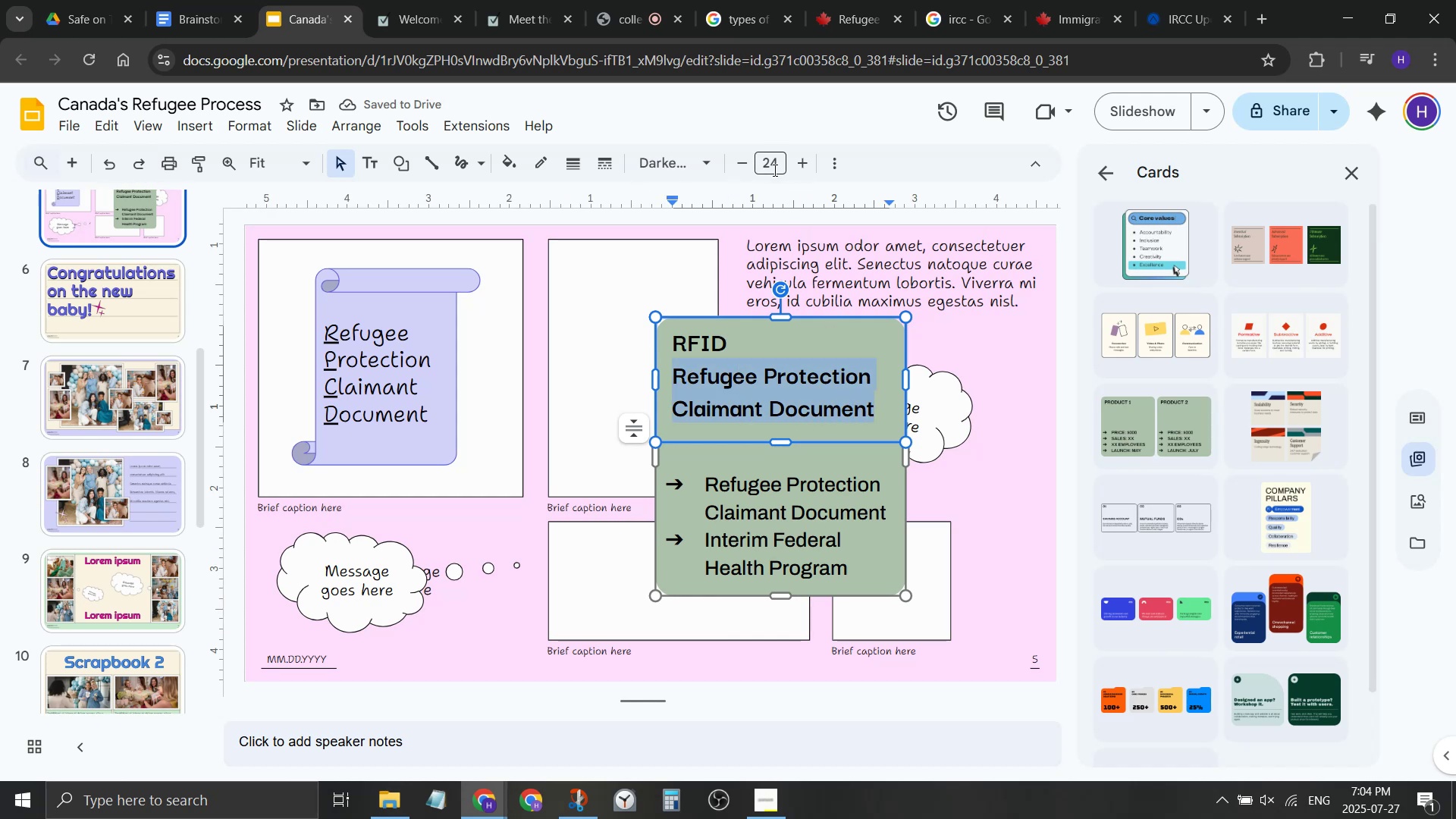 
left_click([774, 169])
 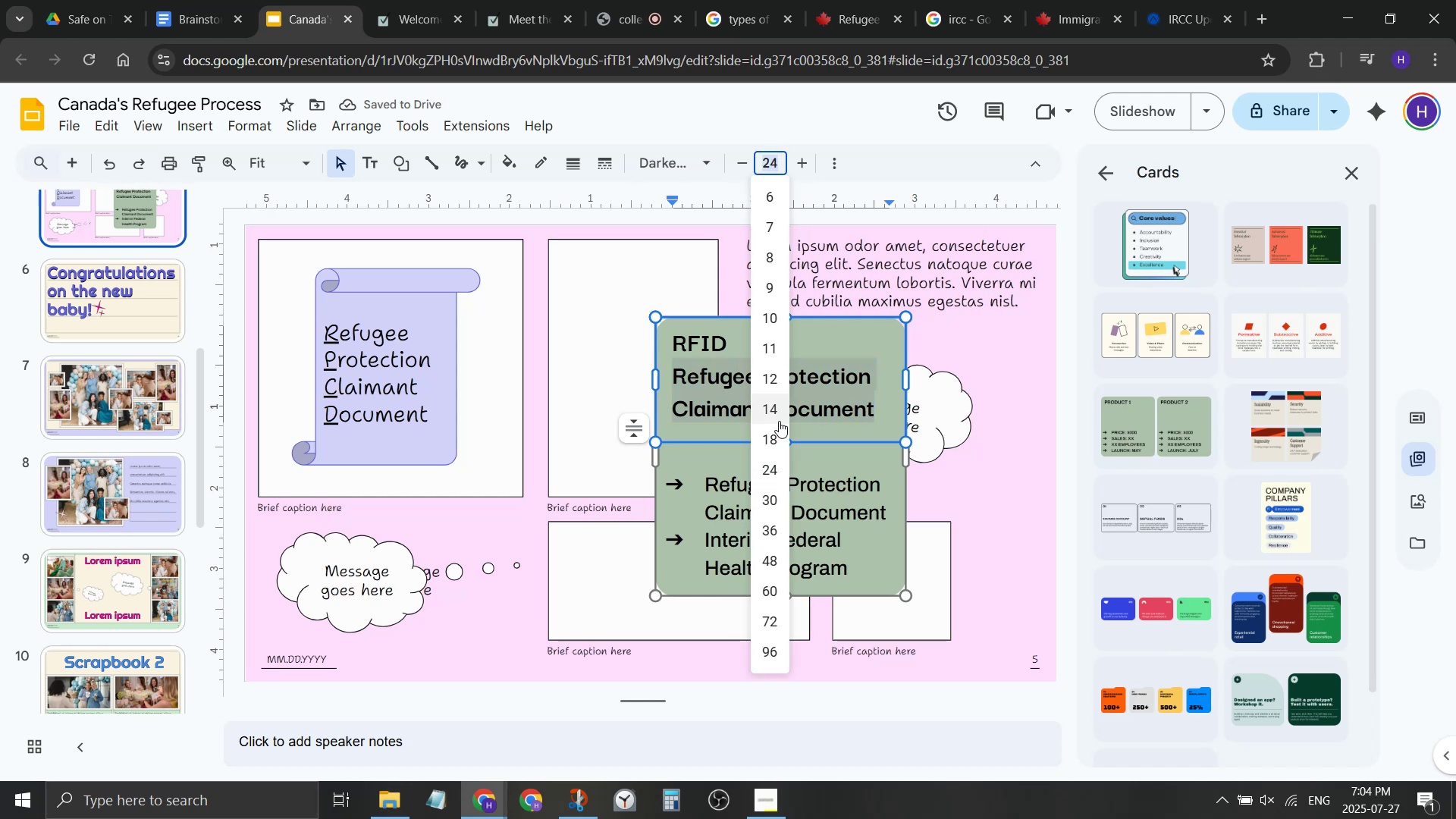 
left_click([777, 421])
 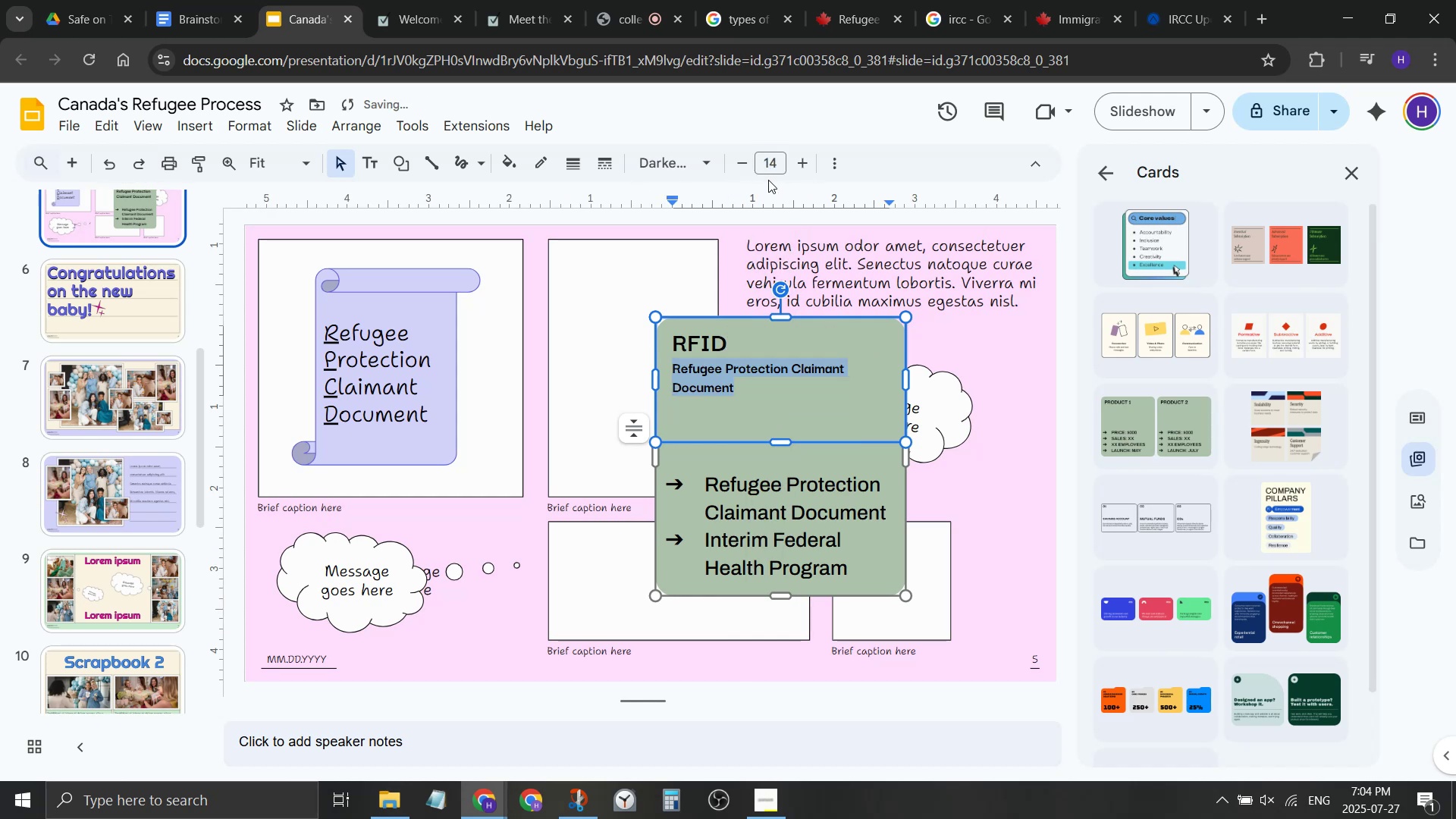 
left_click([773, 169])
 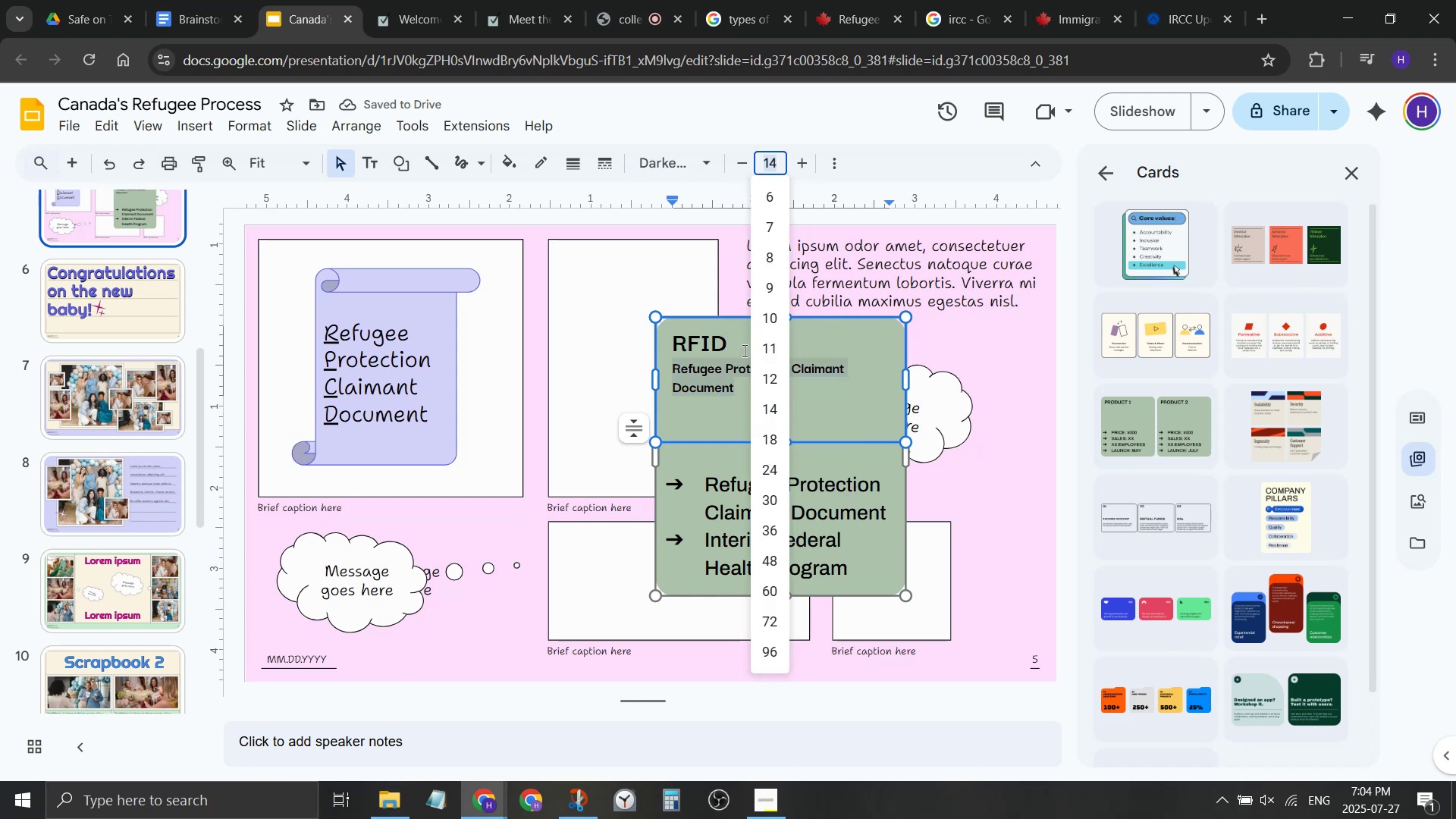 
left_click([702, 353])
 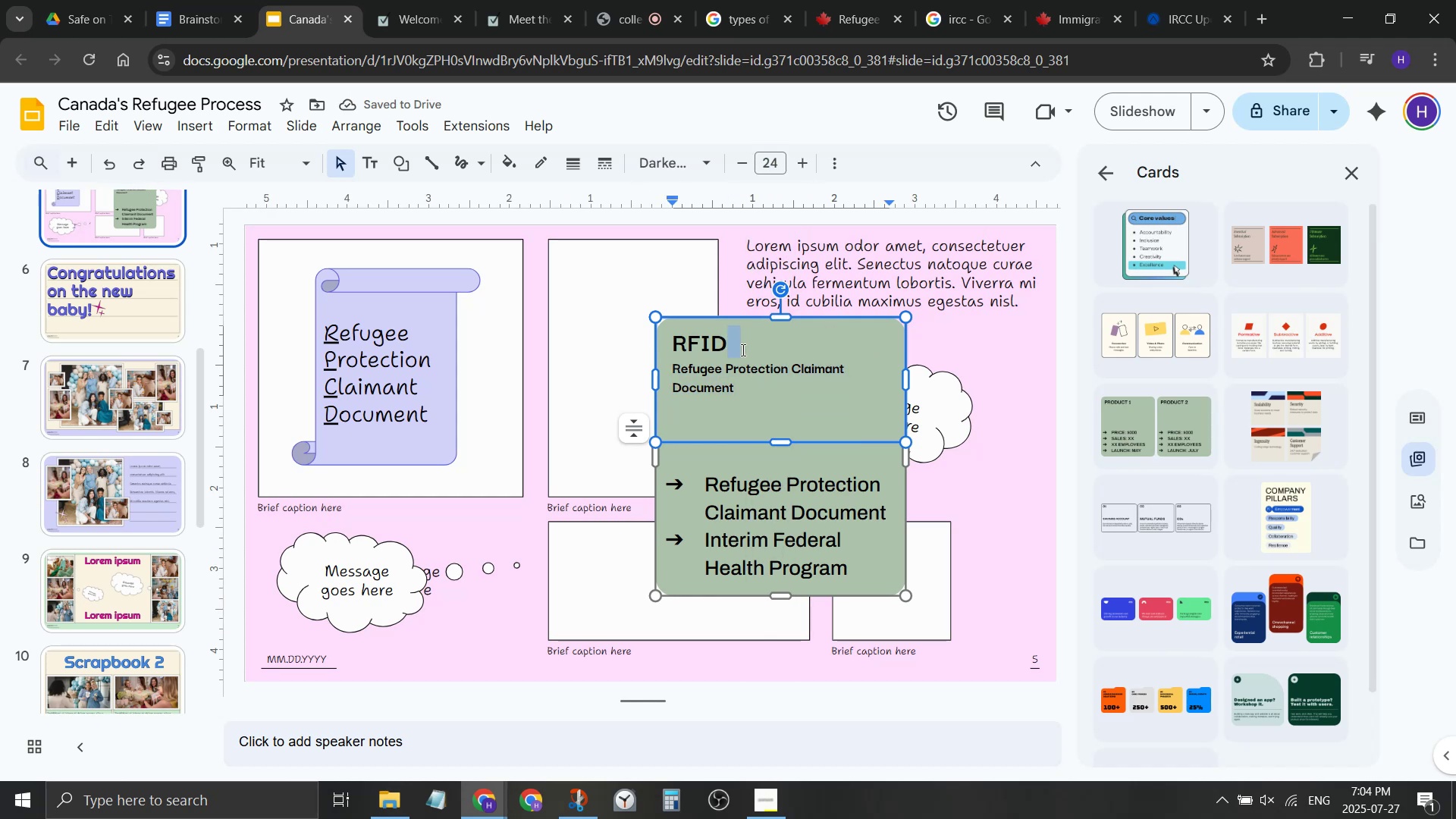 
left_click_drag(start_coordinate=[741, 350], to_coordinate=[669, 356])
 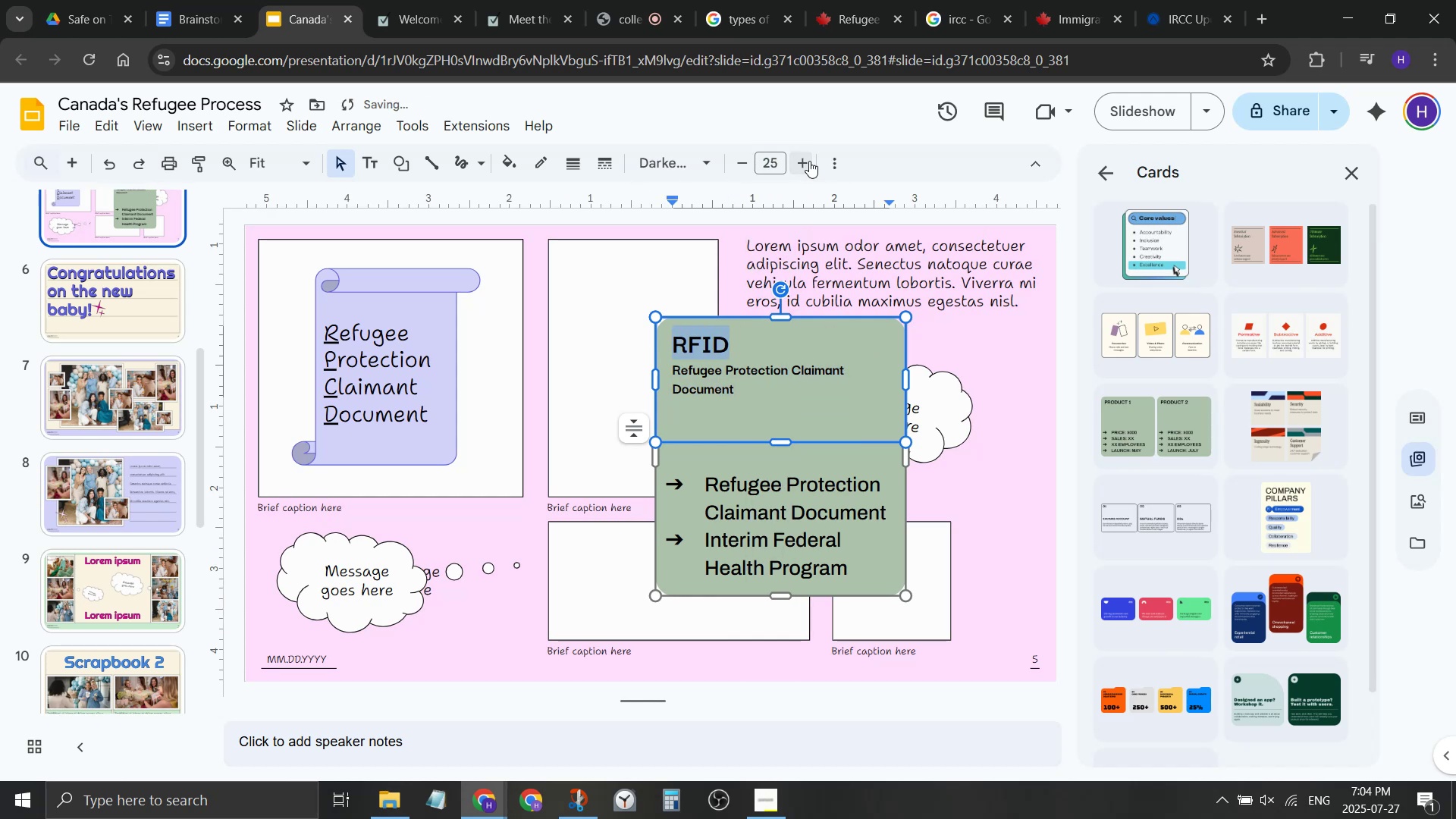 
double_click([809, 161])
 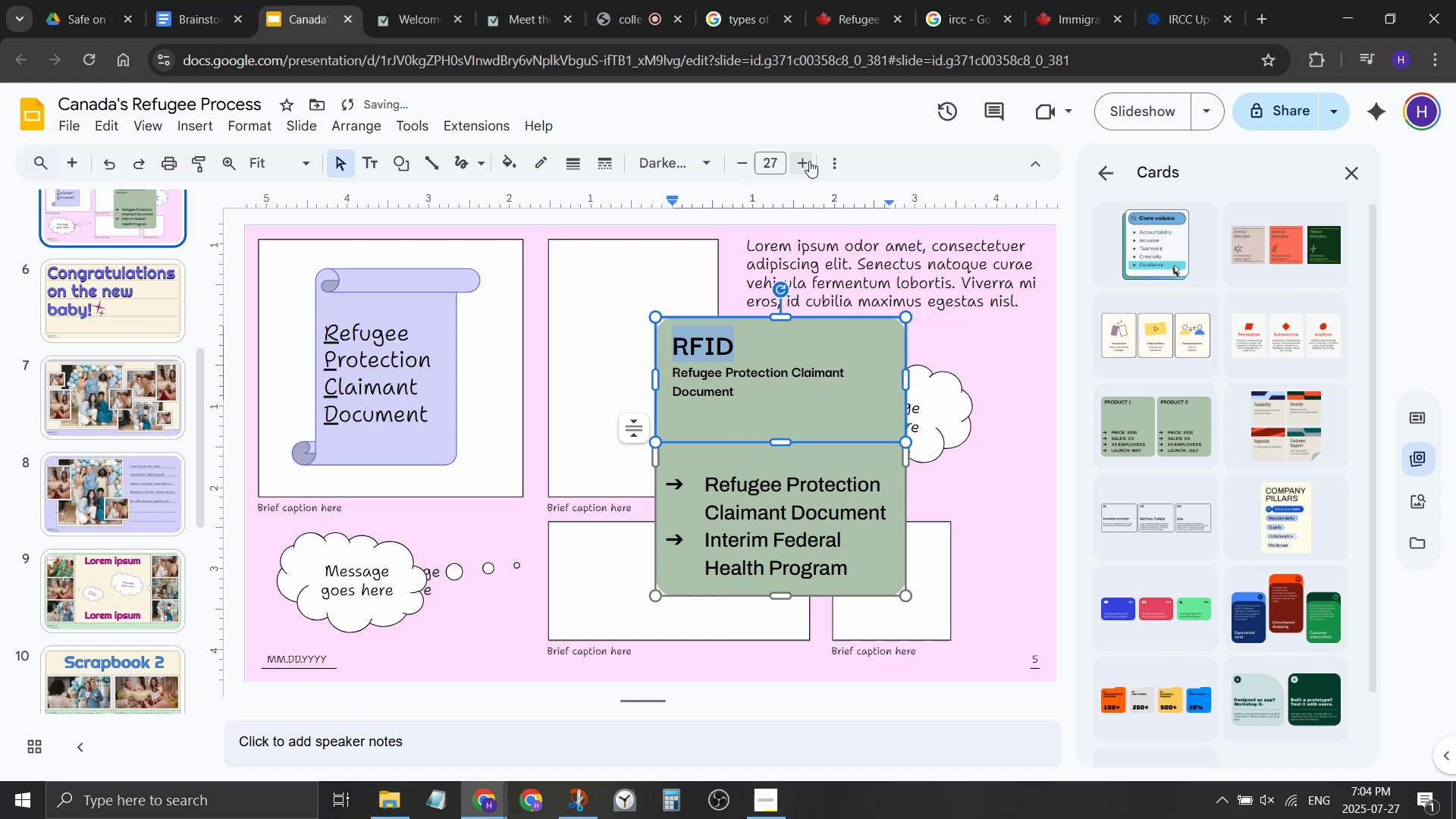 
triple_click([809, 161])
 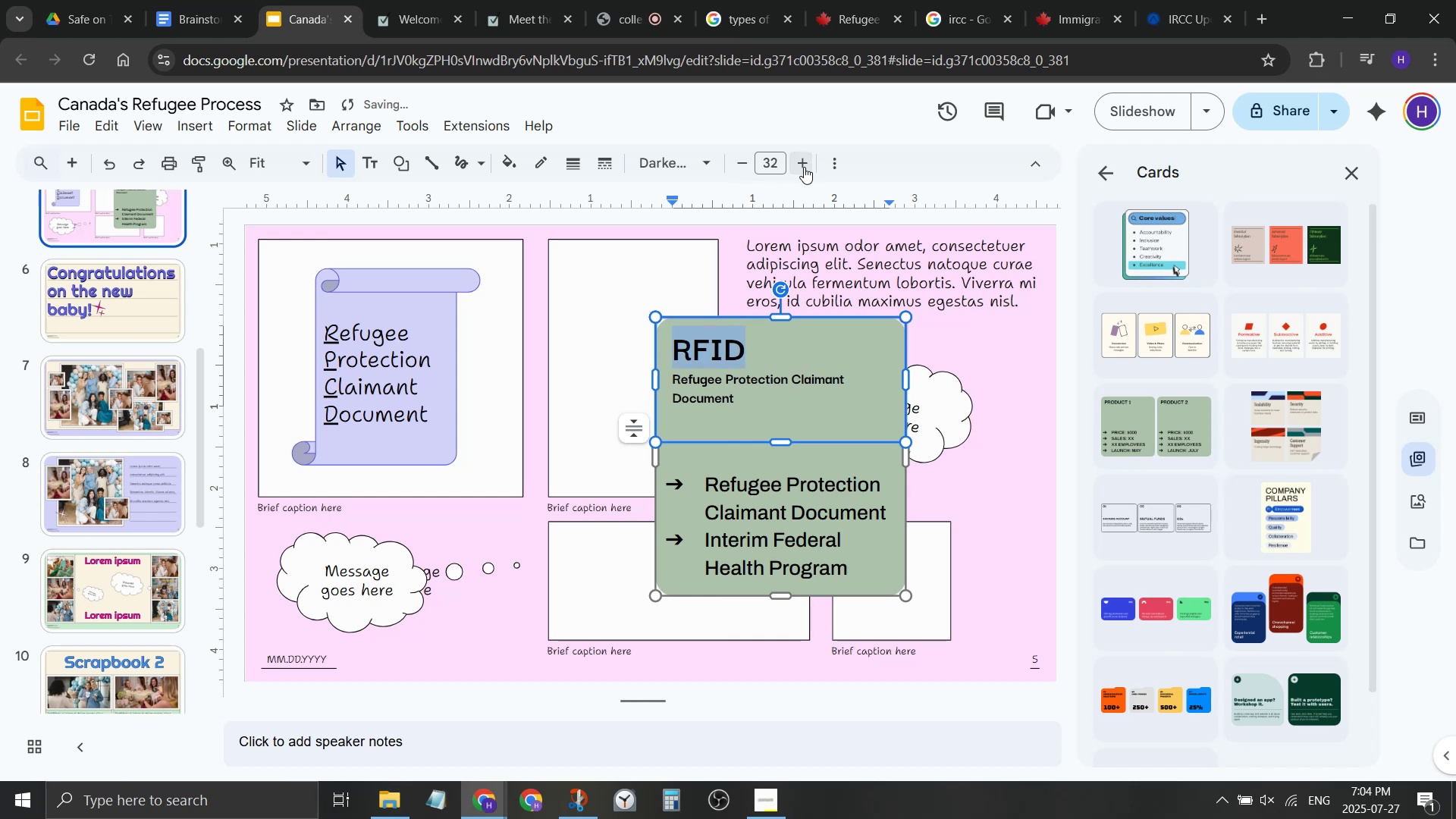 
triple_click([804, 167])
 